 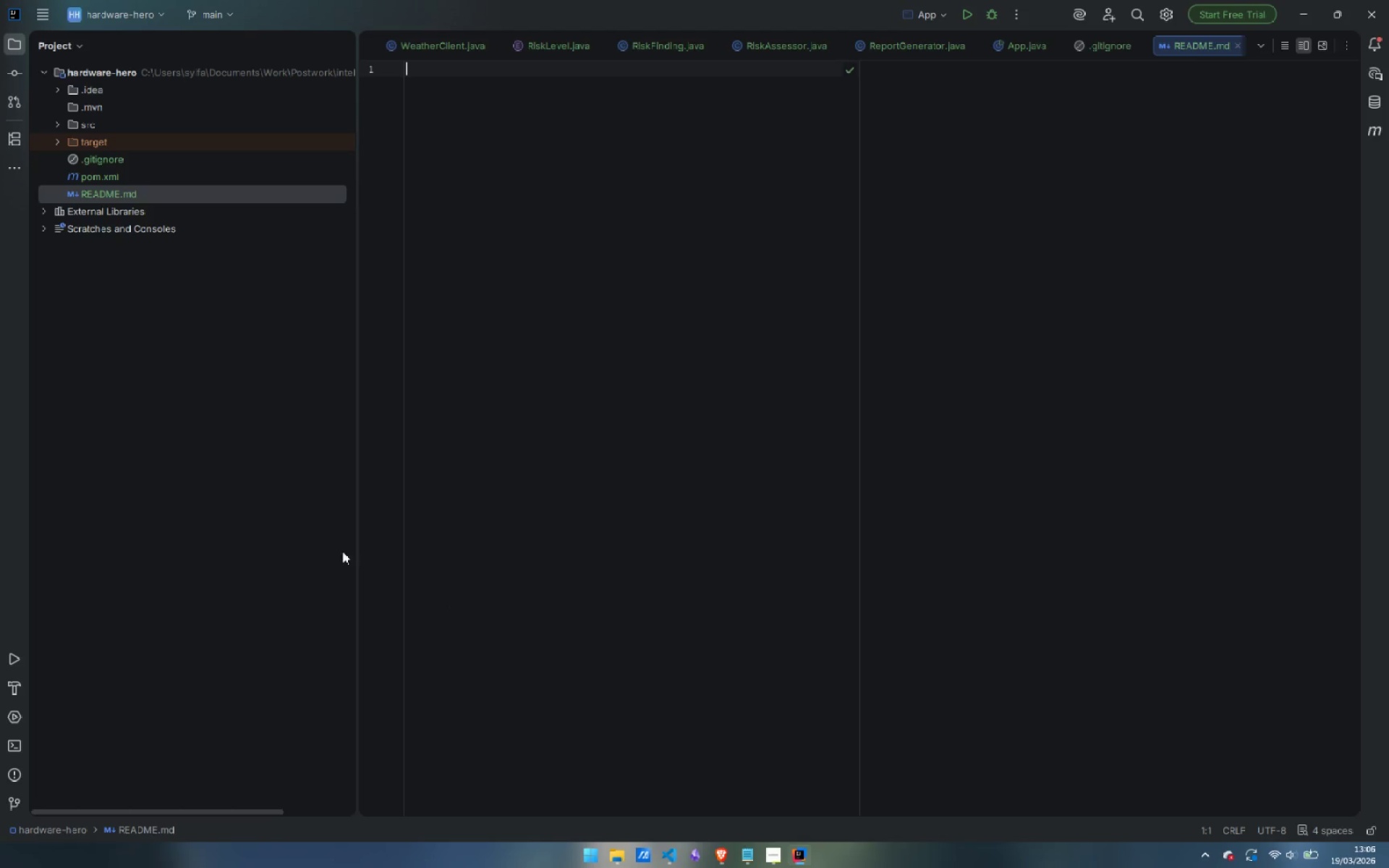 
left_click([464, 106])
 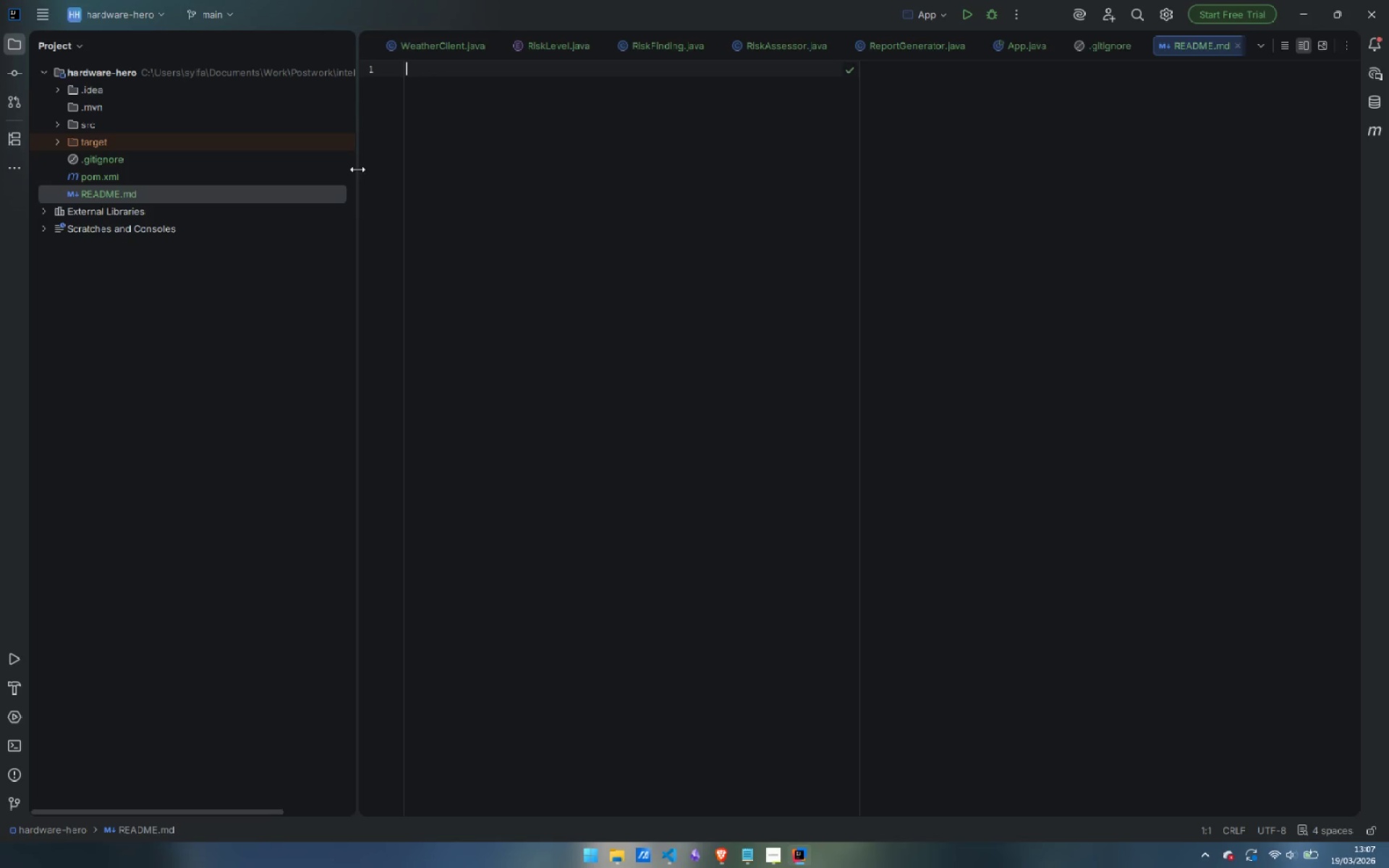 
wait(24.67)
 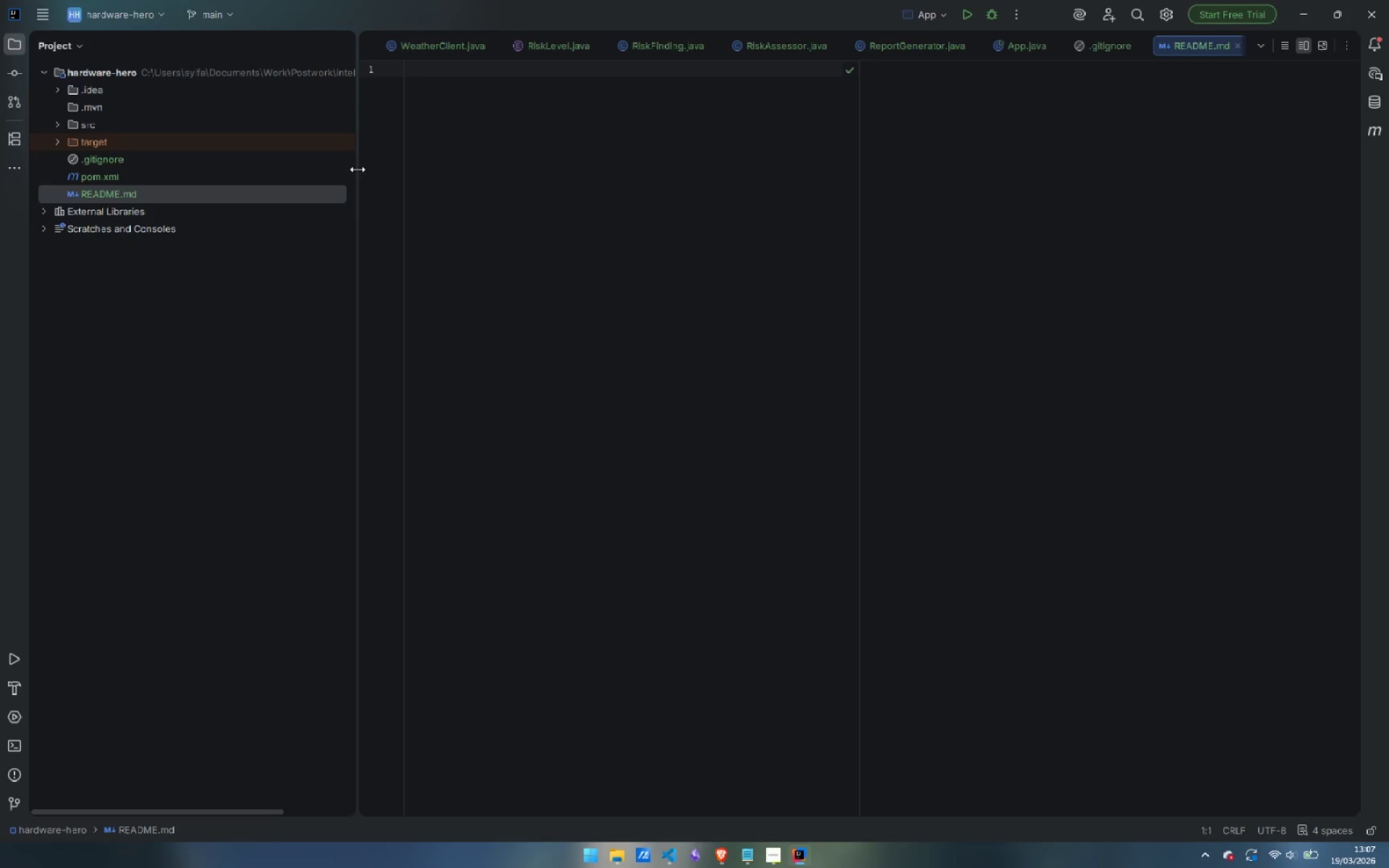 
key(Shift+3)
 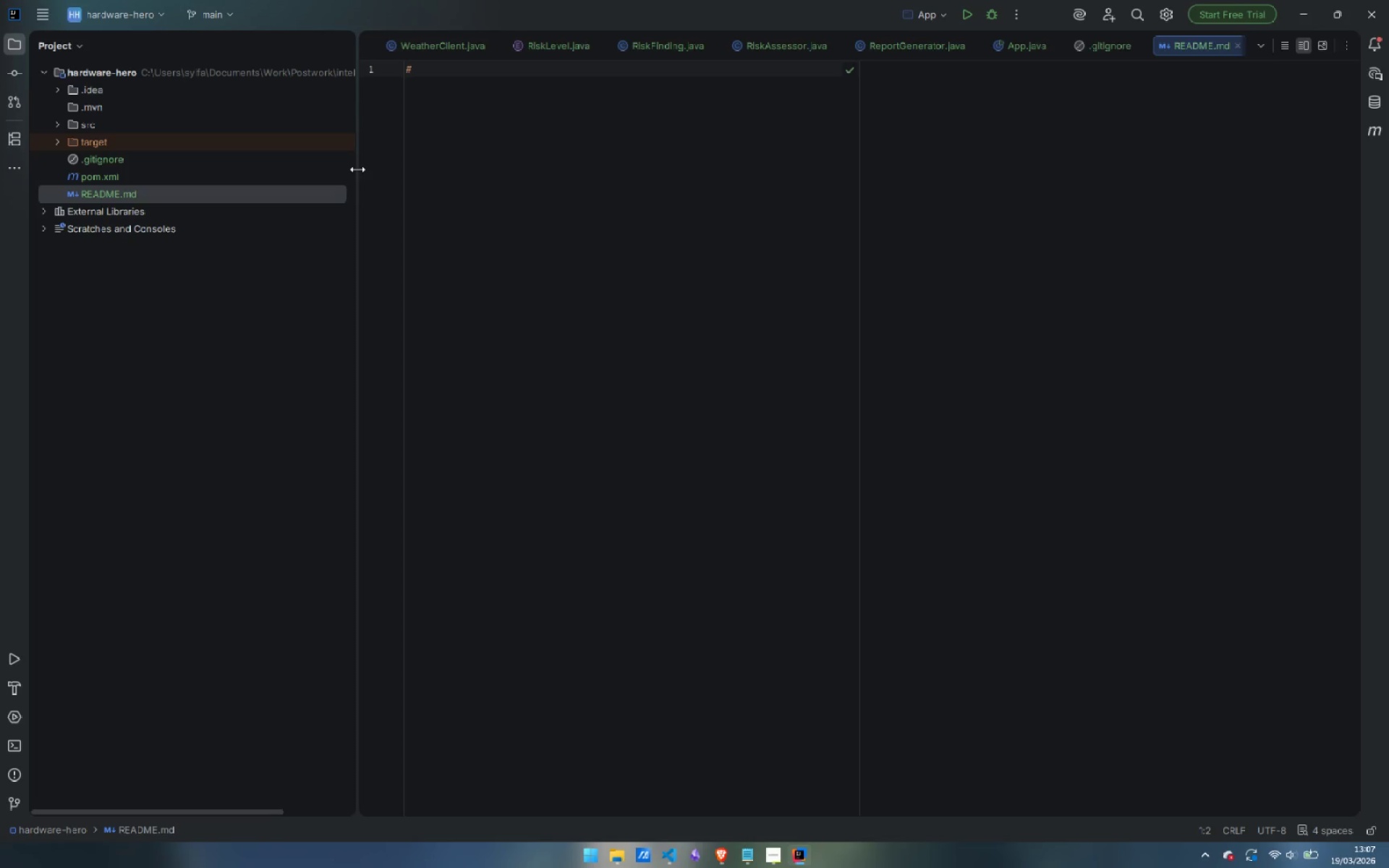 
type( HardwareHero - Site Envor)
key(Backspace)
key(Backspace)
type(ironmental Auditor)
 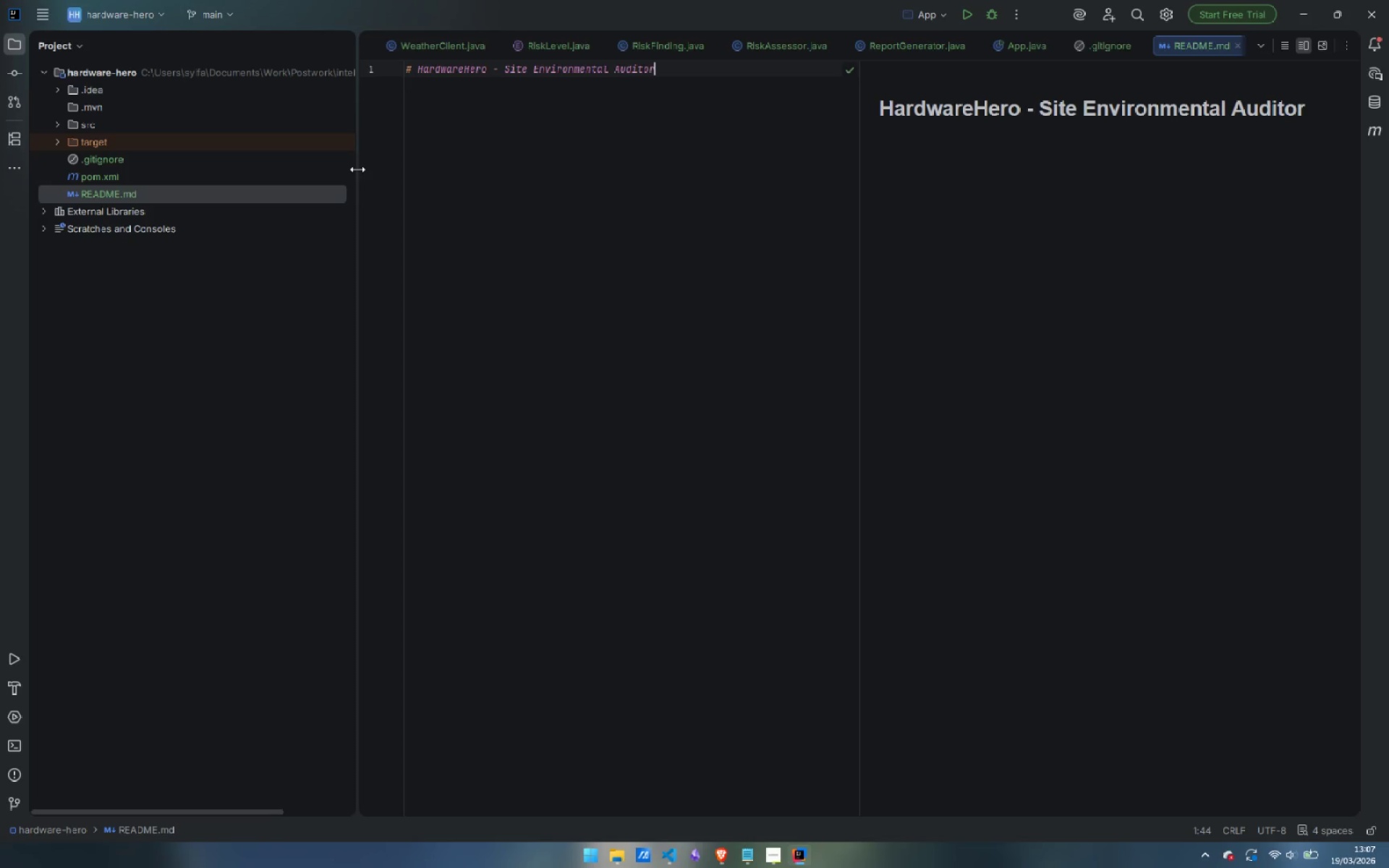 
key(Enter)
 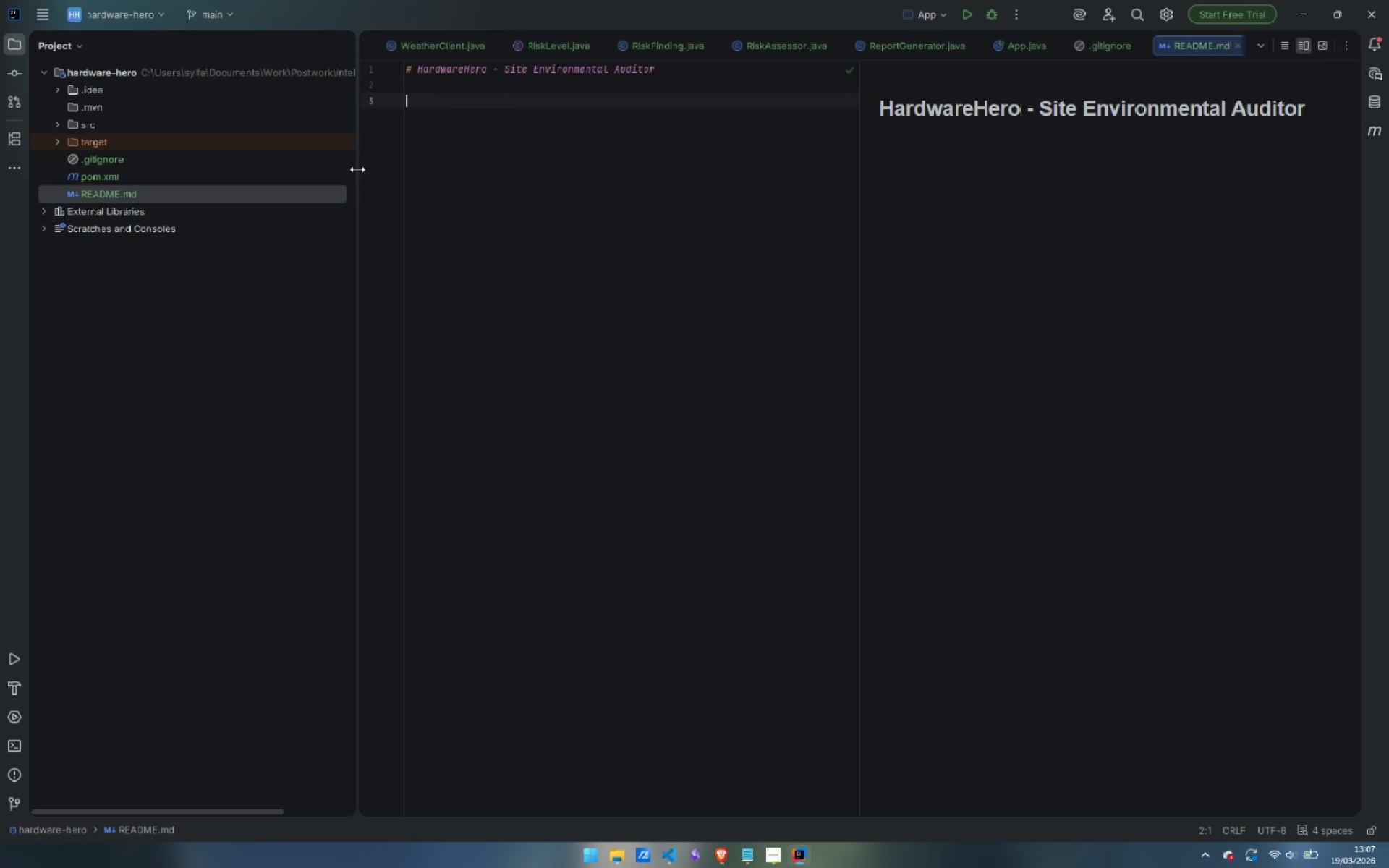 
key(Enter)
 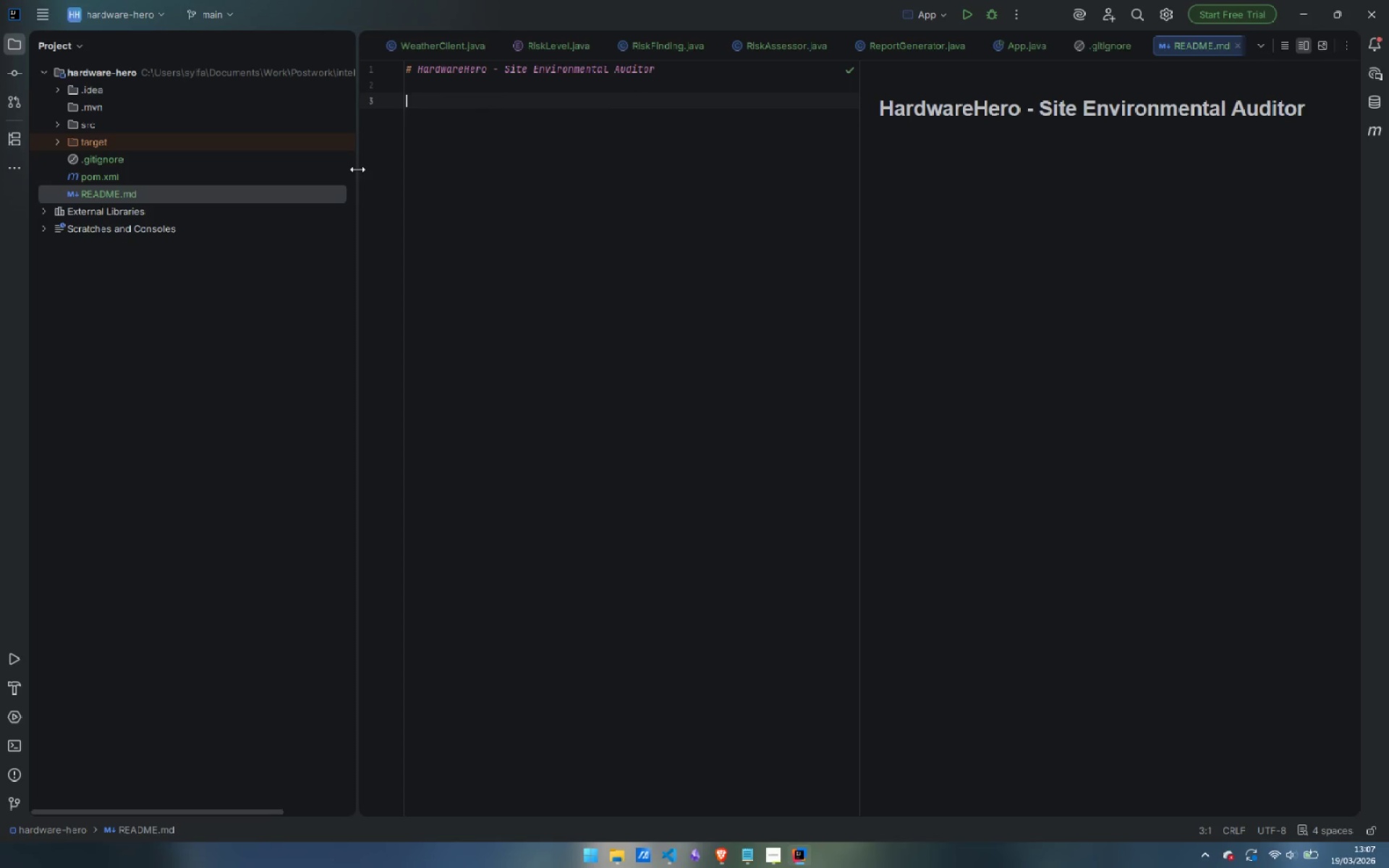 
type(a )
key(Backspace)
key(Backspace)
type(f)
key(Backspace)
type(A command-line utility for heade)
key(Backspace)
 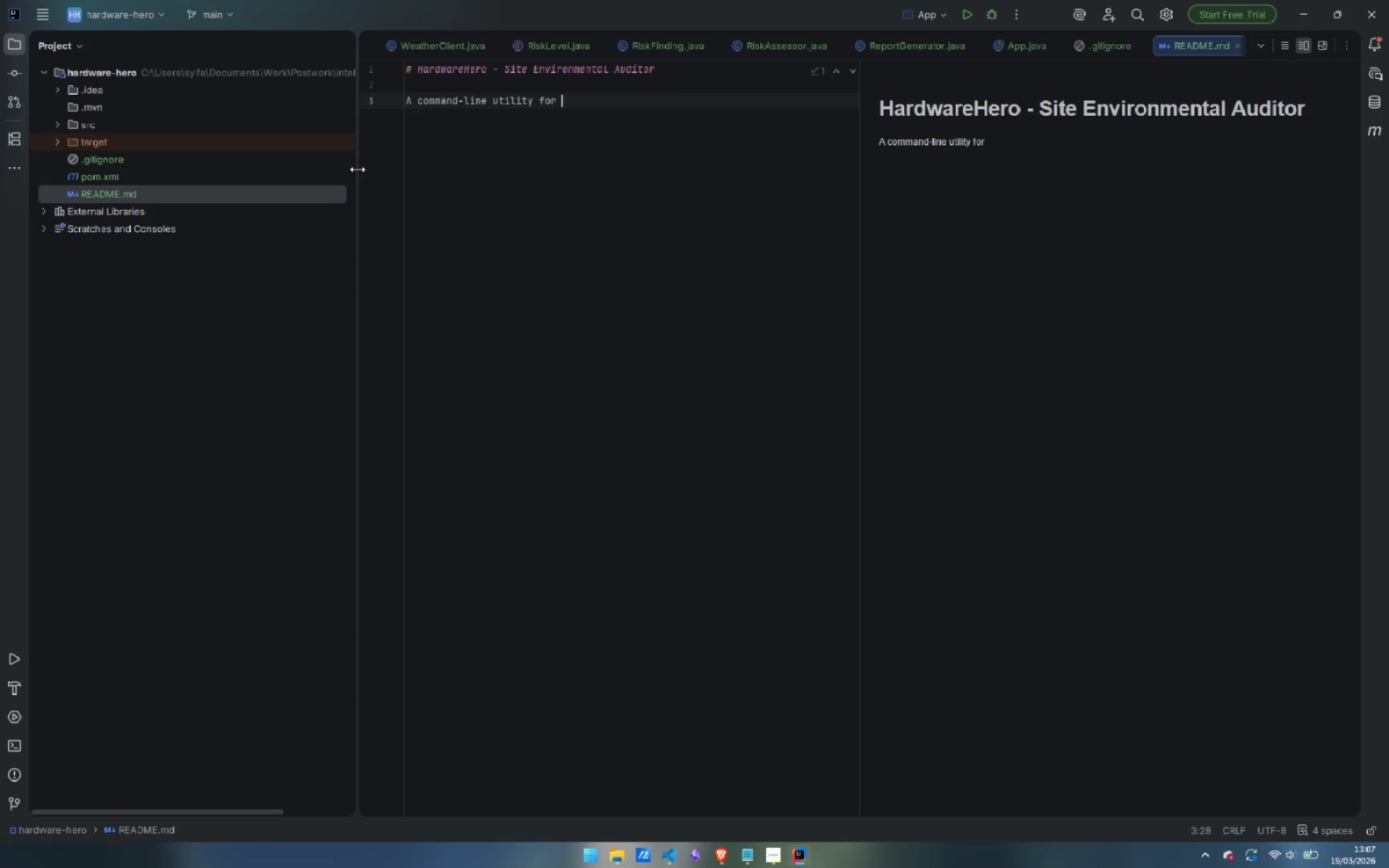 
 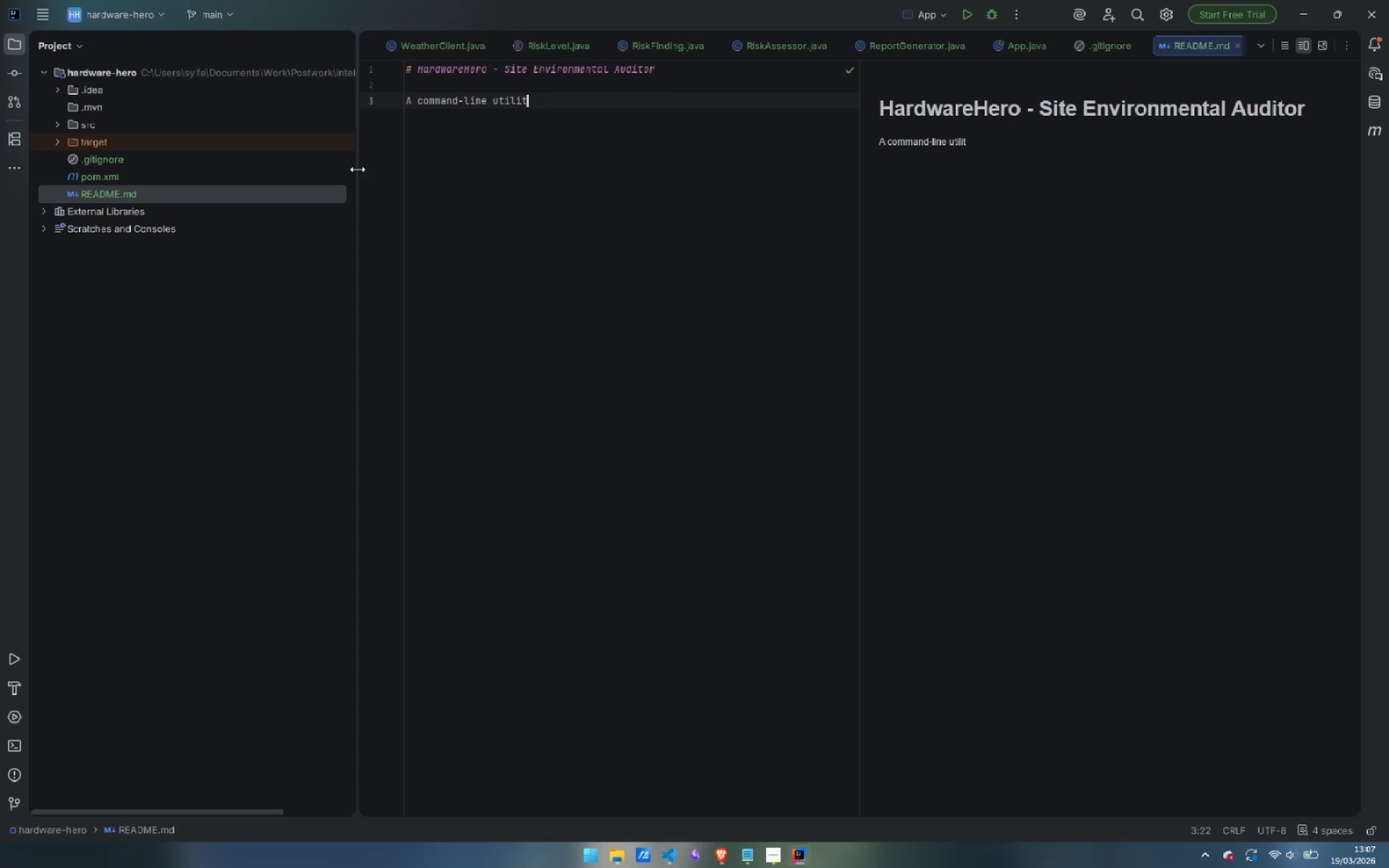 
key(Control+ControlLeft)
 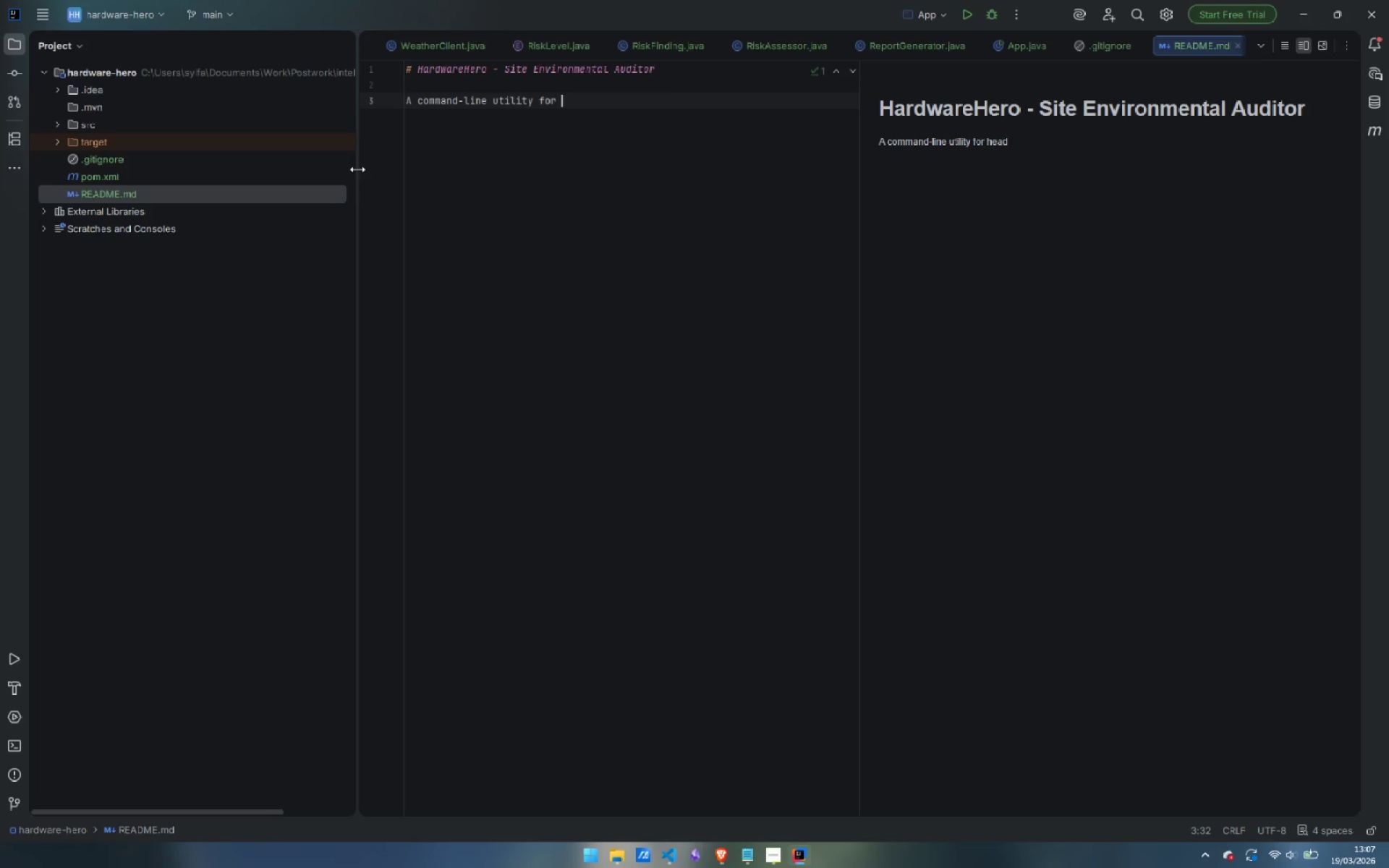 
key(Control+Backspace)
 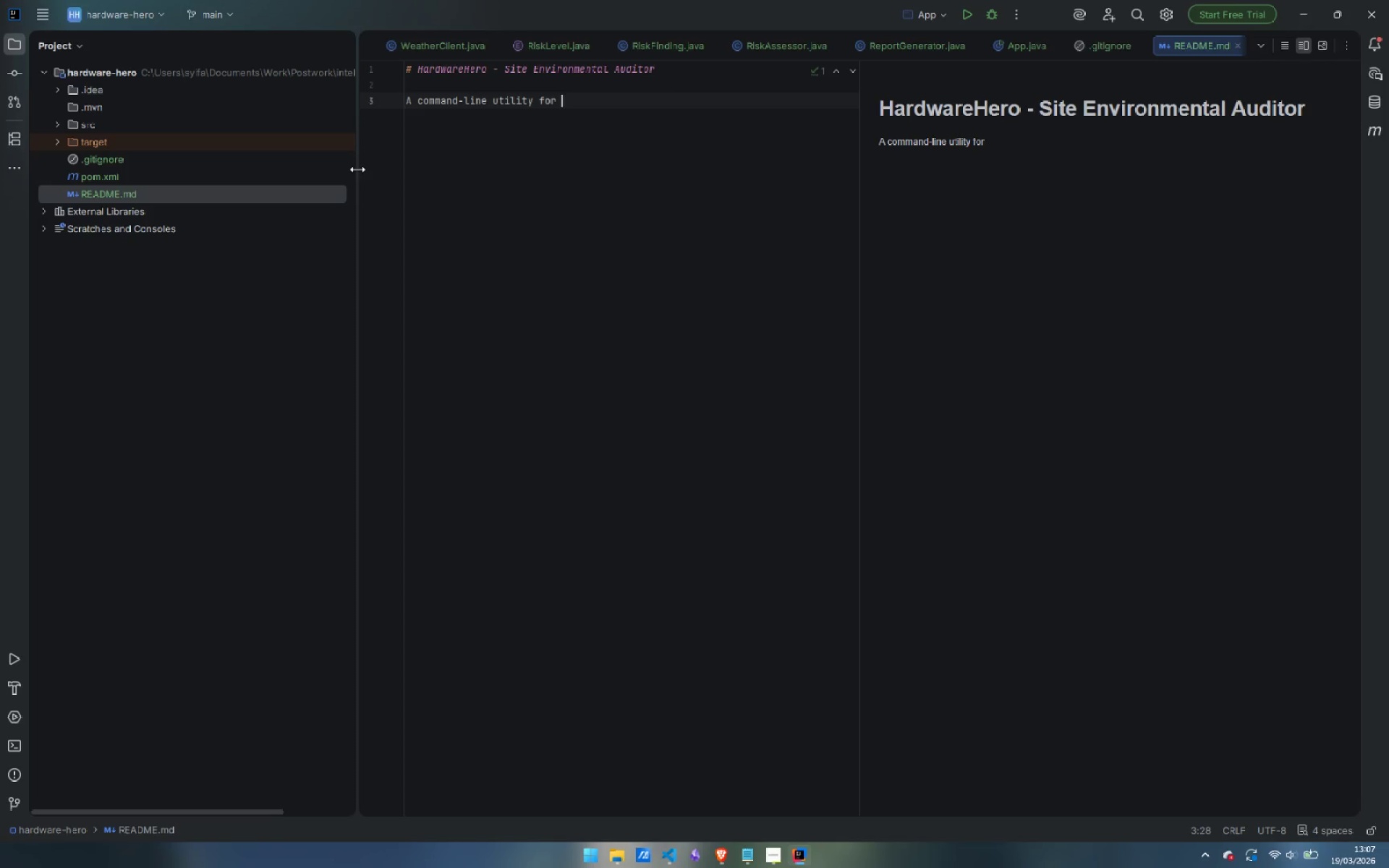 
type(HardwareHero technicians that fetche)
key(Backspace)
key(Backspace)
key(Backspace)
type(ches lin)
key(Backspace)
type(ve weather data for a clinet)
key(Backspace)
key(Backspace)
key(Backspace)
type(ents)
 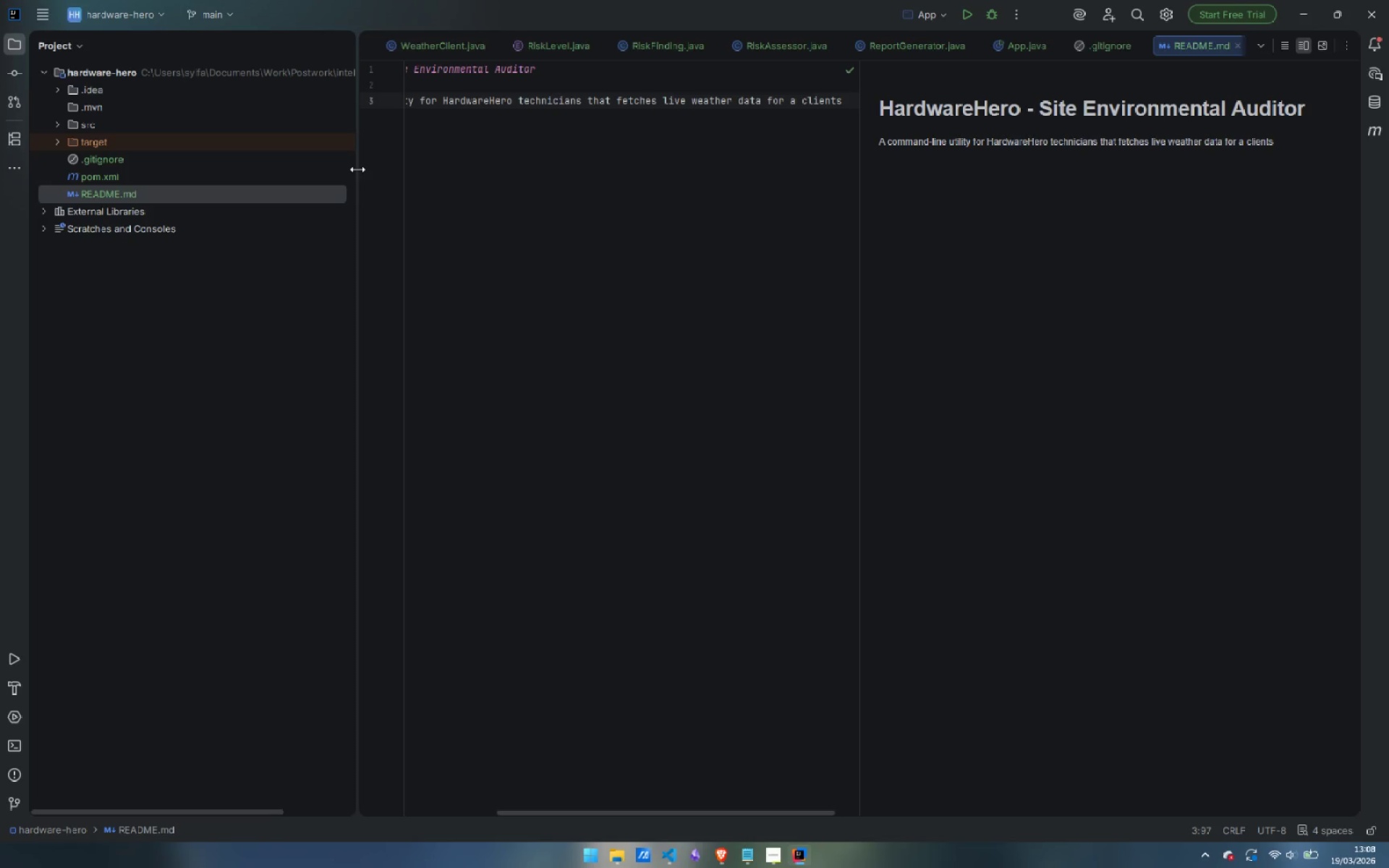 
key(ArrowLeft)
 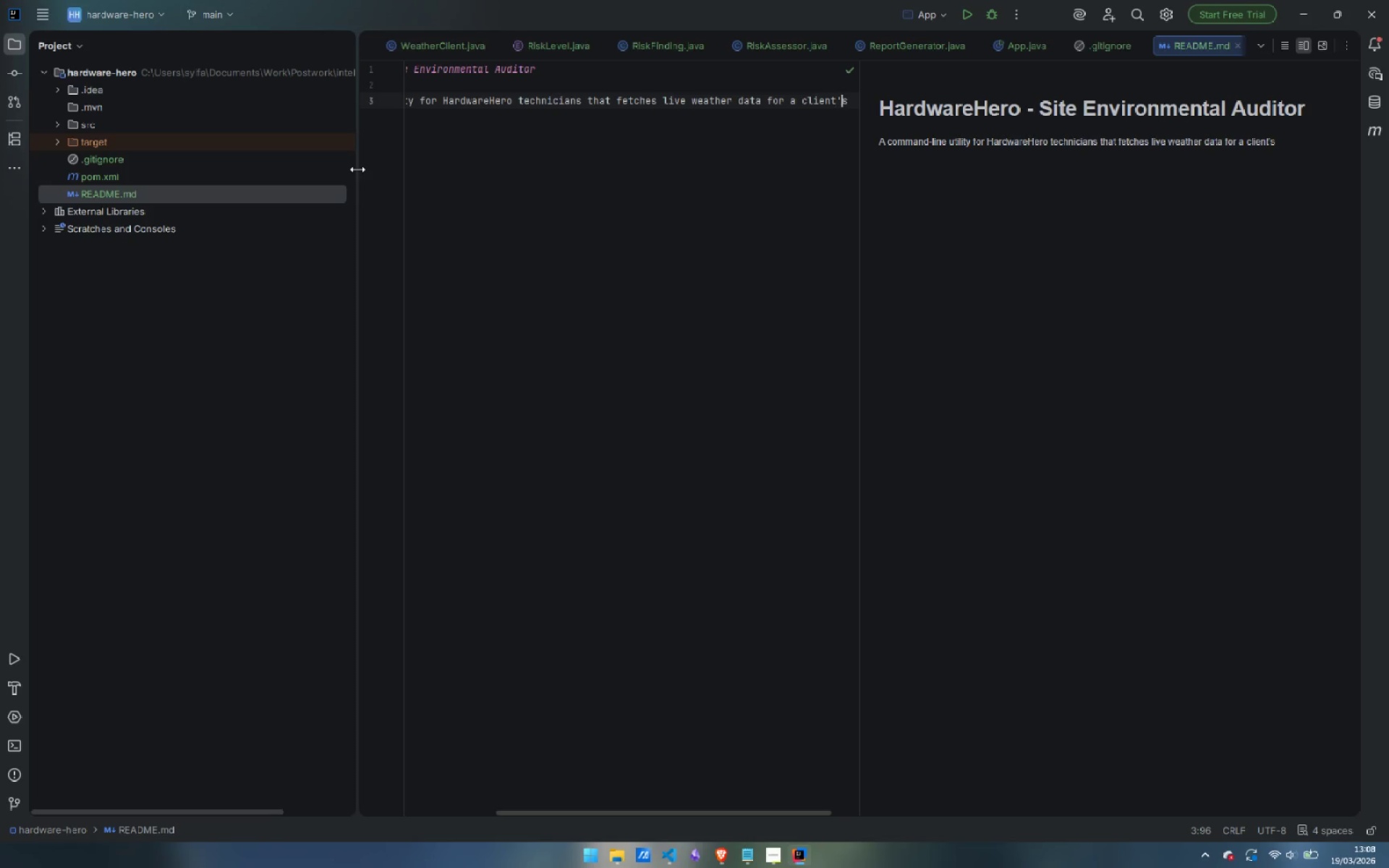 
key(Quote)
 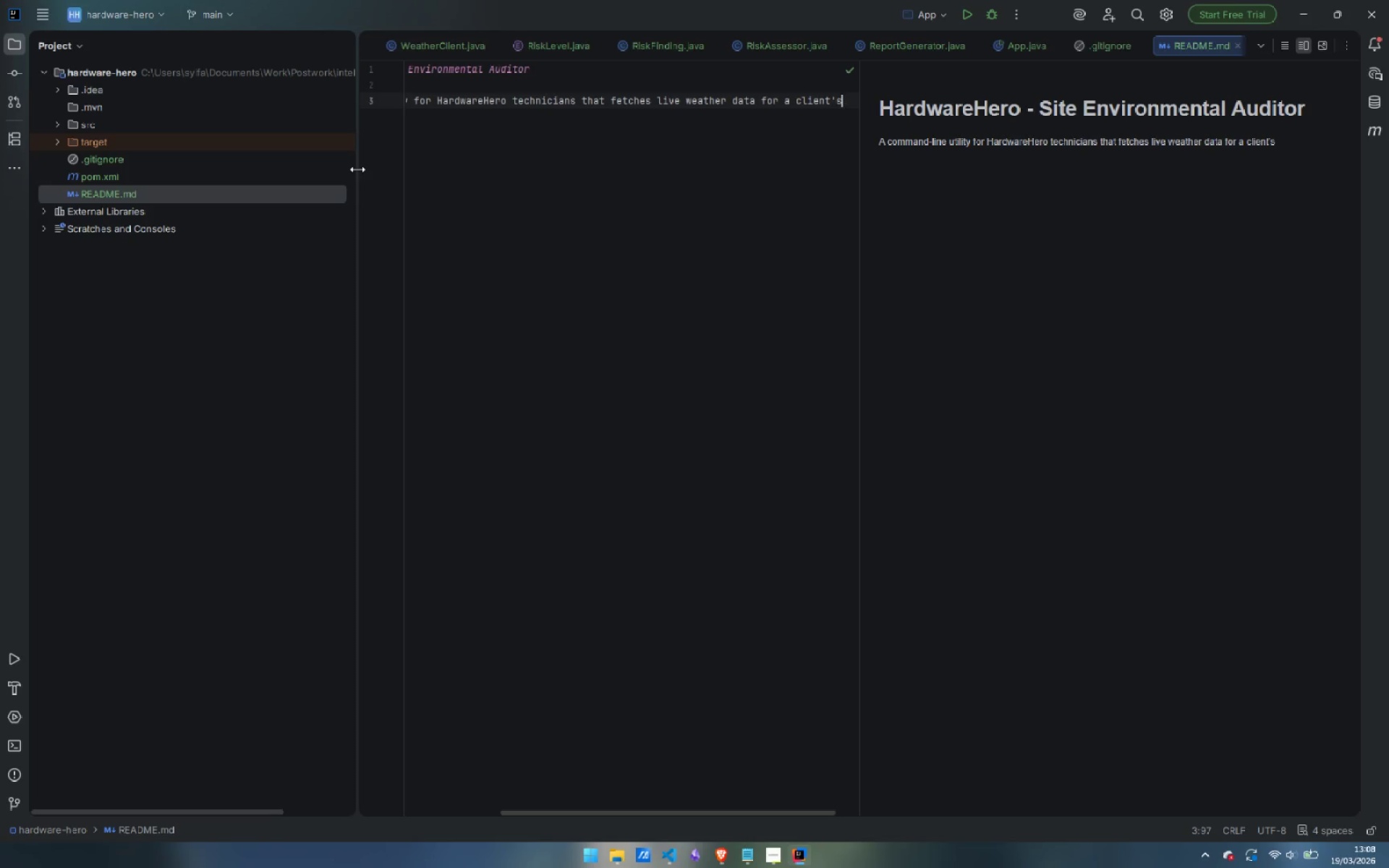 
key(ArrowRight)
 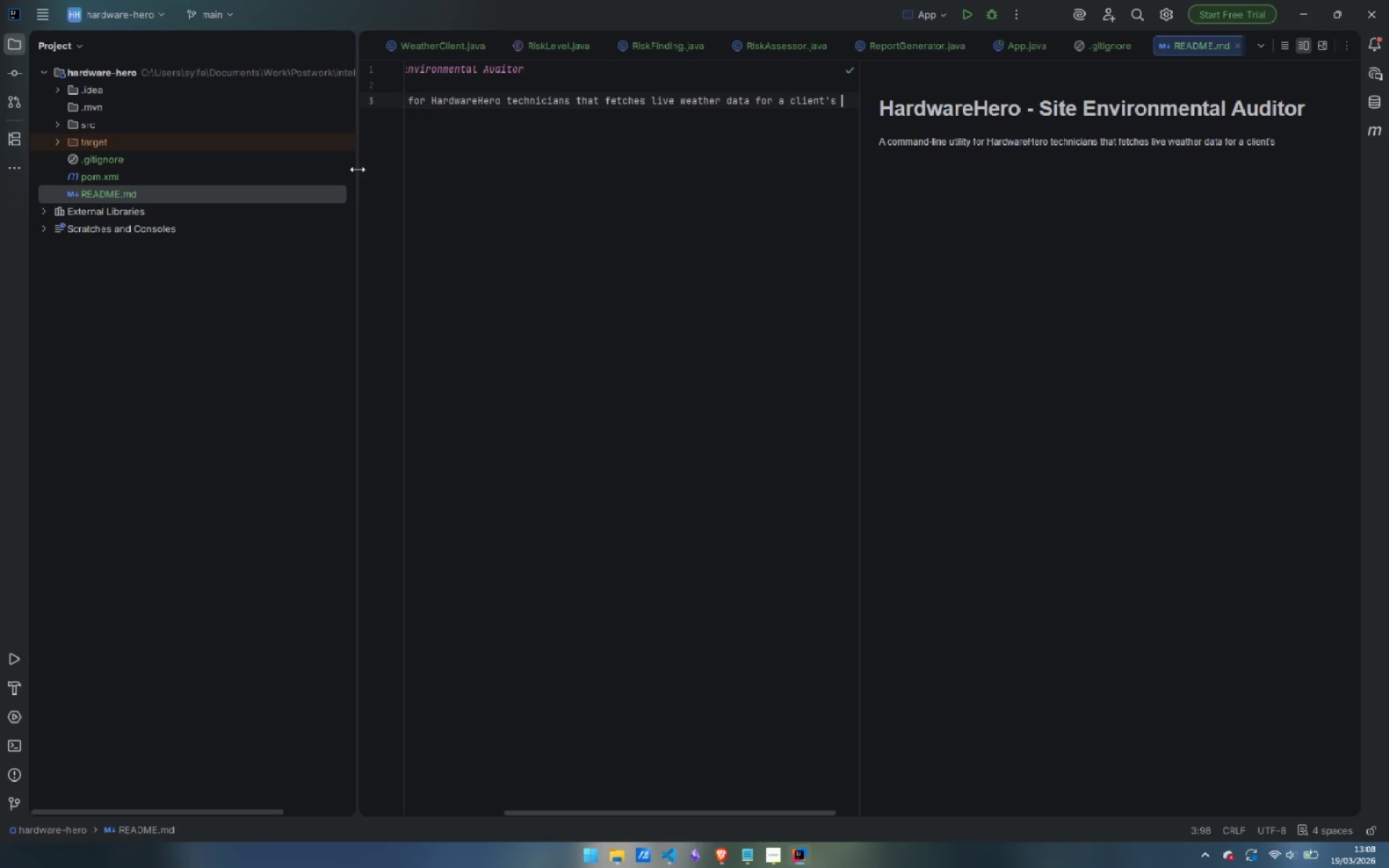 
type( location and produces a fir)
key(Backspace)
key(Backspace)
type(ormatted  **Site Environmental Audit report)
 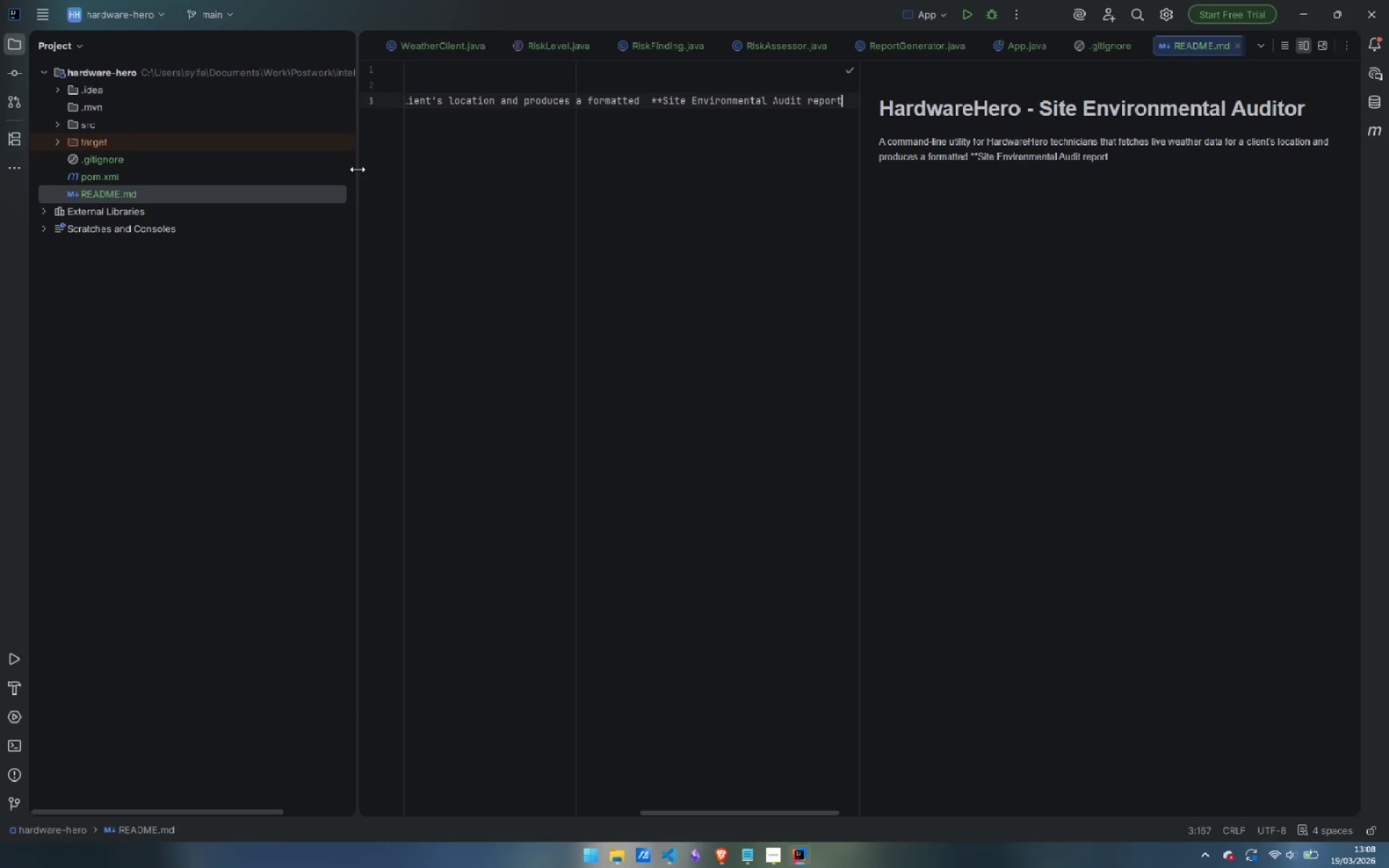 
key(Control+ArrowLeft)
 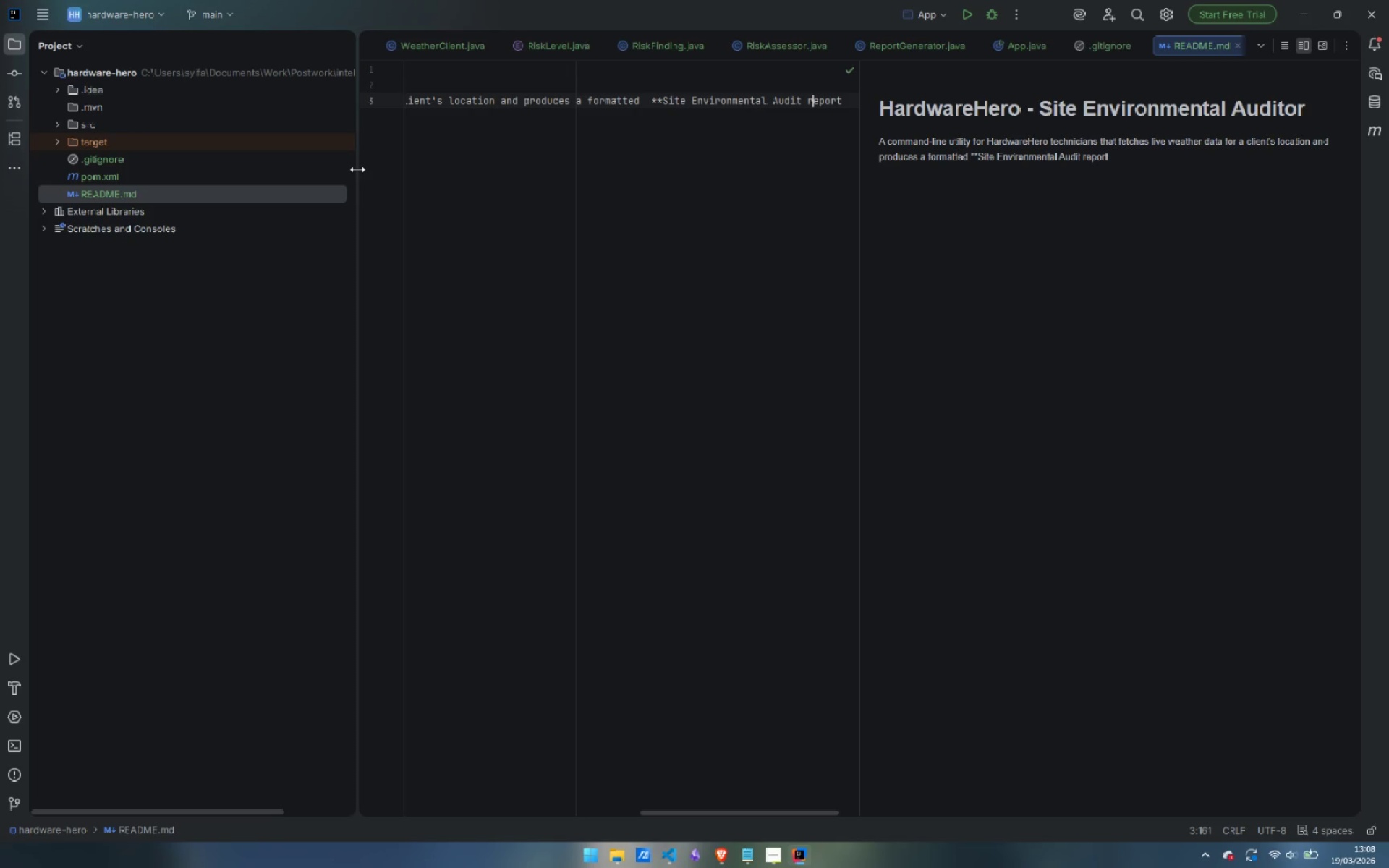 
key(ArrowRight)
 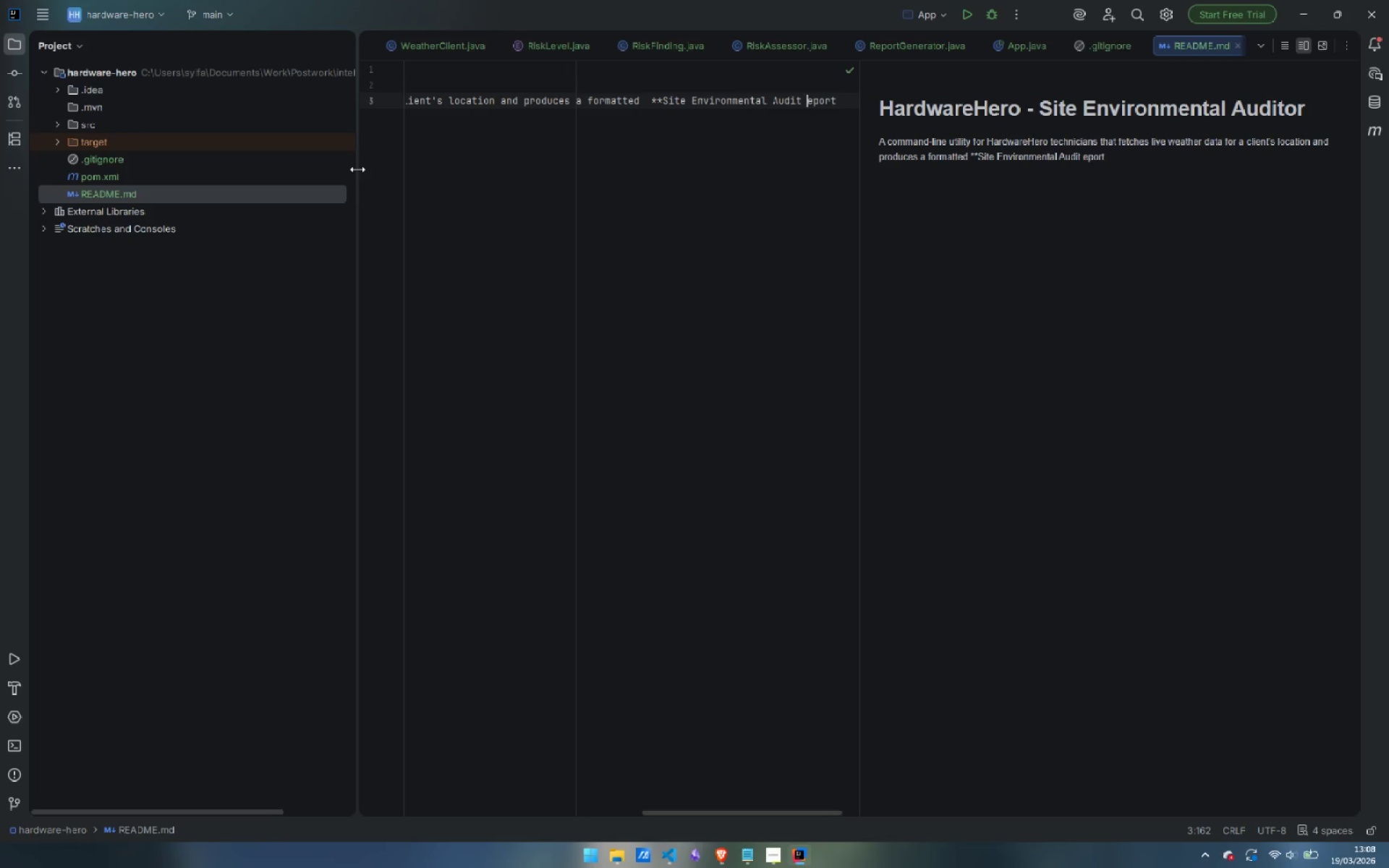 
key(Backspace)
 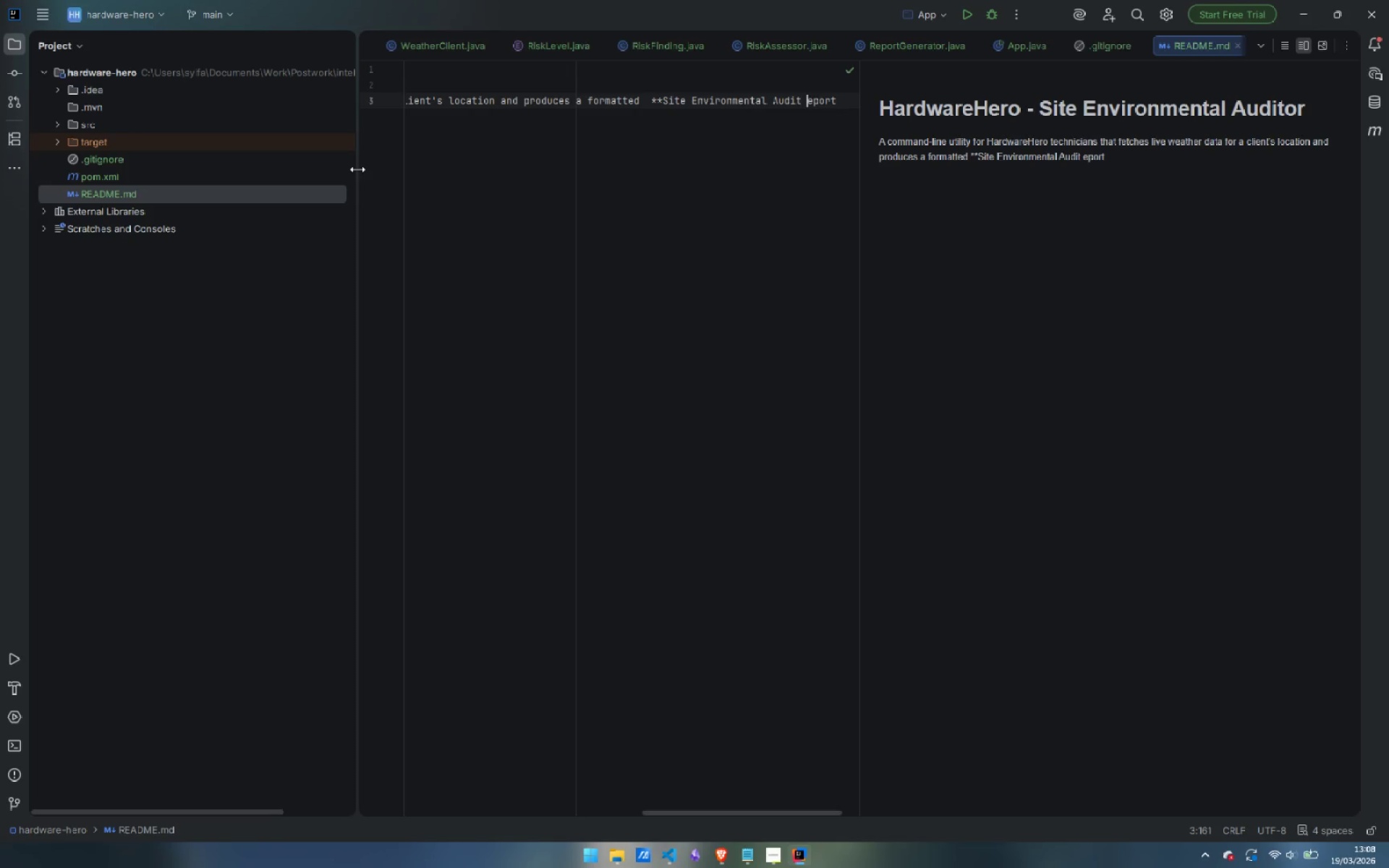 
key(Shift+ShiftLeft)
 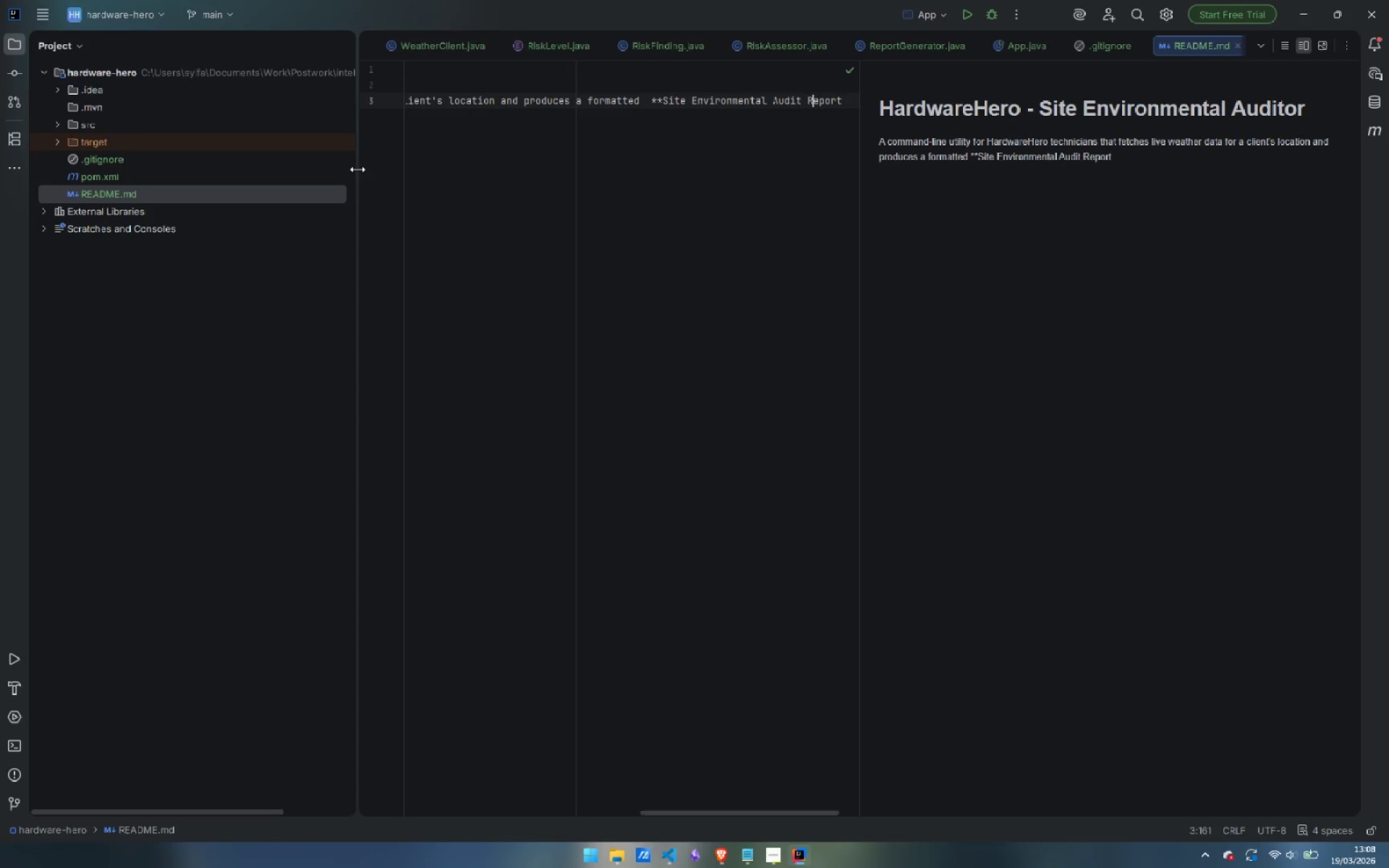 
key(Shift+R)
 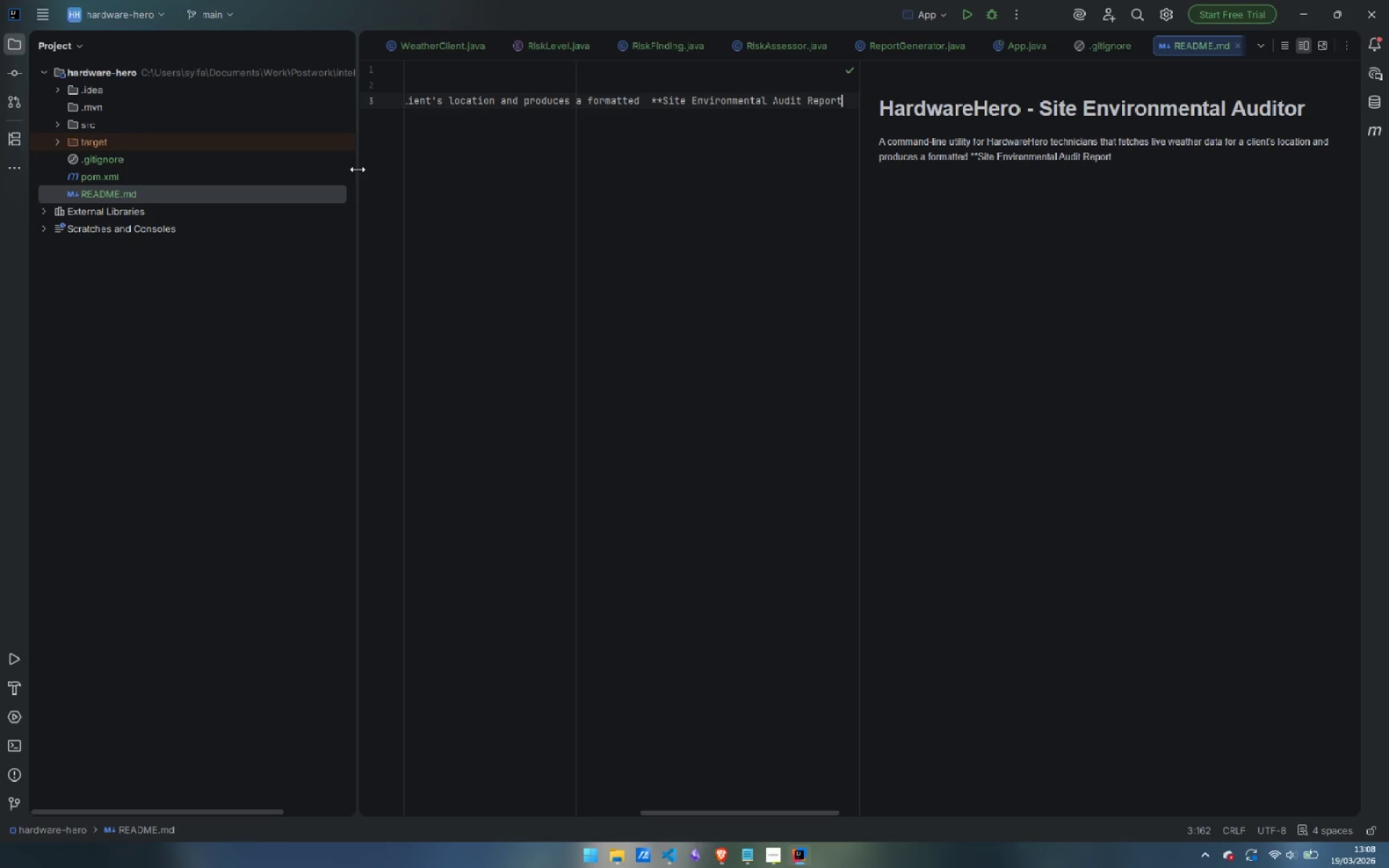 
key(Control+ControlLeft)
 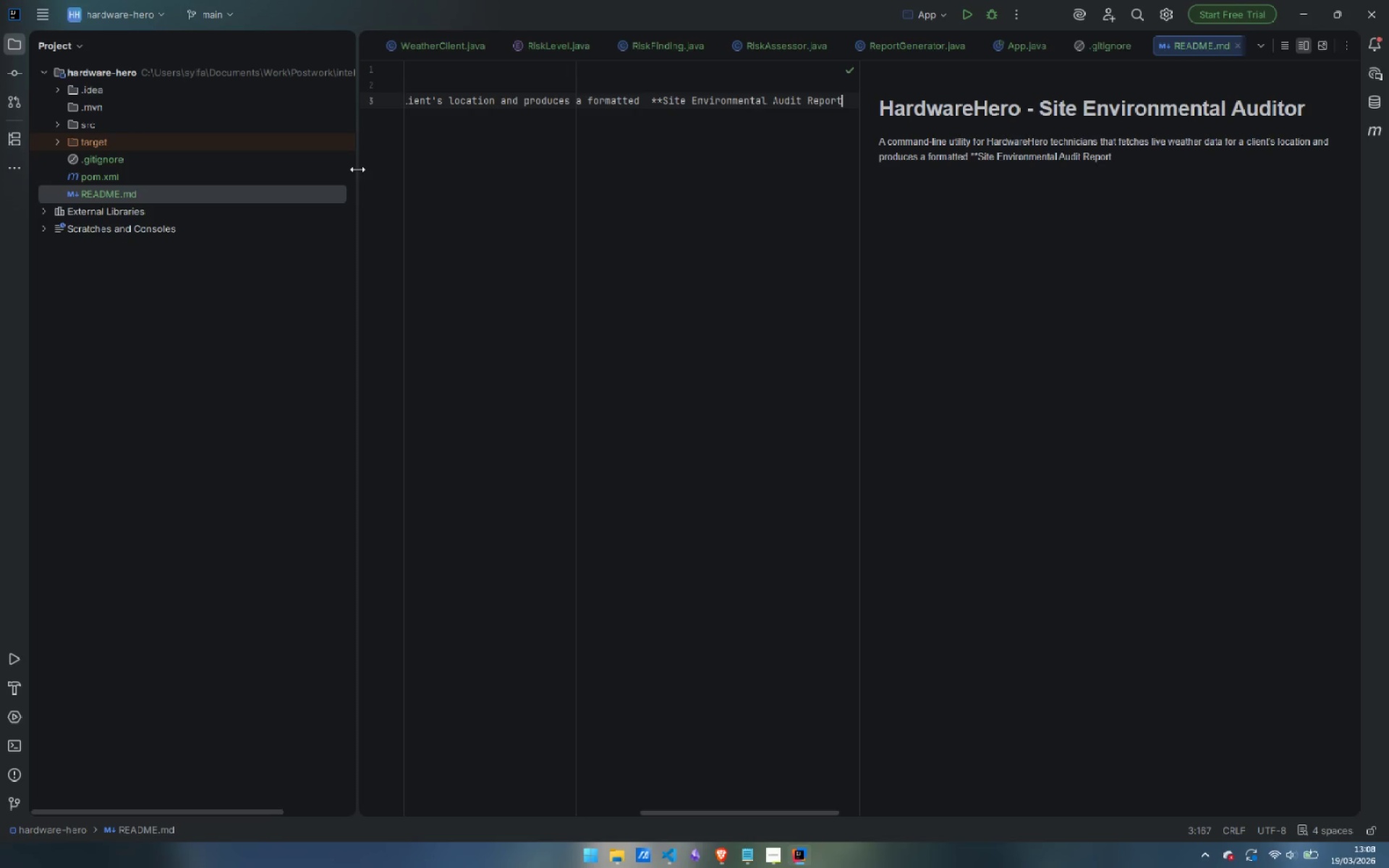 
key(Control+ArrowRight)
 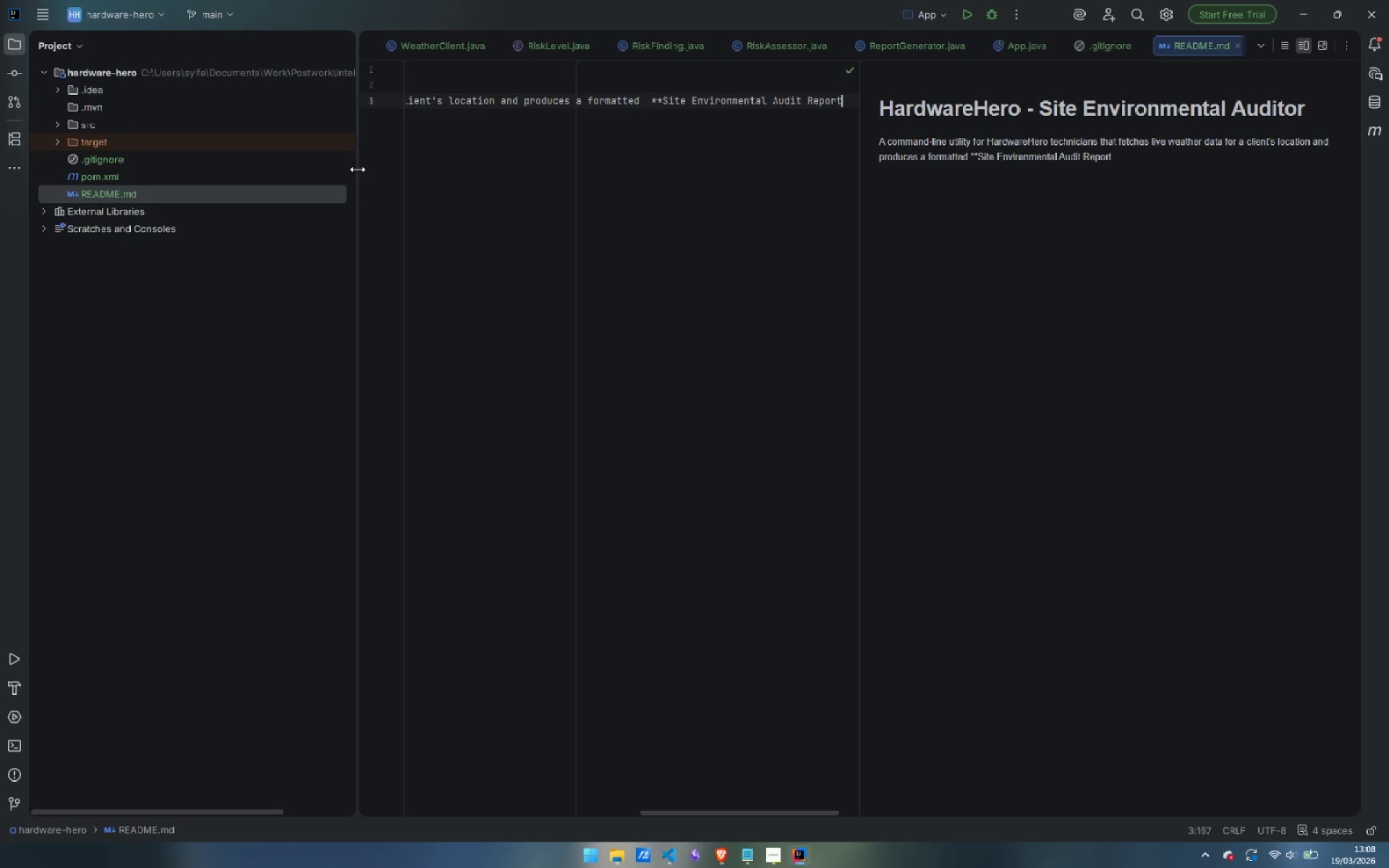 
type(**, highlighting e)
key(Backspace)
type(temparatures)
key(Backspace)
 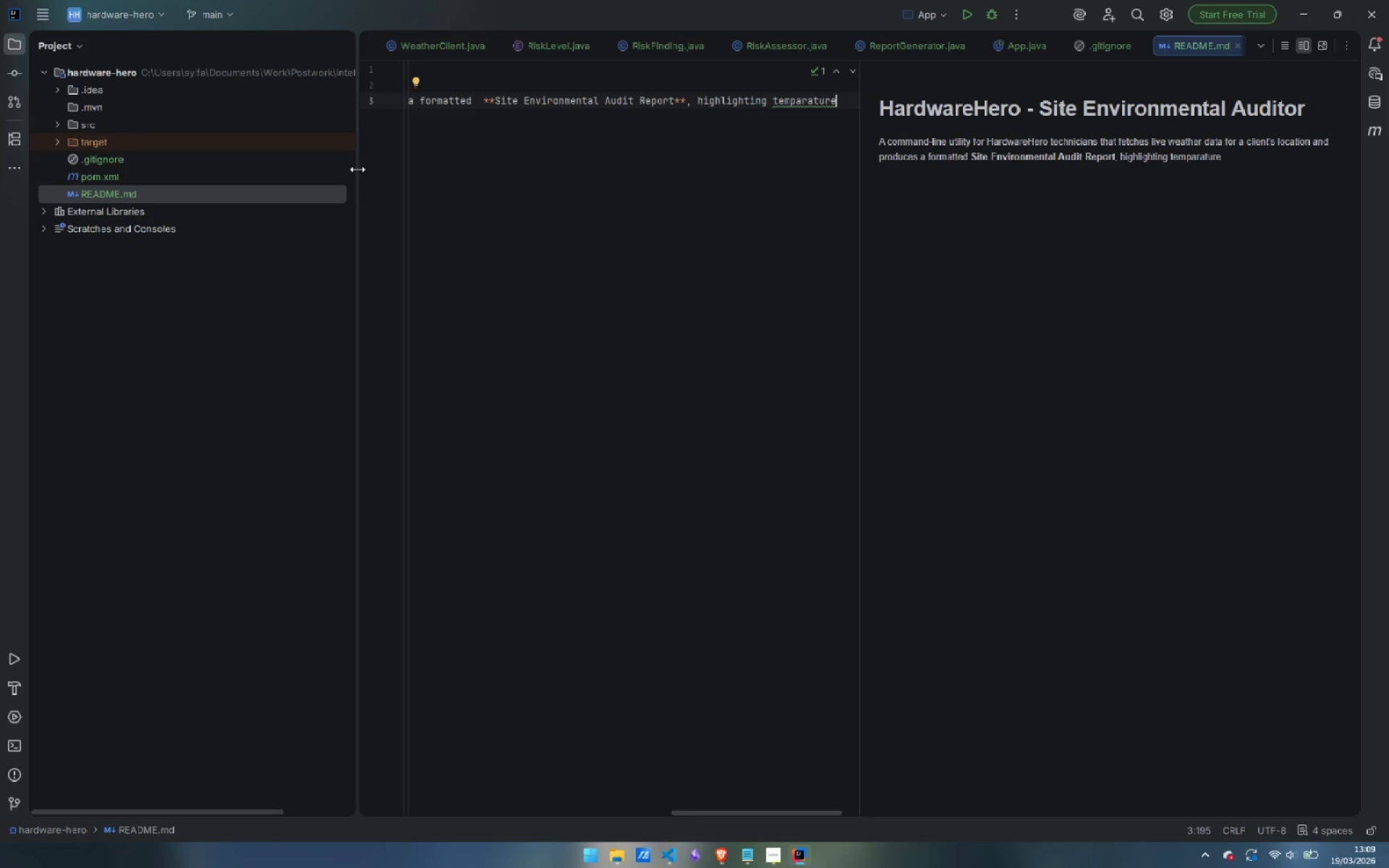 
key(ArrowLeft)
 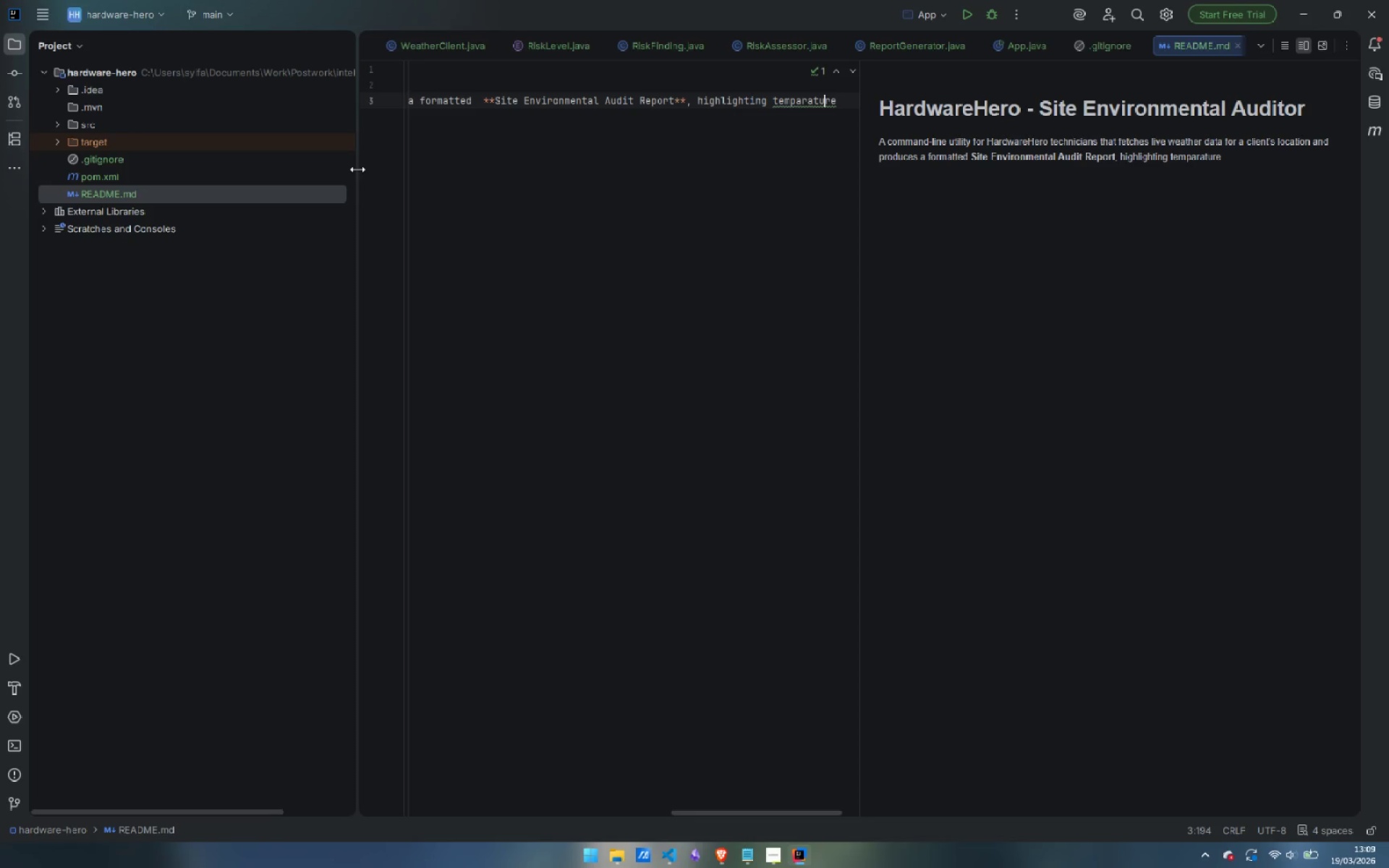 
key(ArrowLeft)
 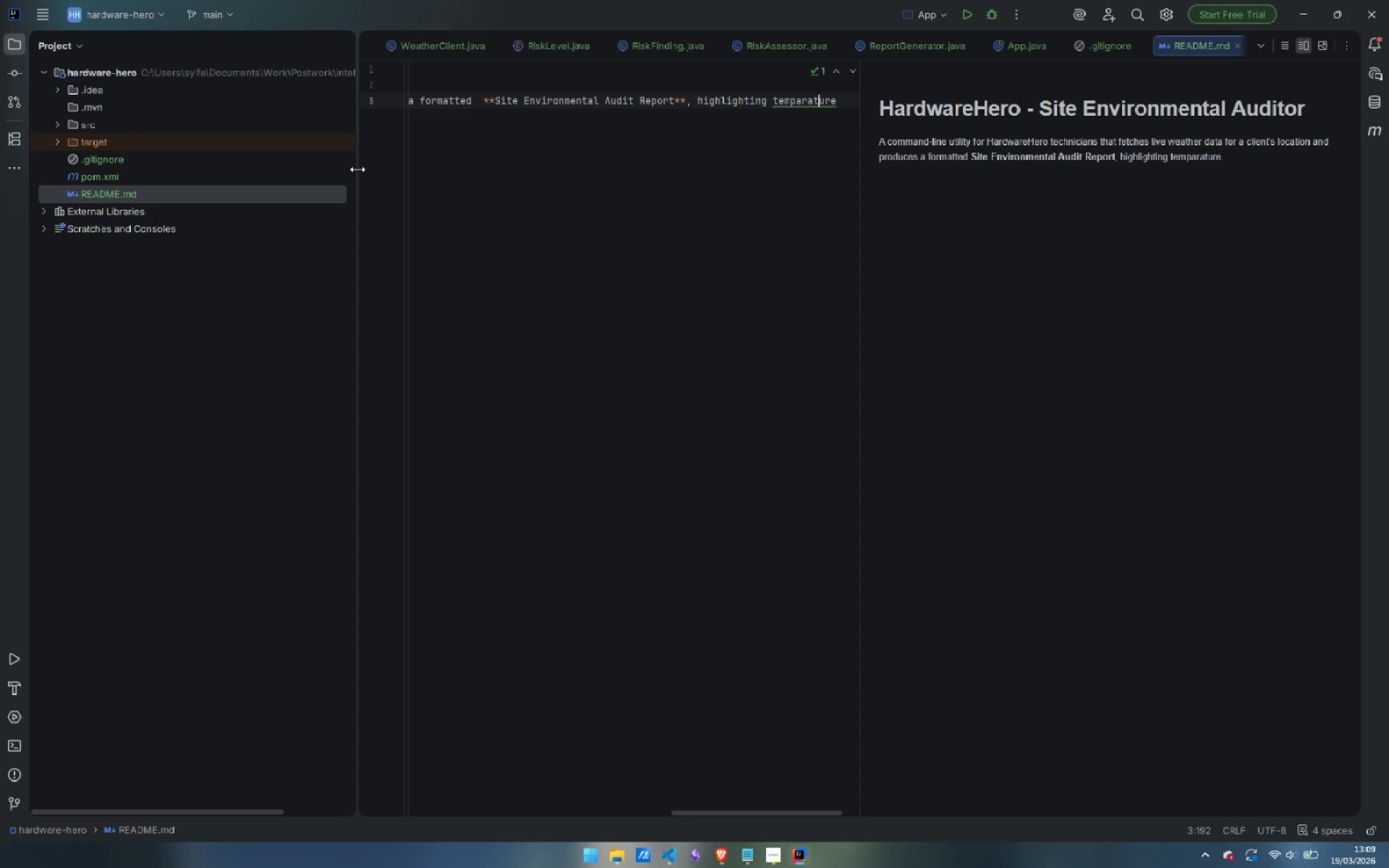 
key(ArrowLeft)
 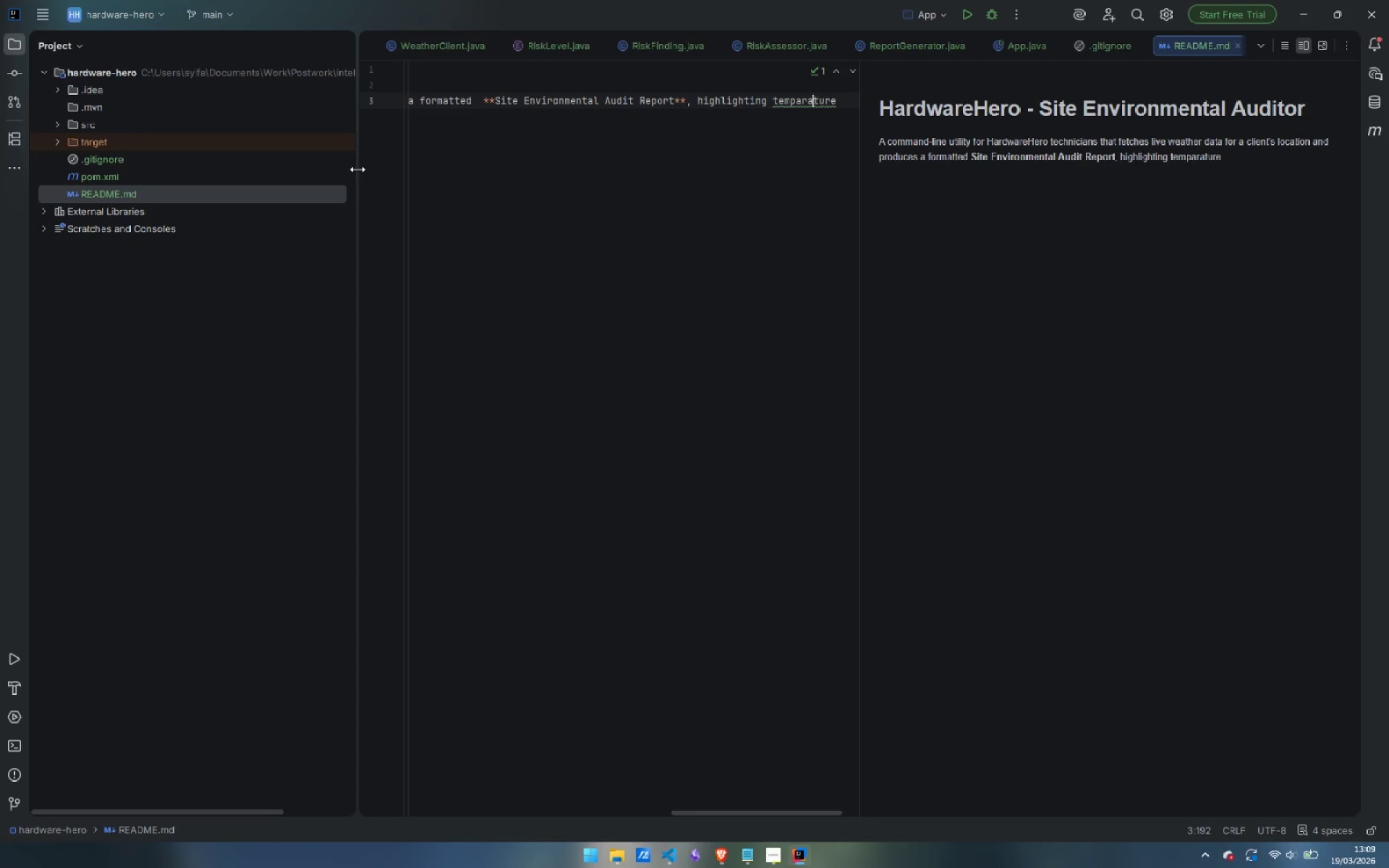 
key(ArrowLeft)
 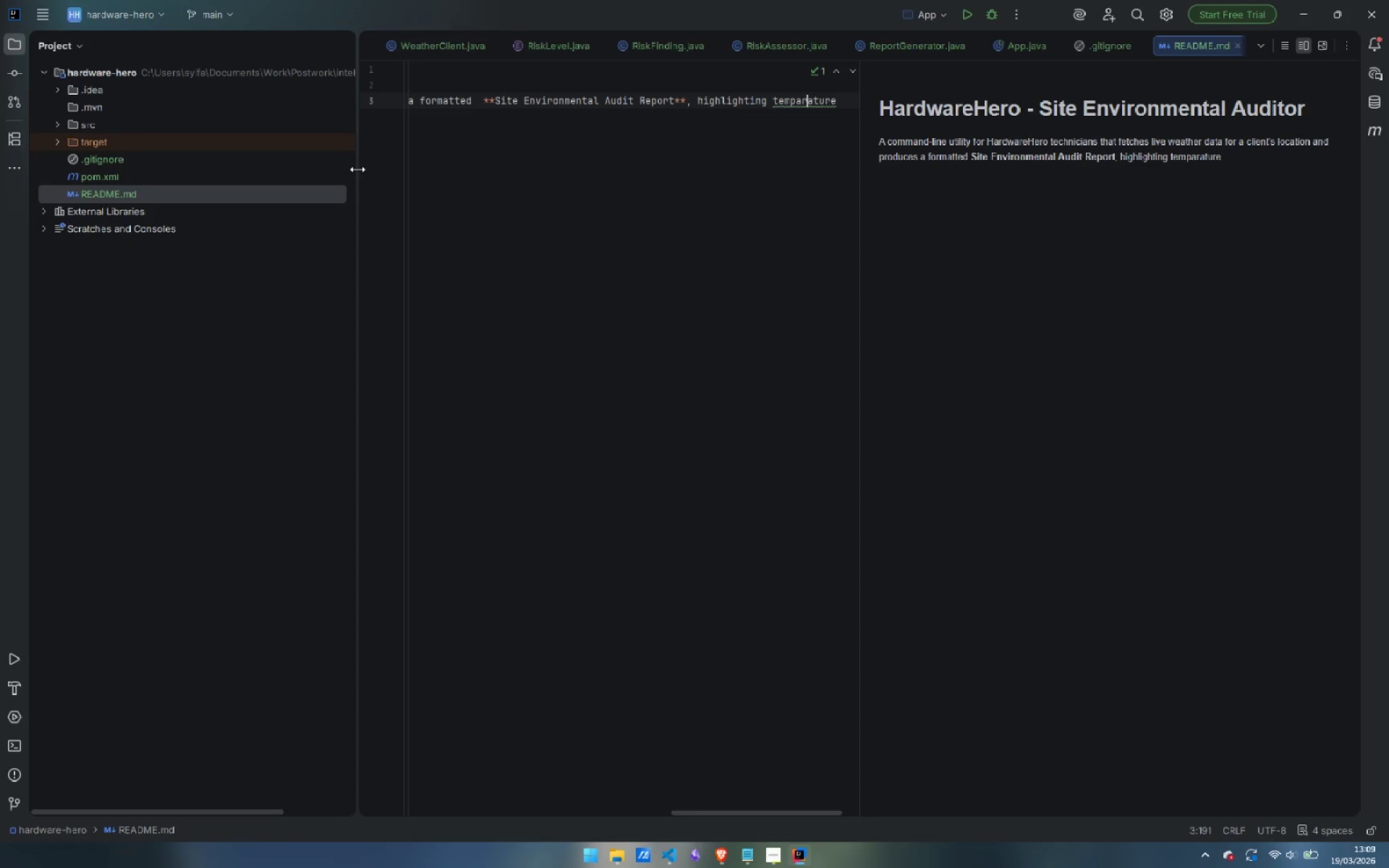 
key(ArrowLeft)
 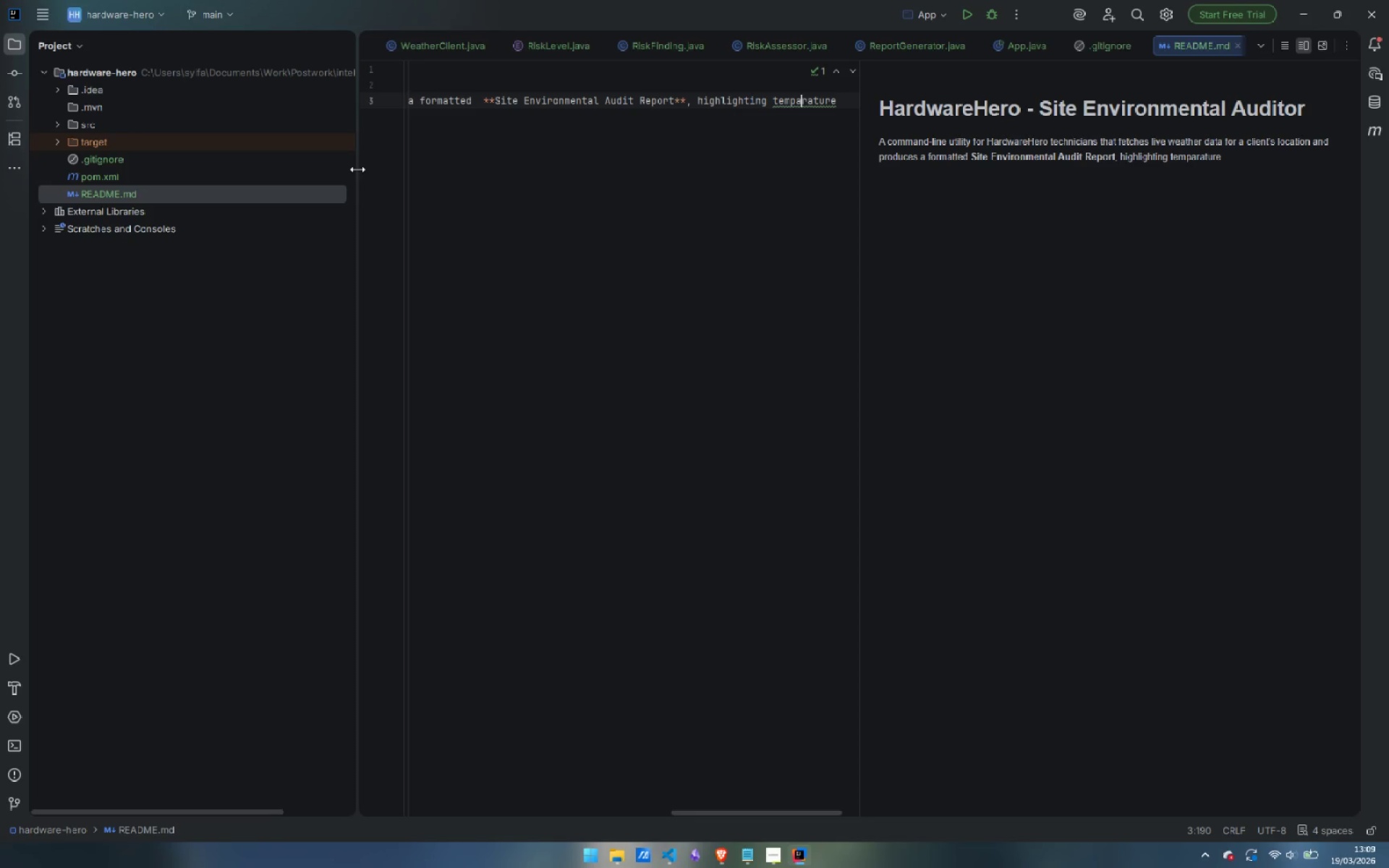 
key(ArrowLeft)
 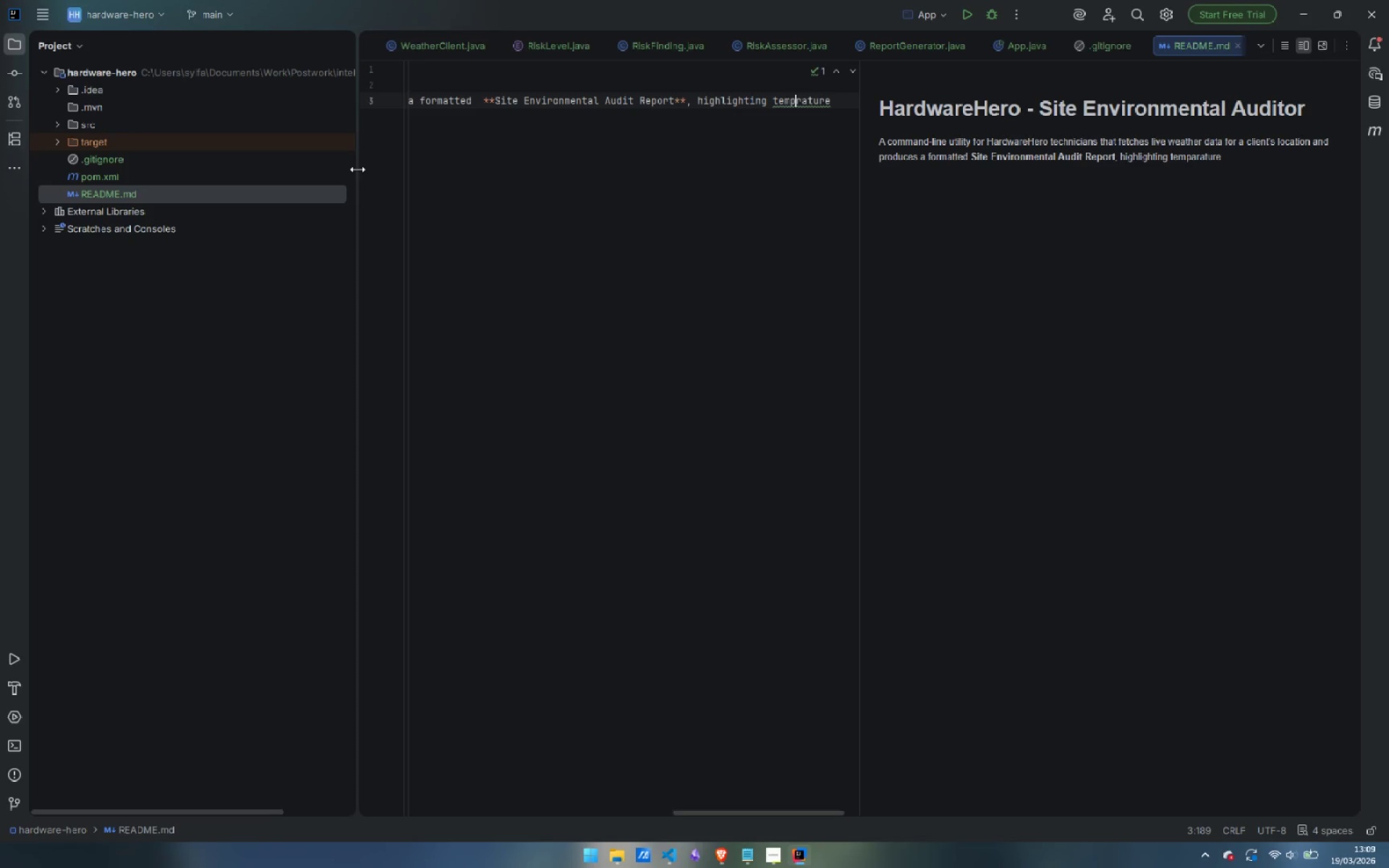 
key(Backspace)
 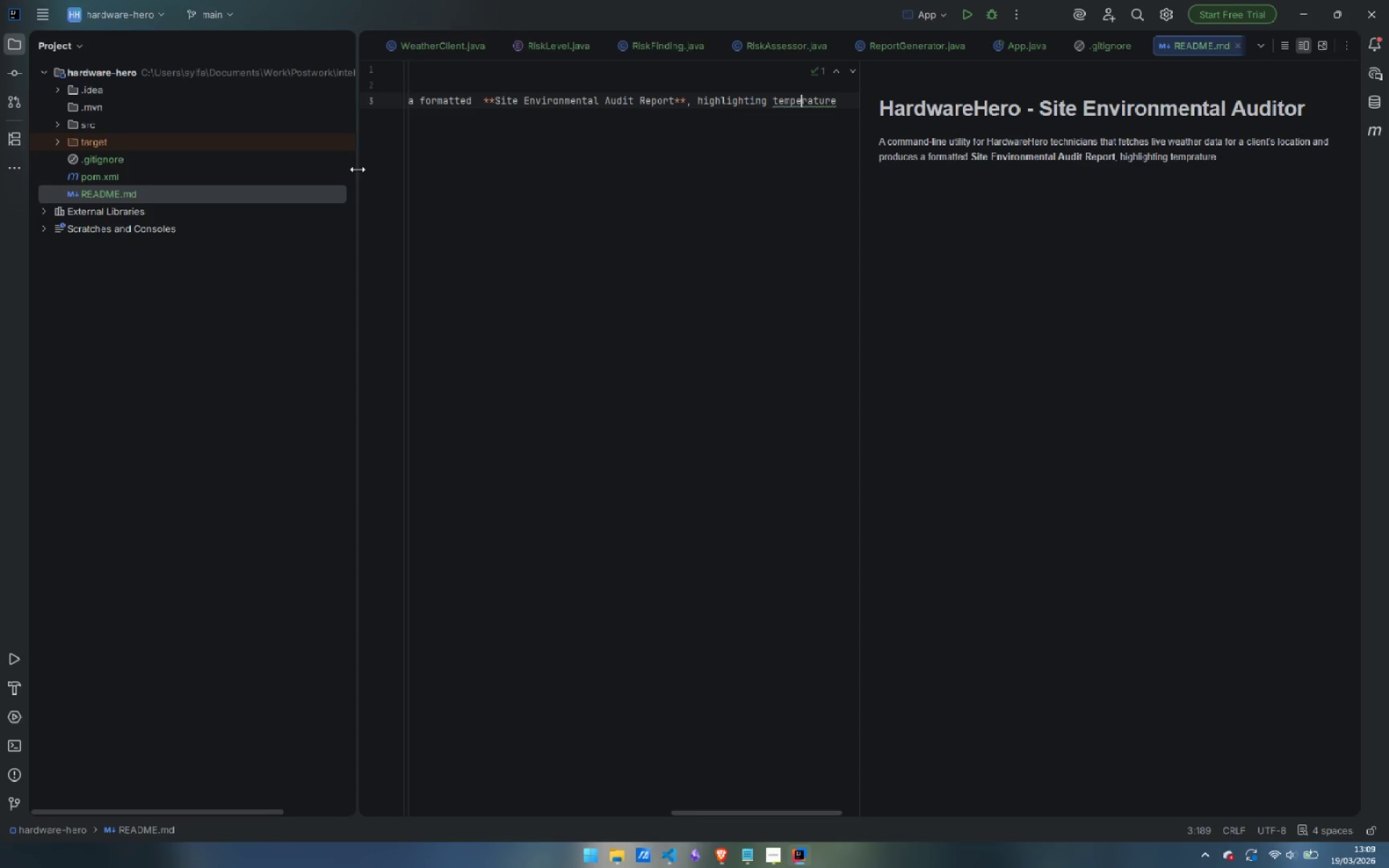 
key(E)
 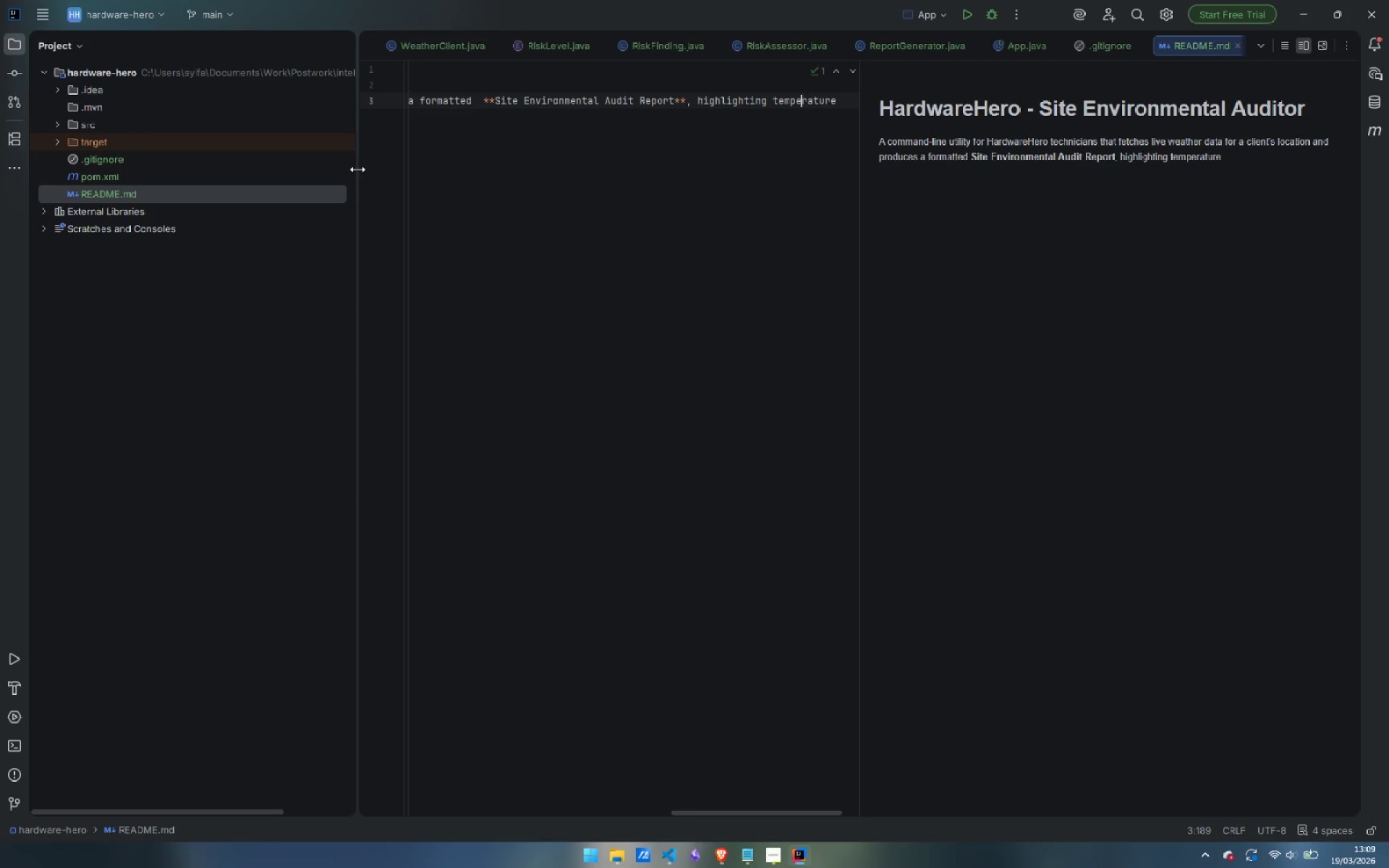 
key(Control+ControlLeft)
 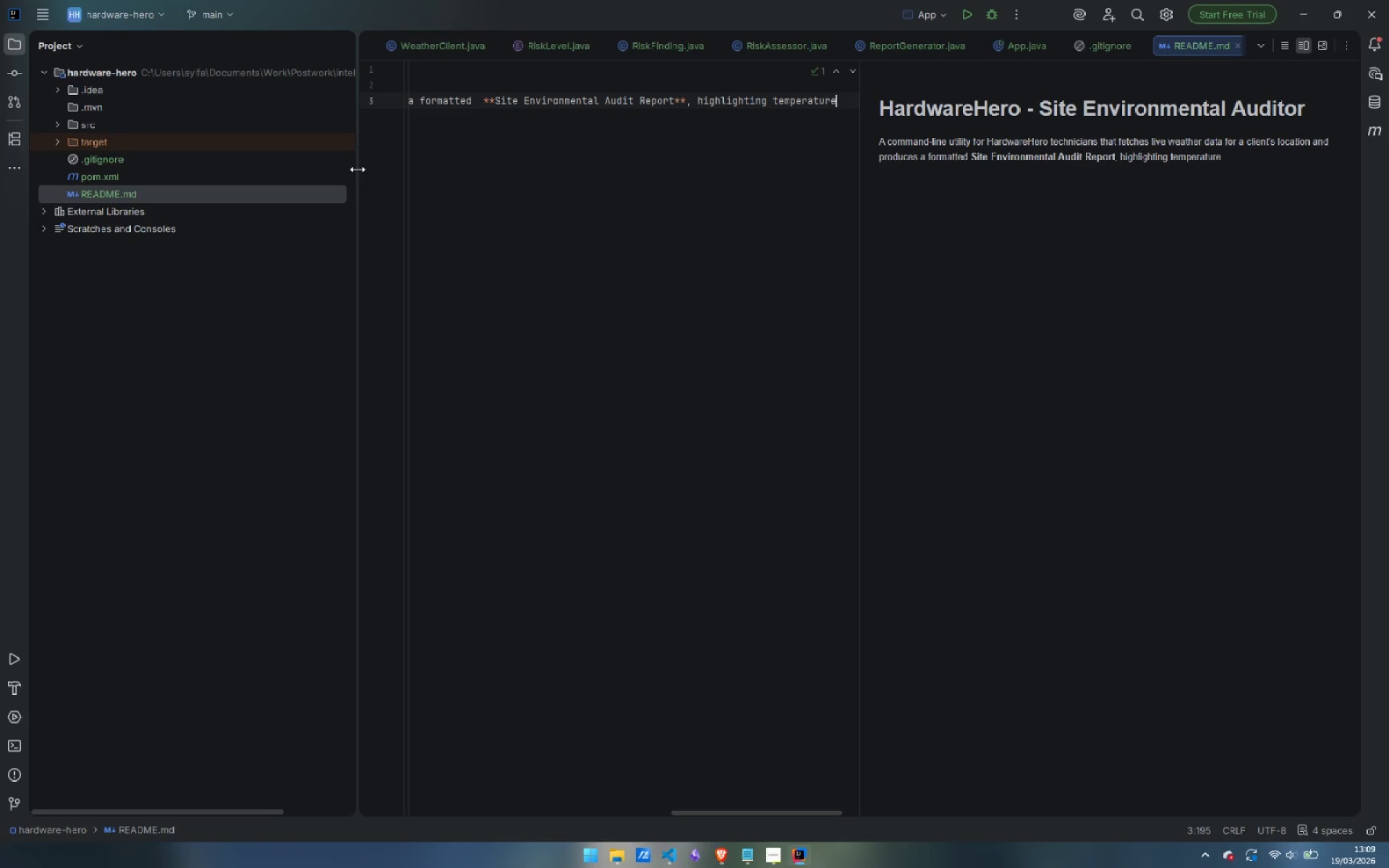 
key(Control+ArrowRight)
 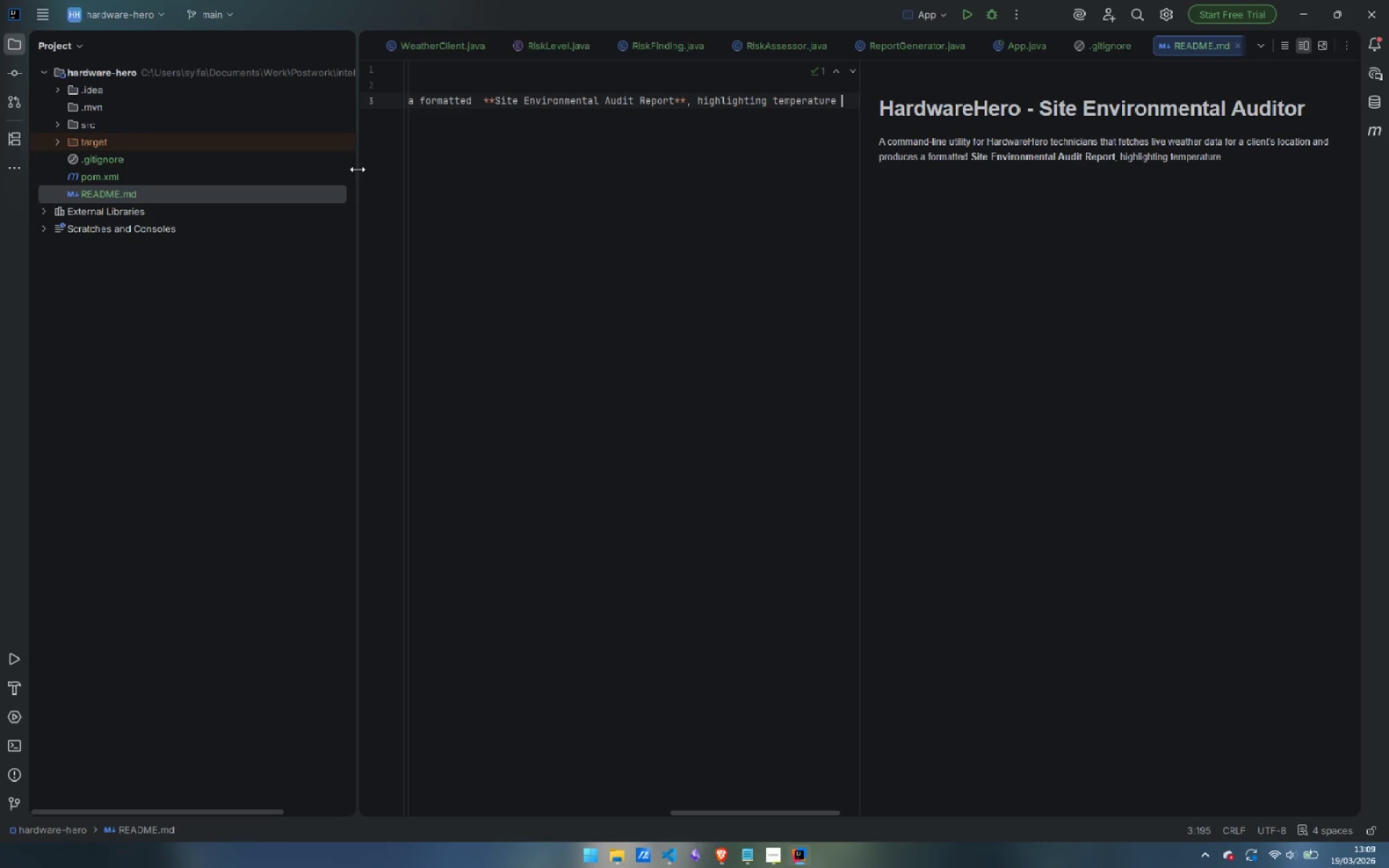 
type( and humidity risk )
key(Backspace)
type(s to server room cooling systems.)
 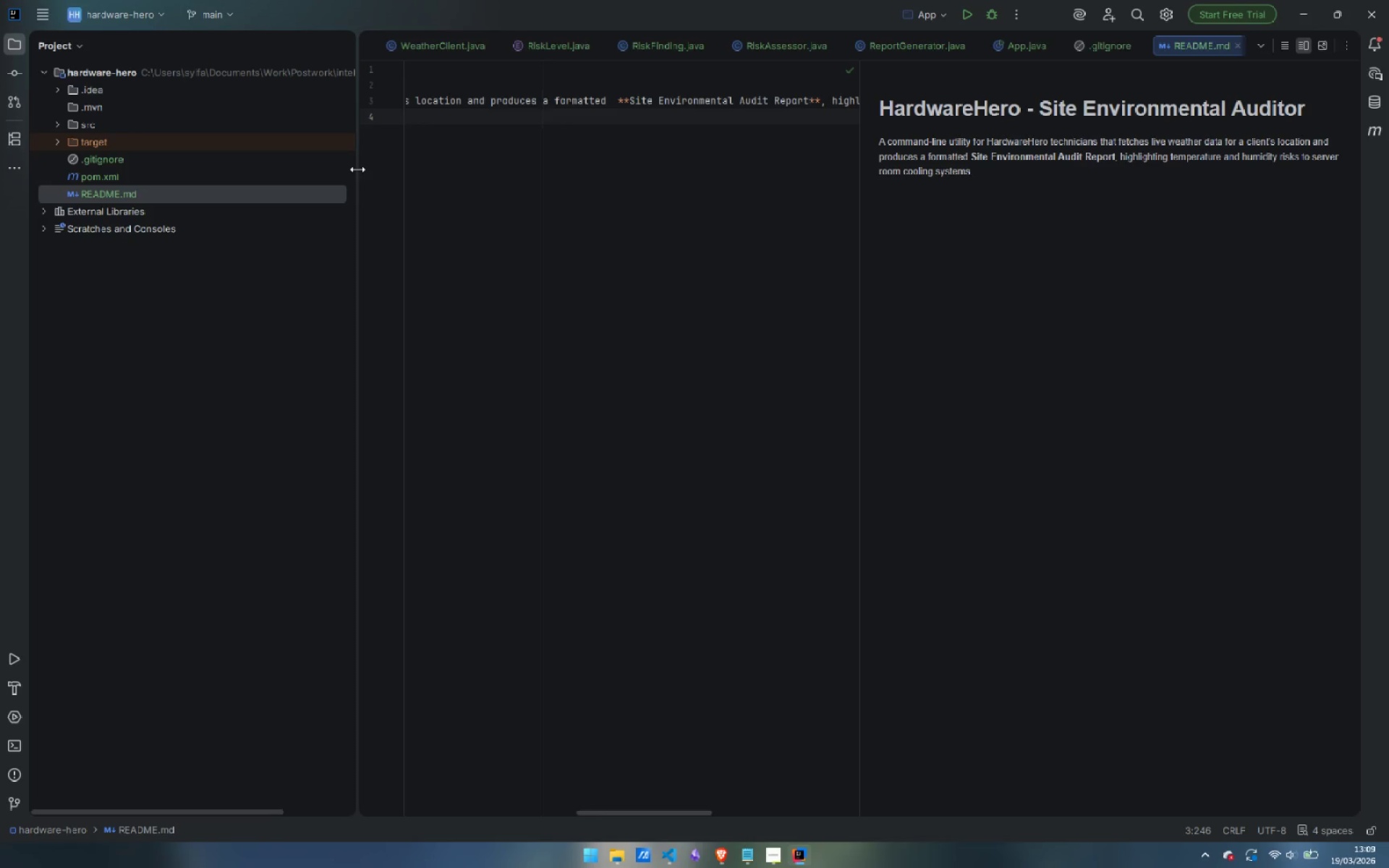 
key(Enter)
 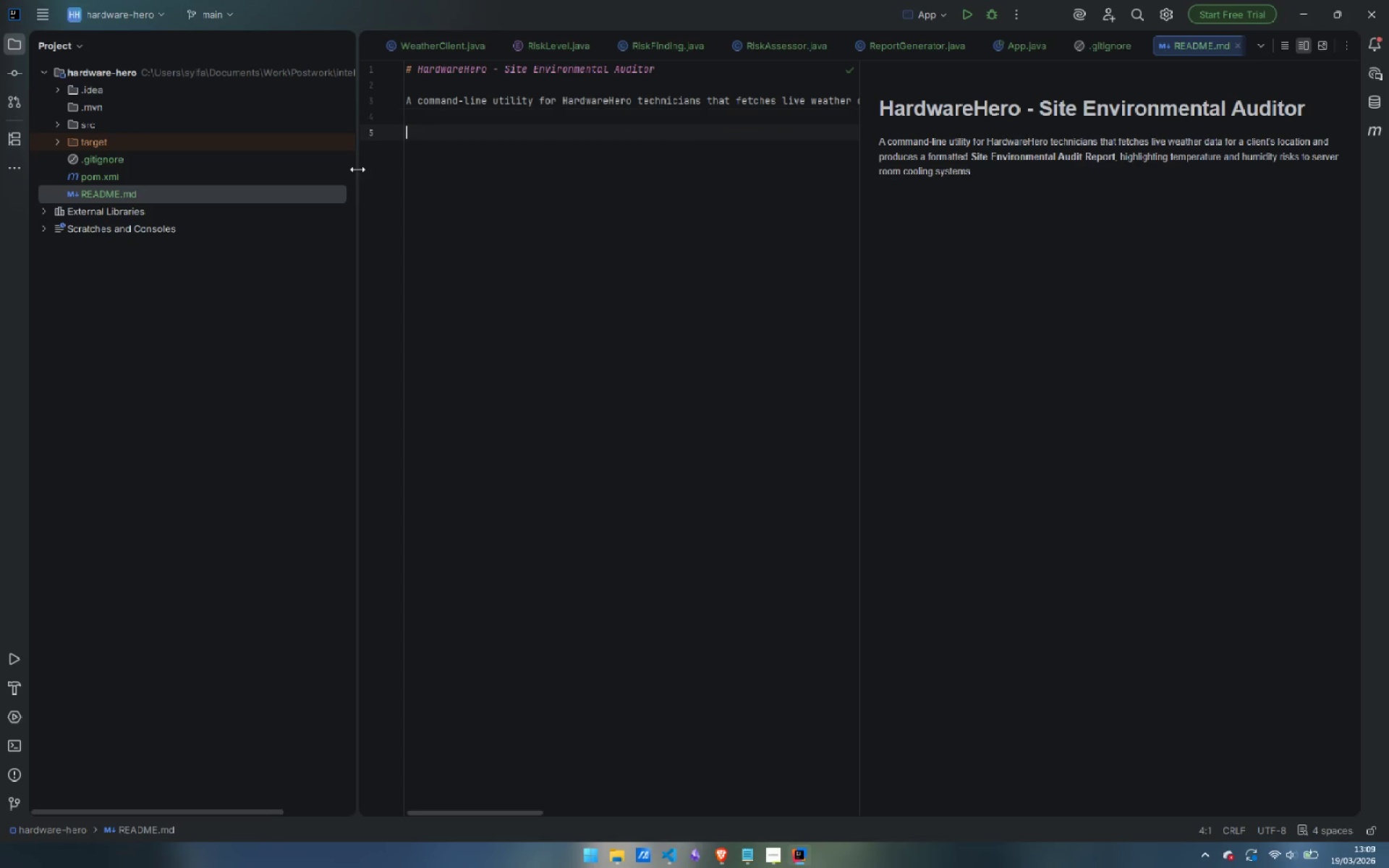 
key(Enter)
 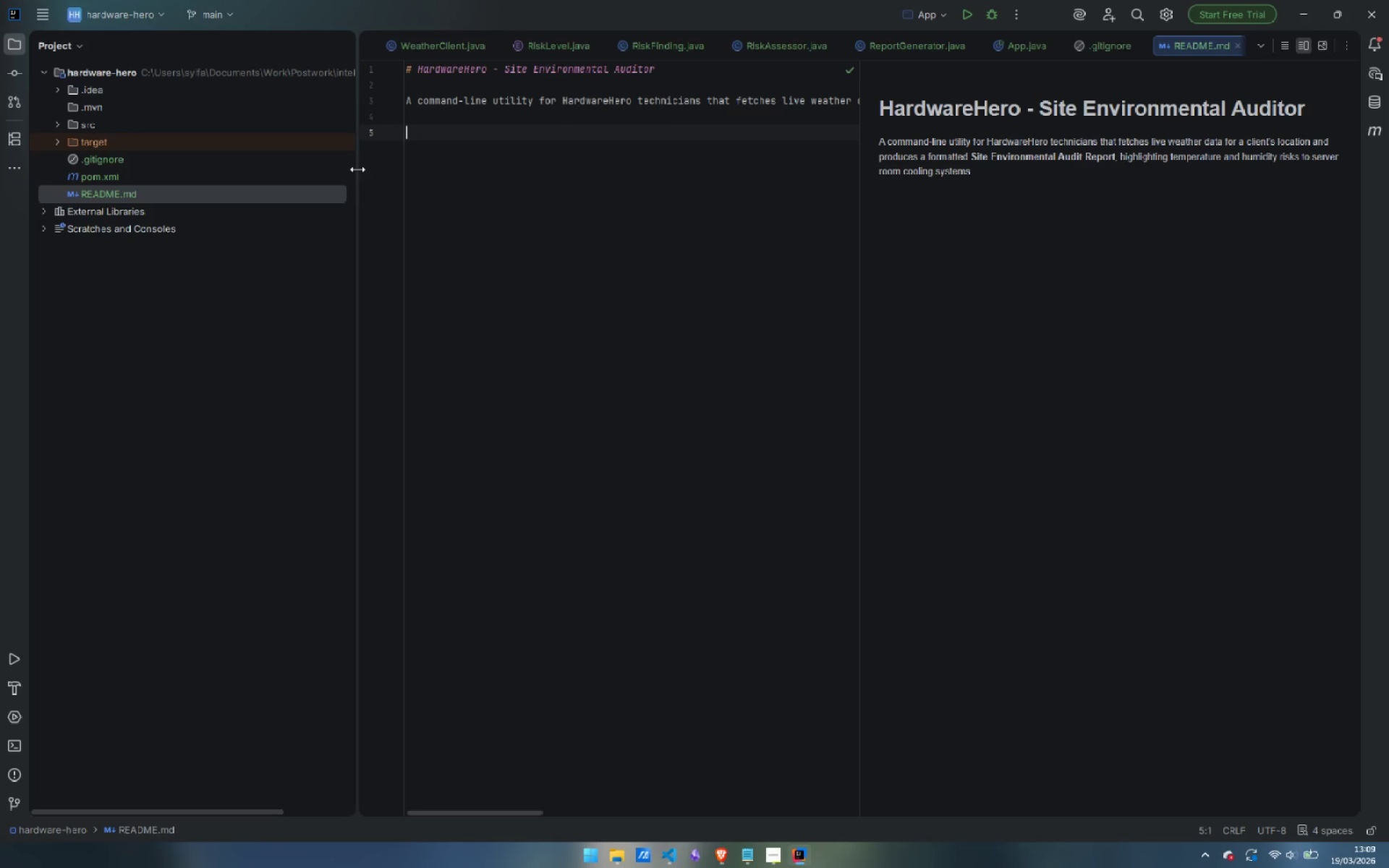 
key(Minus)
 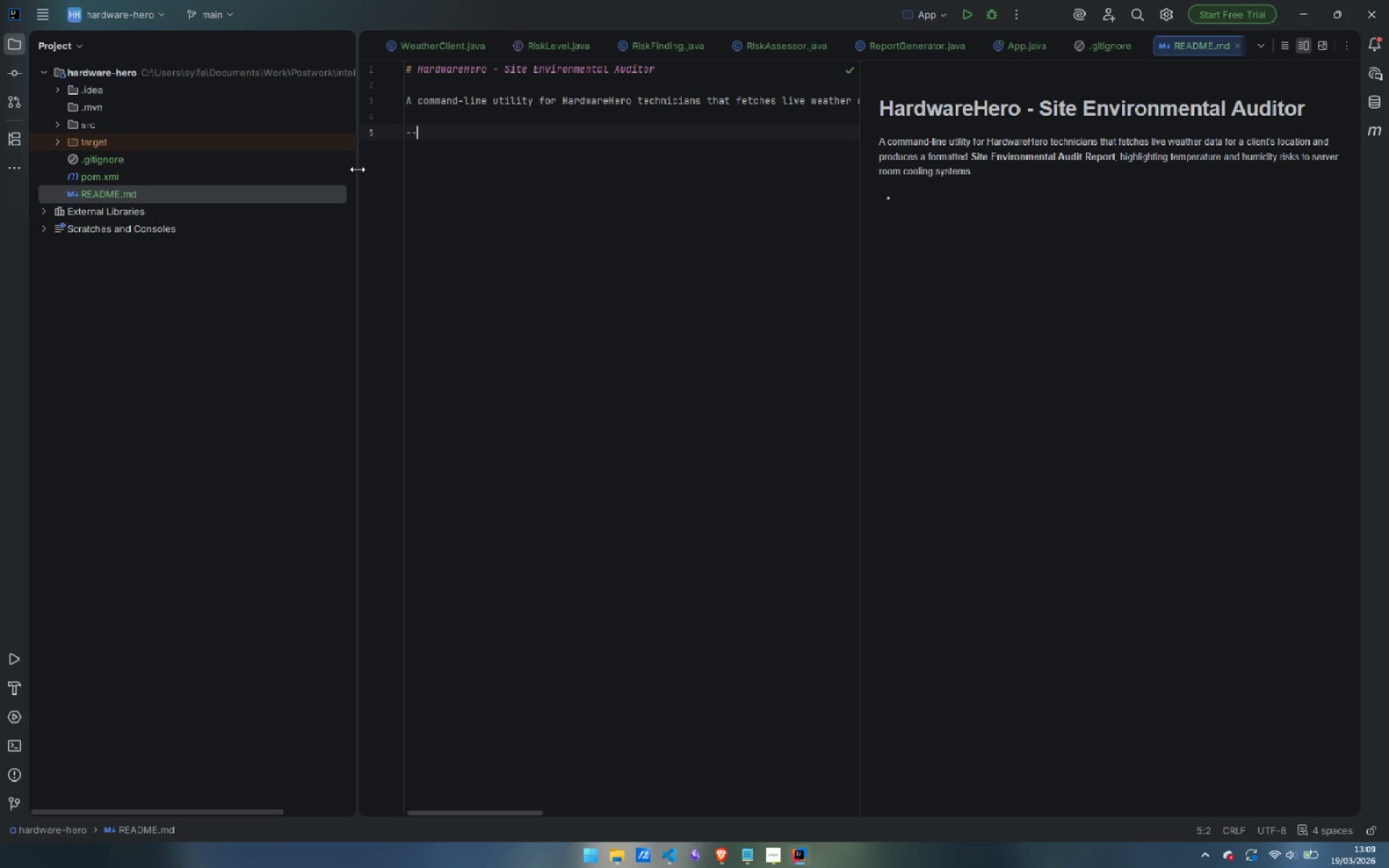 
key(Minus)
 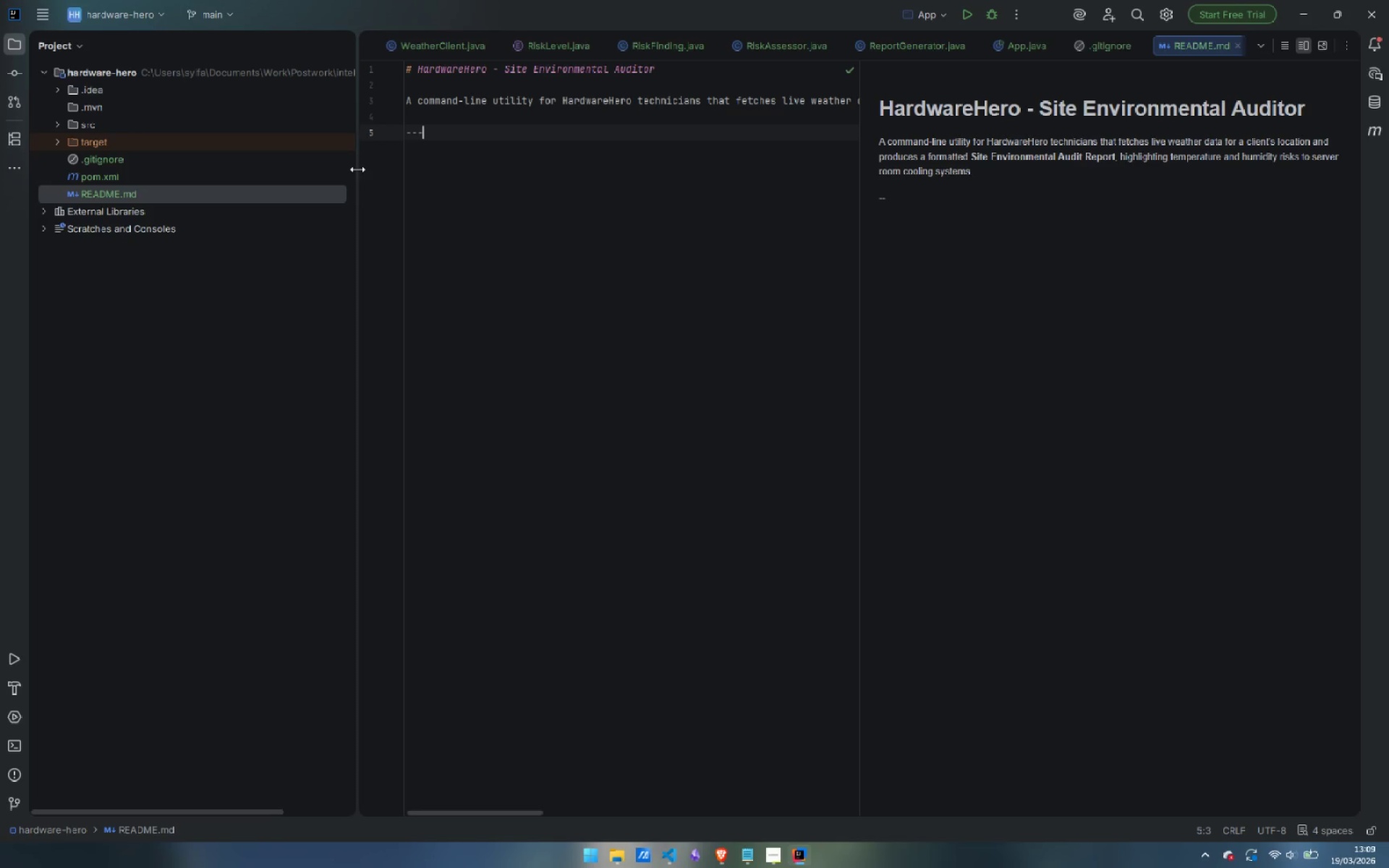 
key(Minus)
 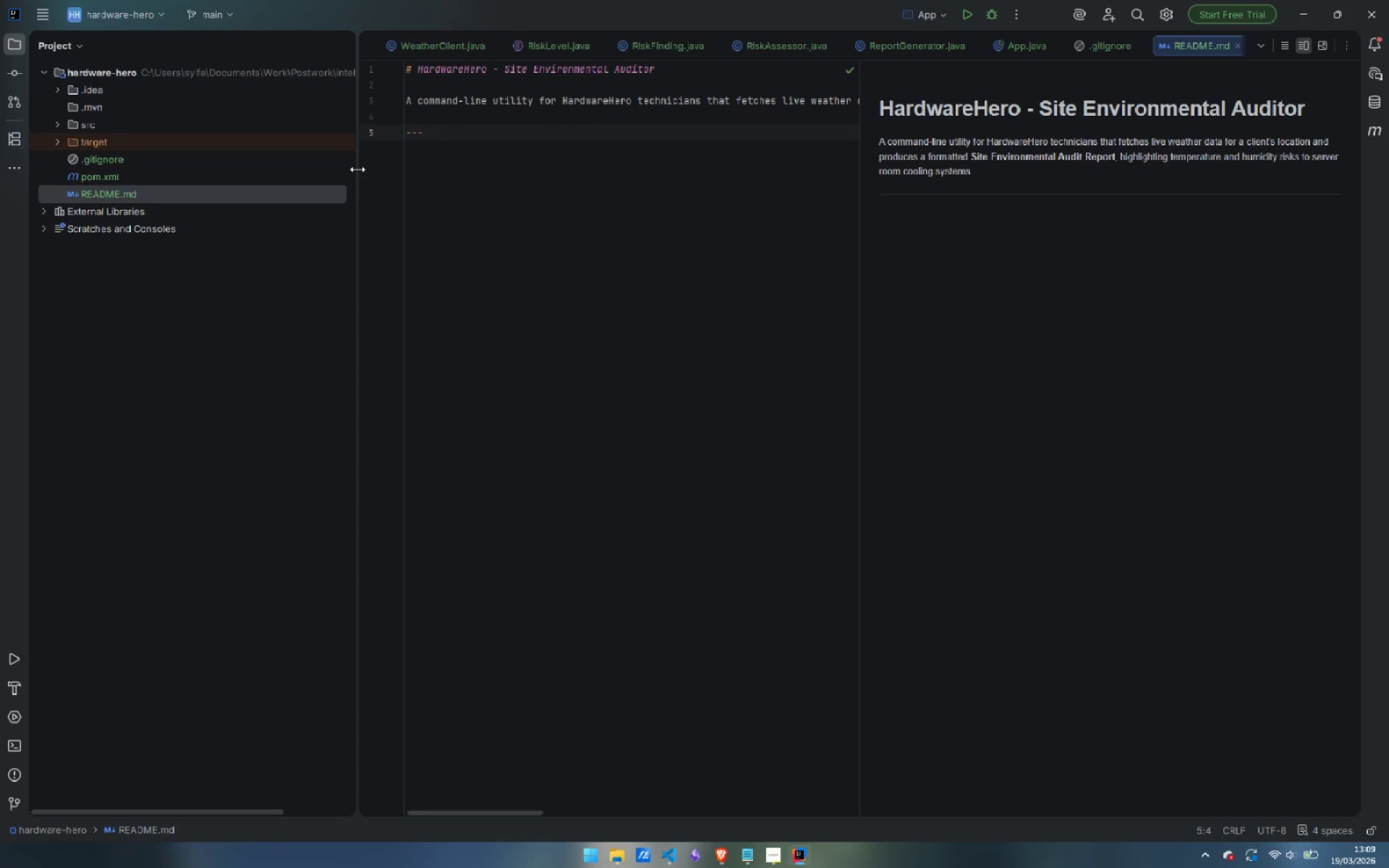 
key(Enter)
 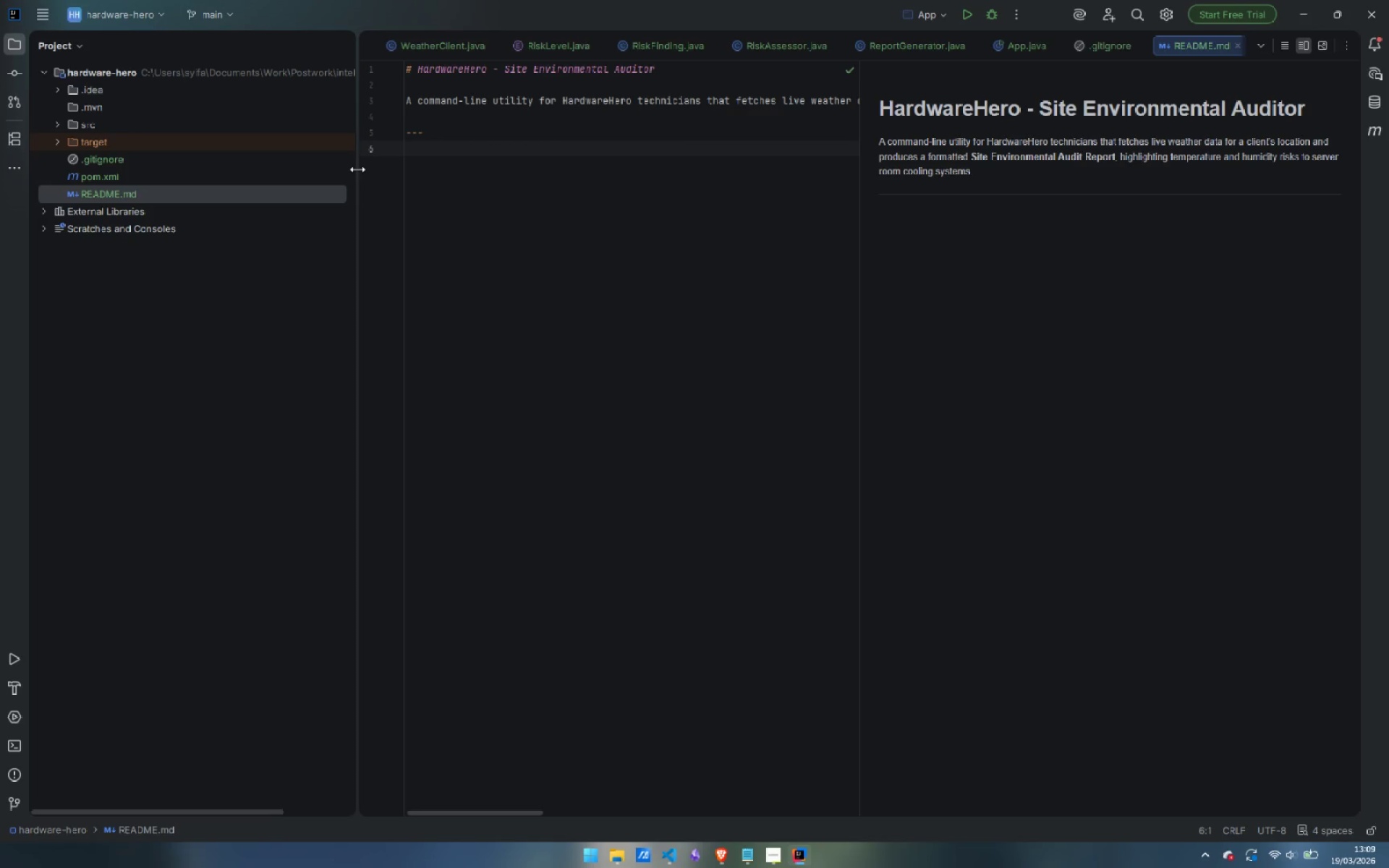 
key(Enter)
 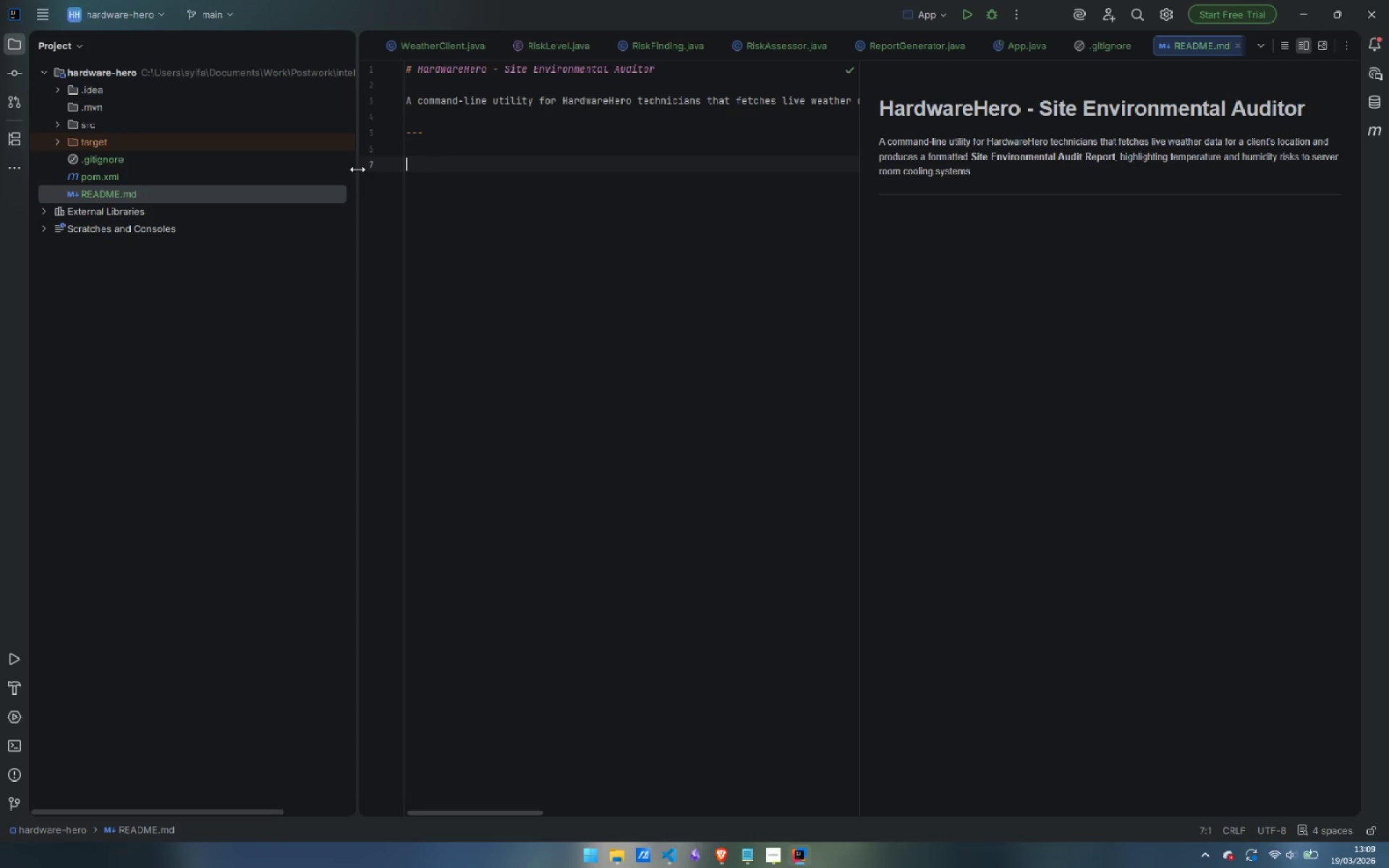 
wait(9.3)
 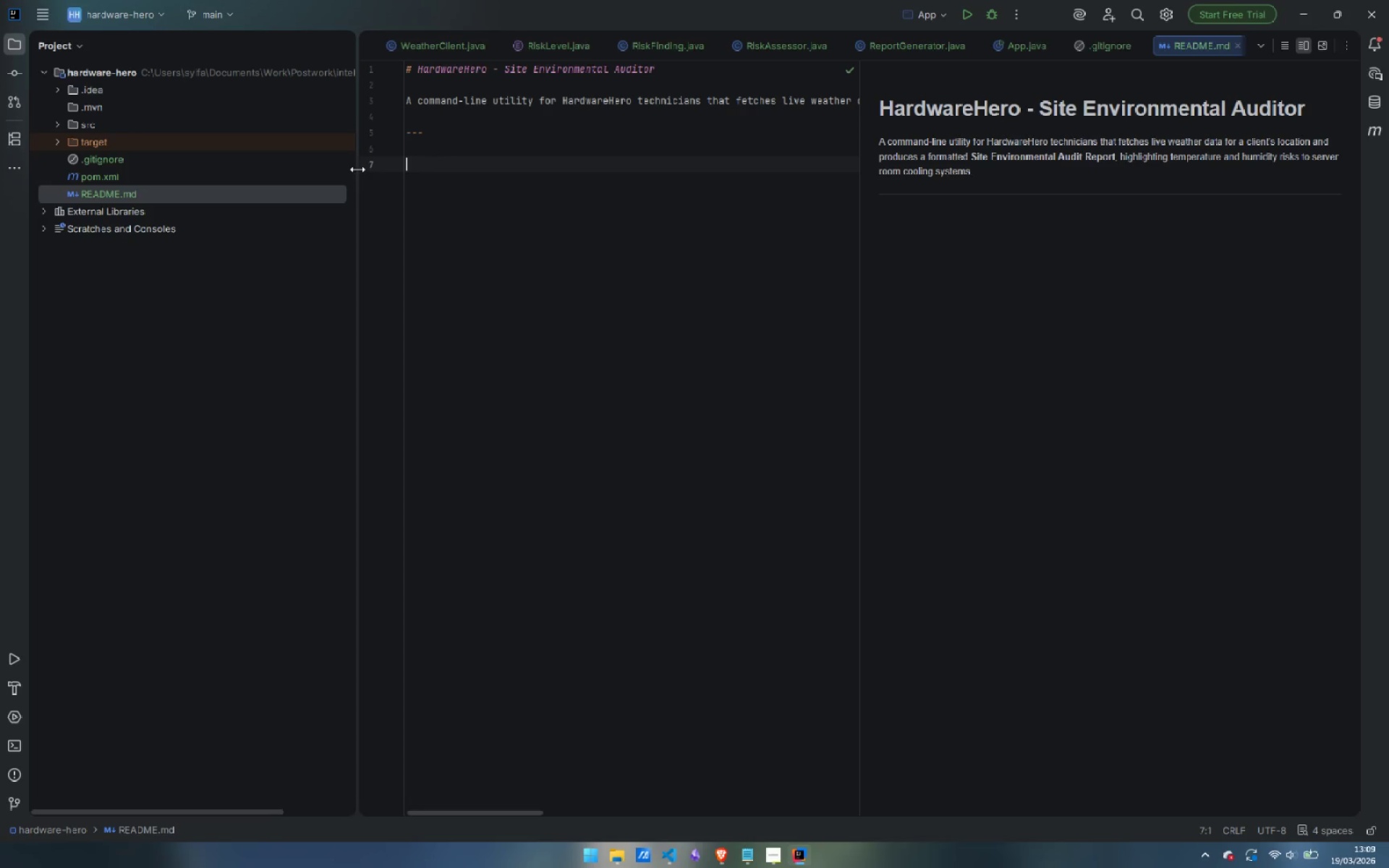 
type(##  Pe)
key(Backspace)
type(rerequisites)
 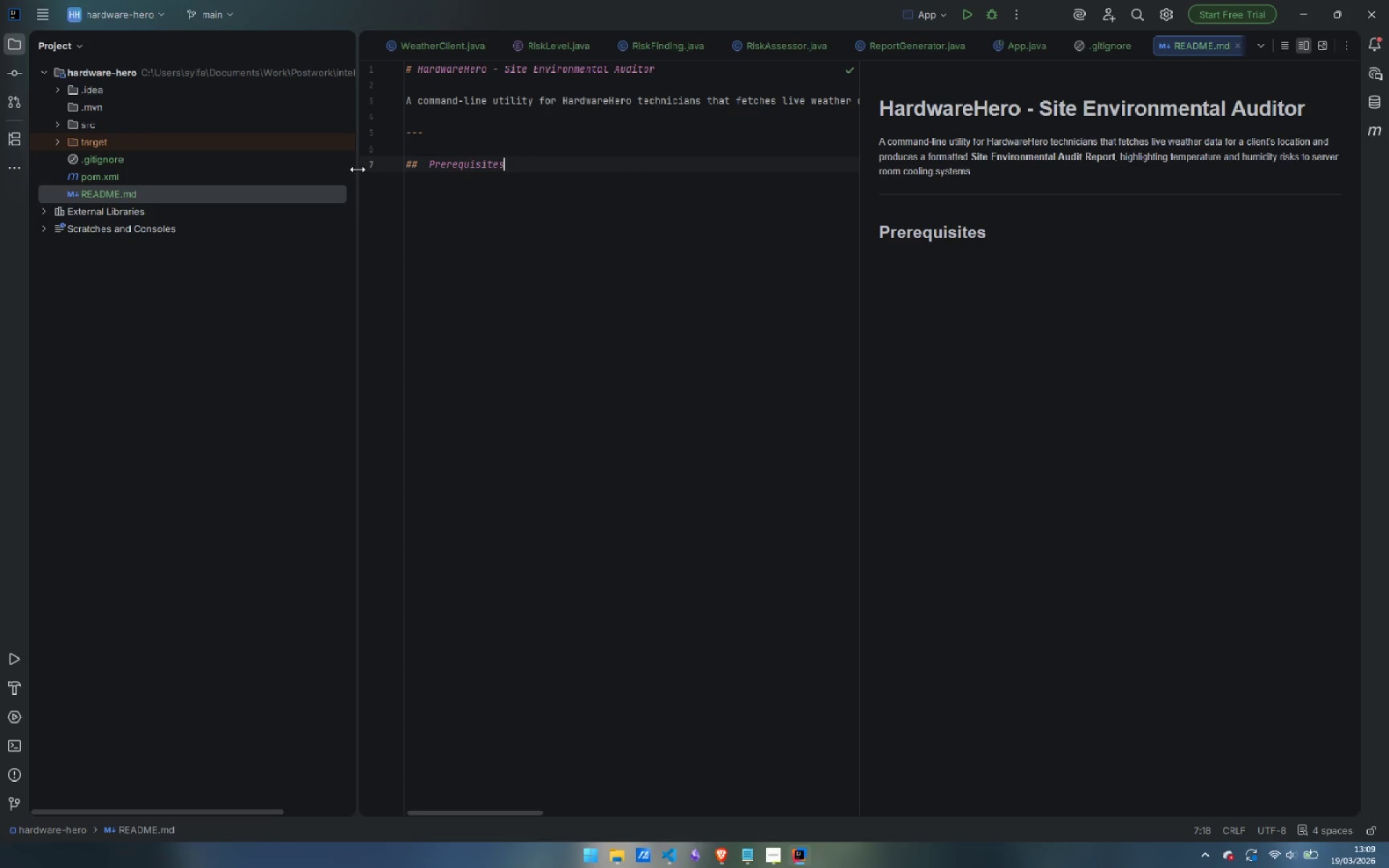 
key(Enter)
 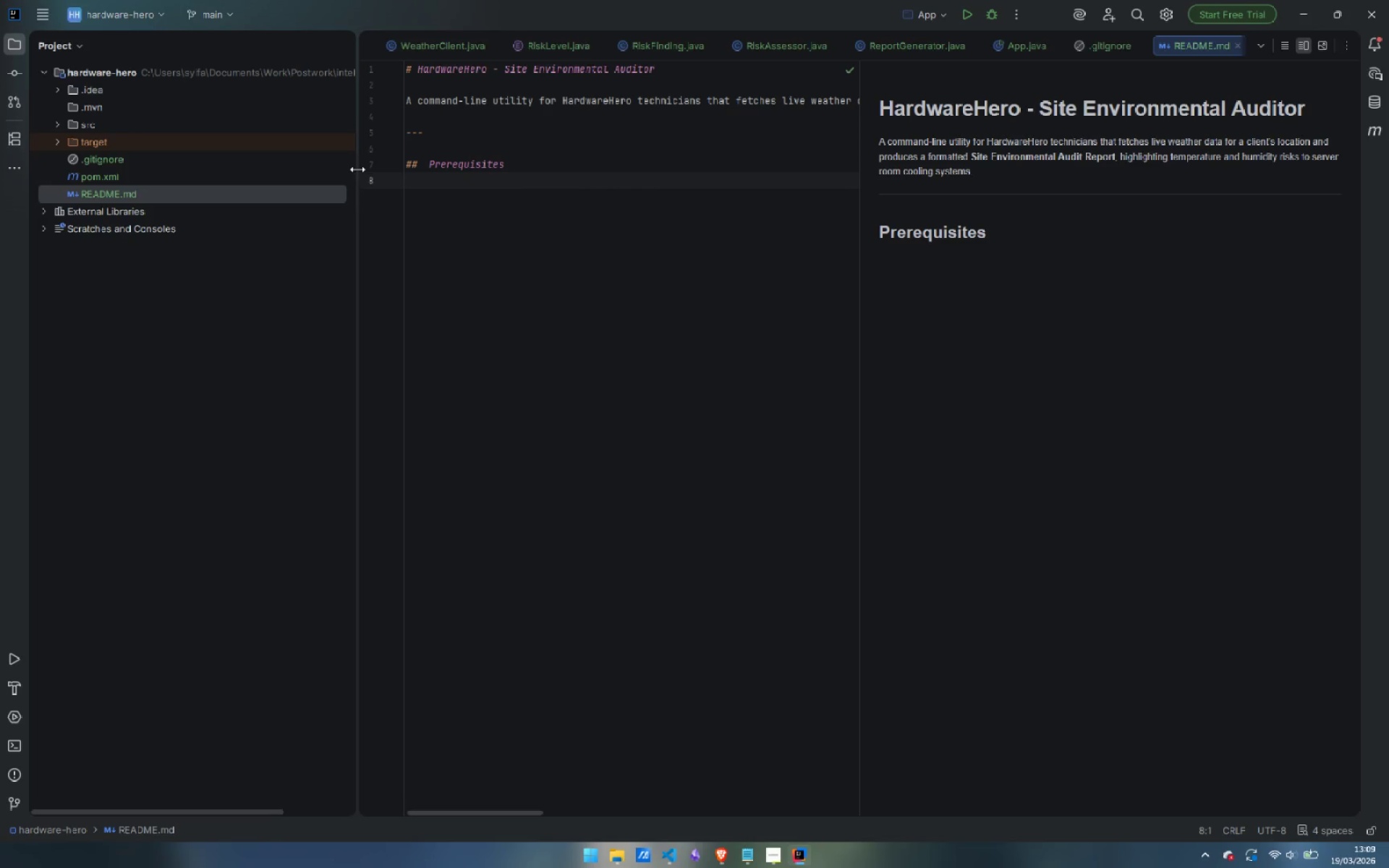 
type(| reu)
key(Backspace)
key(Backspace)
key(Backspace)
type(Requirement | Vresion |)
 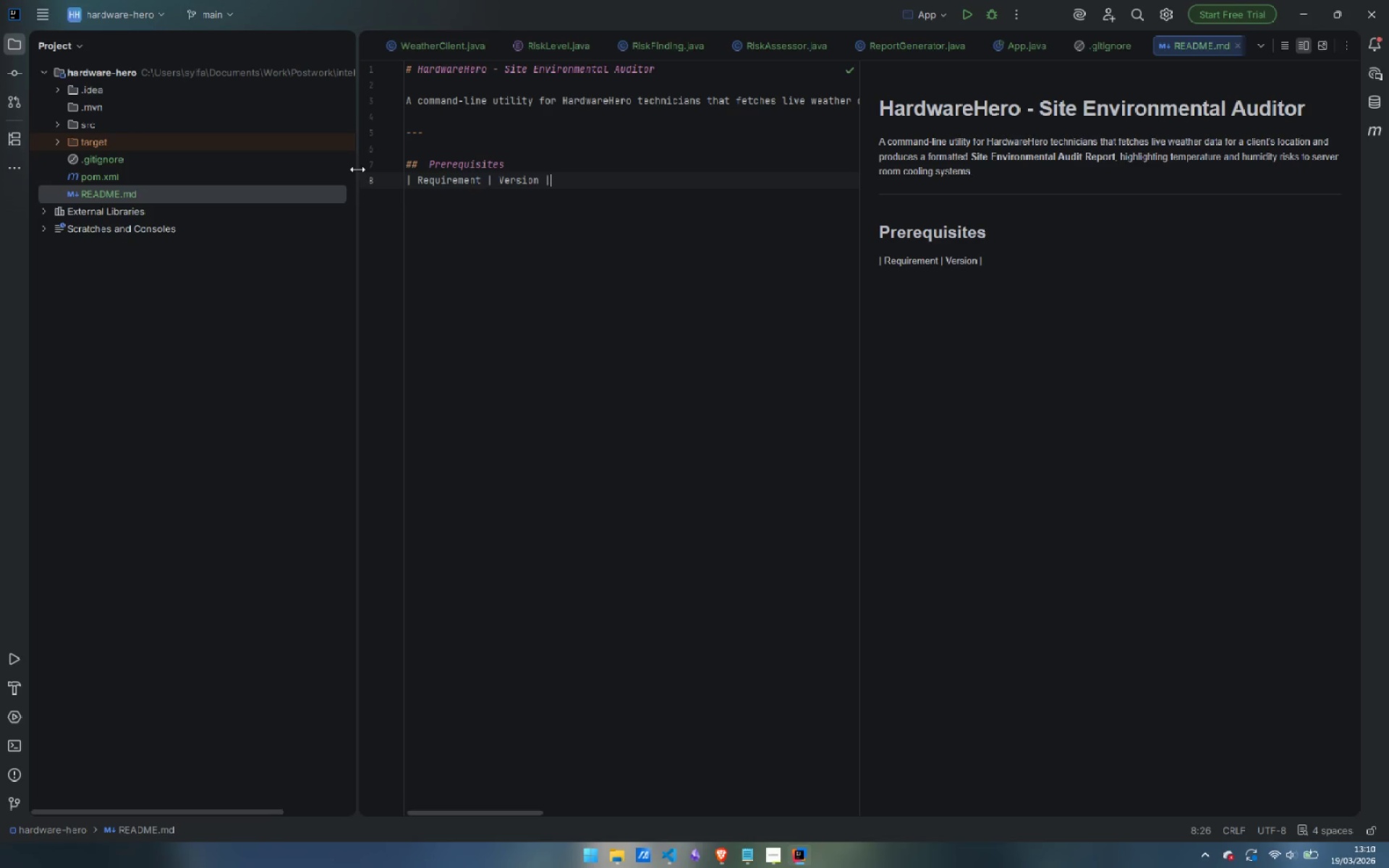 
key(Enter)
 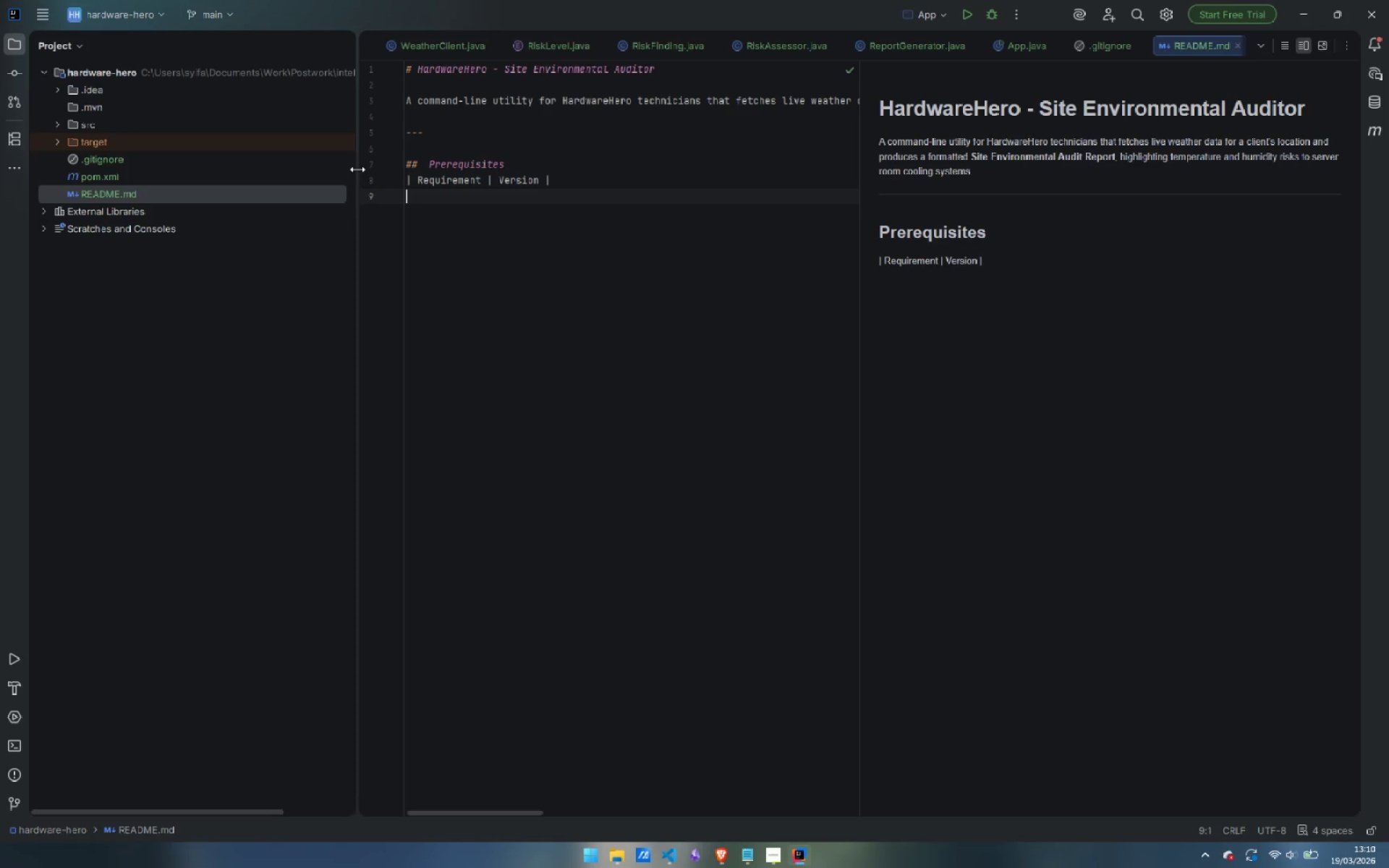 
key(Shift+Backslash)
 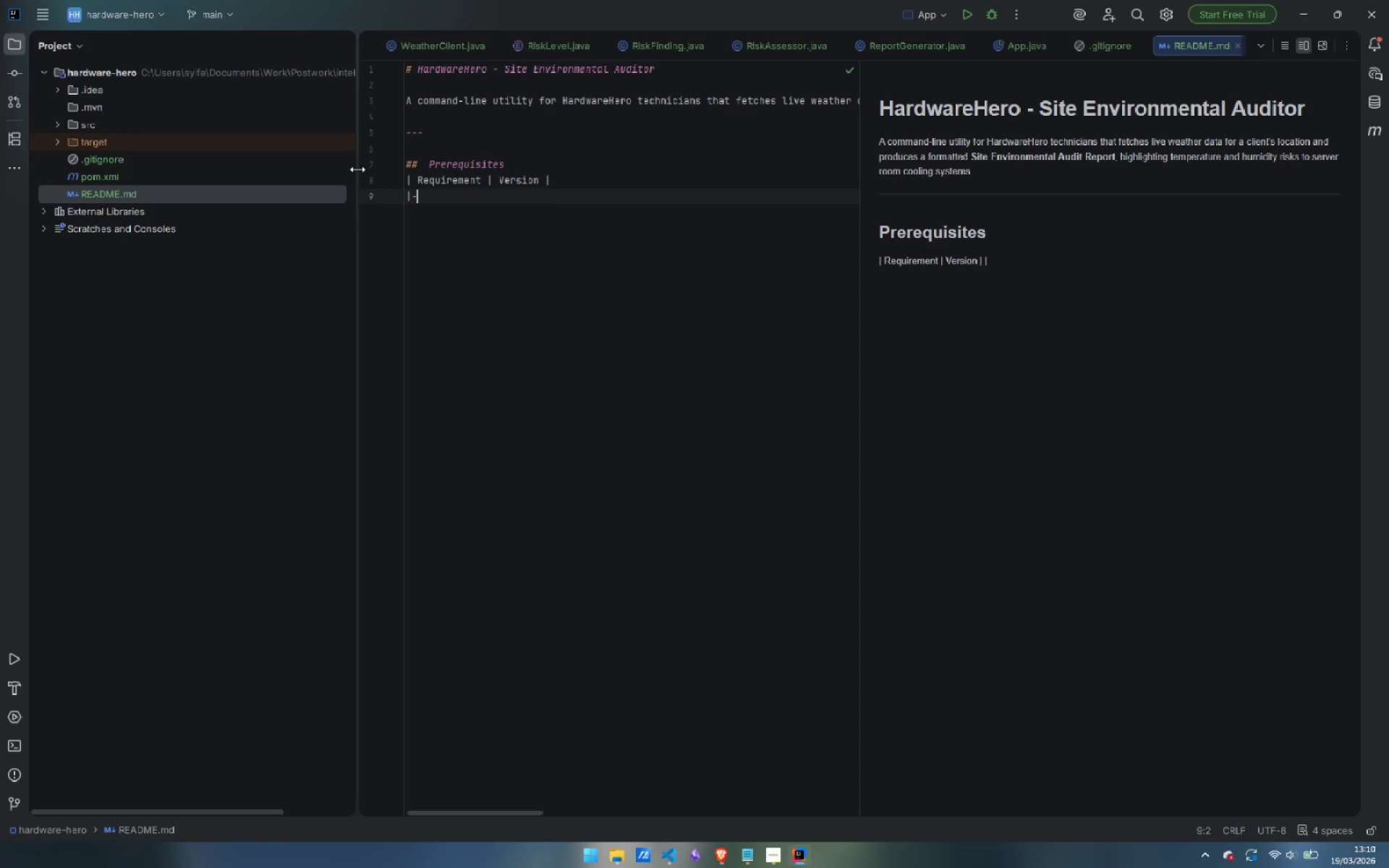 
key(Minus)
 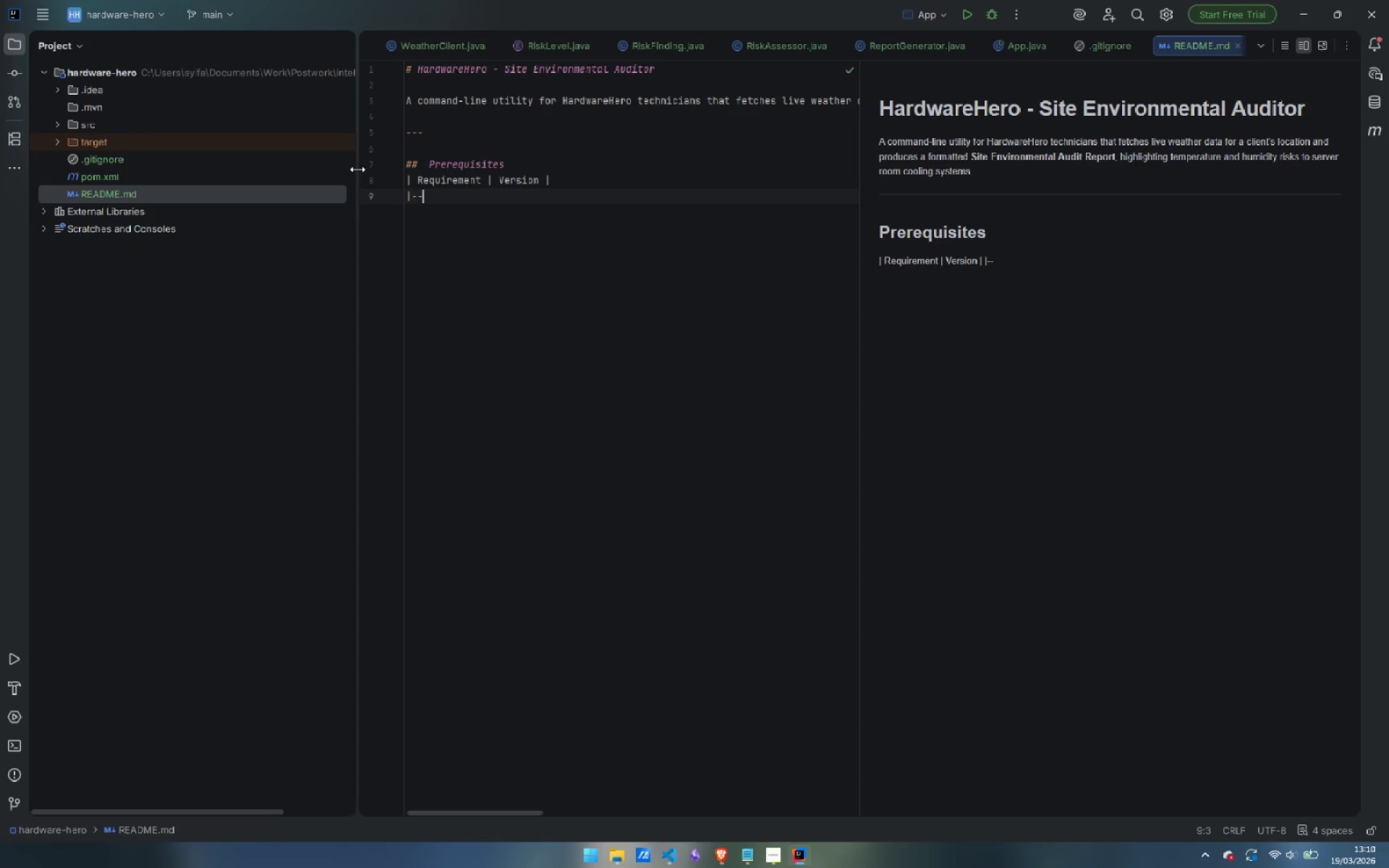 
key(Minus)
 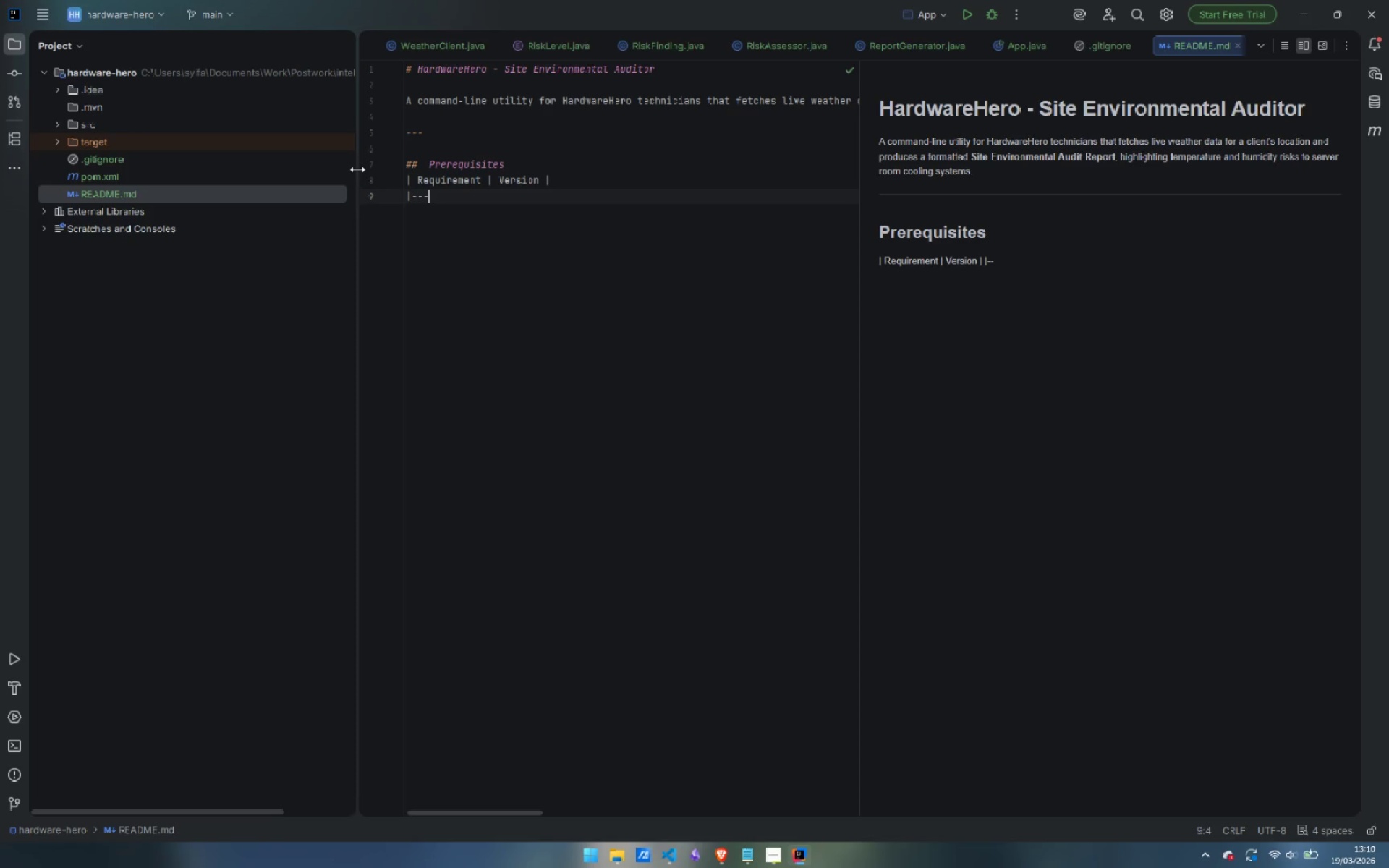 
key(Minus)
 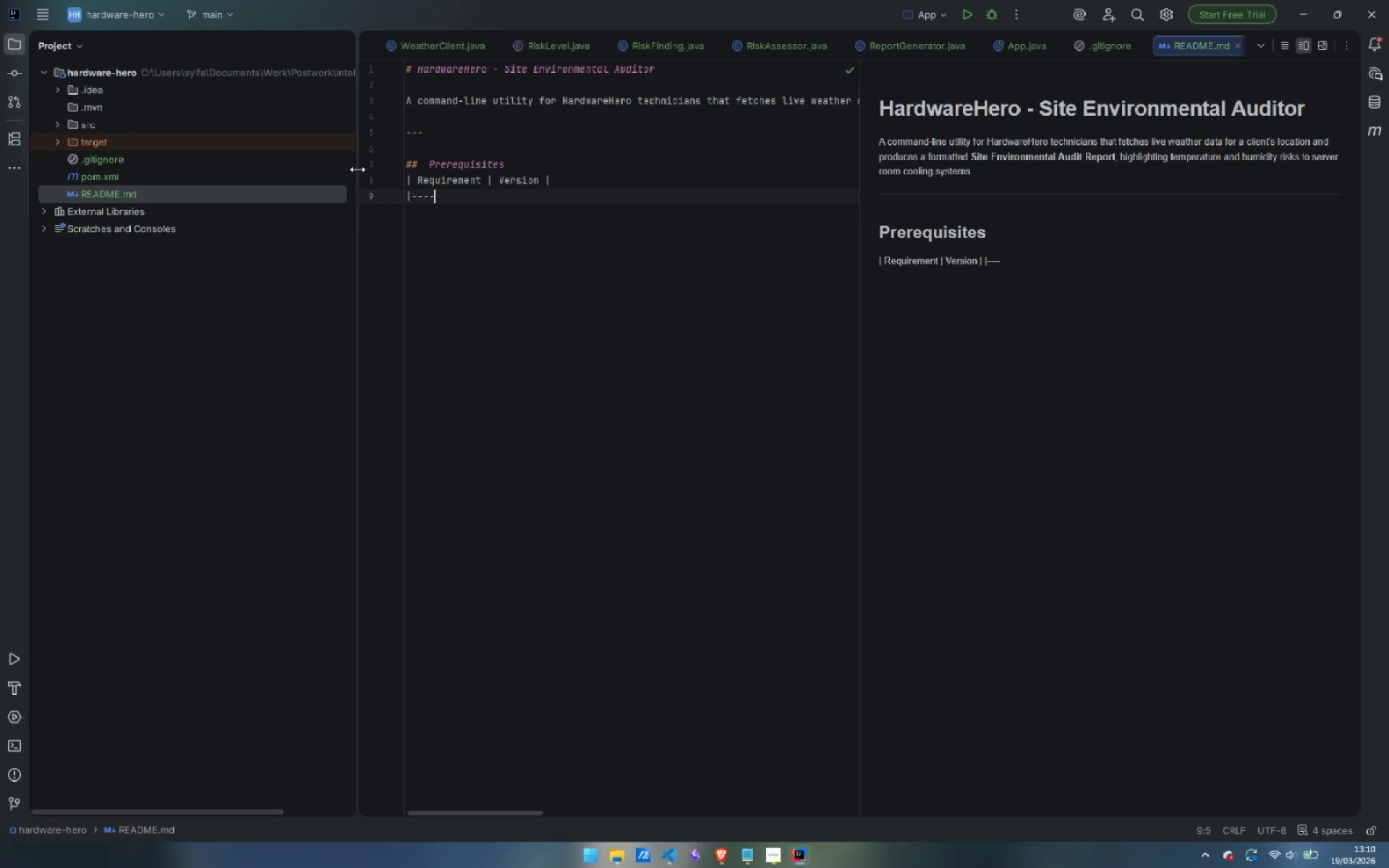 
key(Minus)
 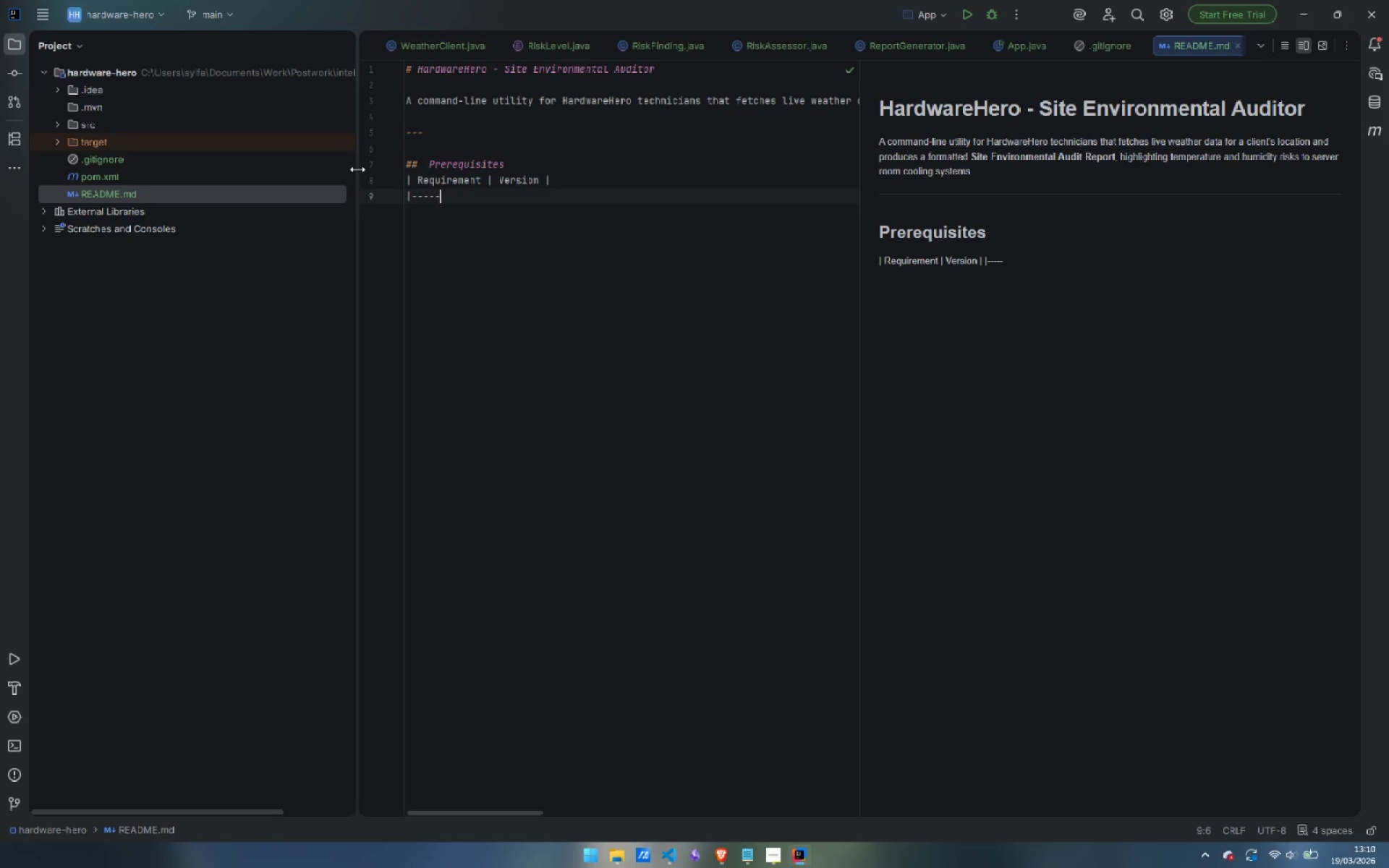 
key(Minus)
 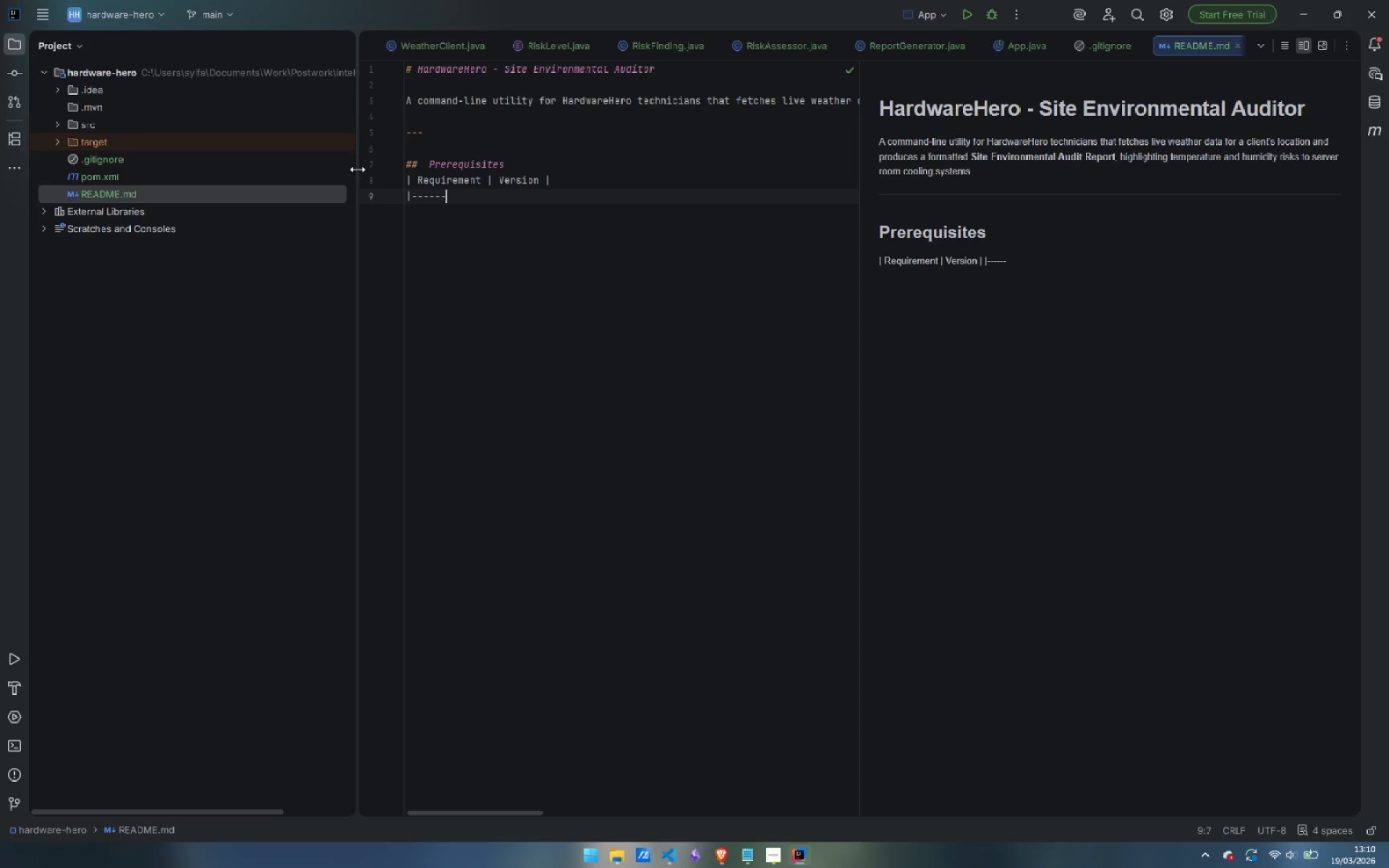 
key(Minus)
 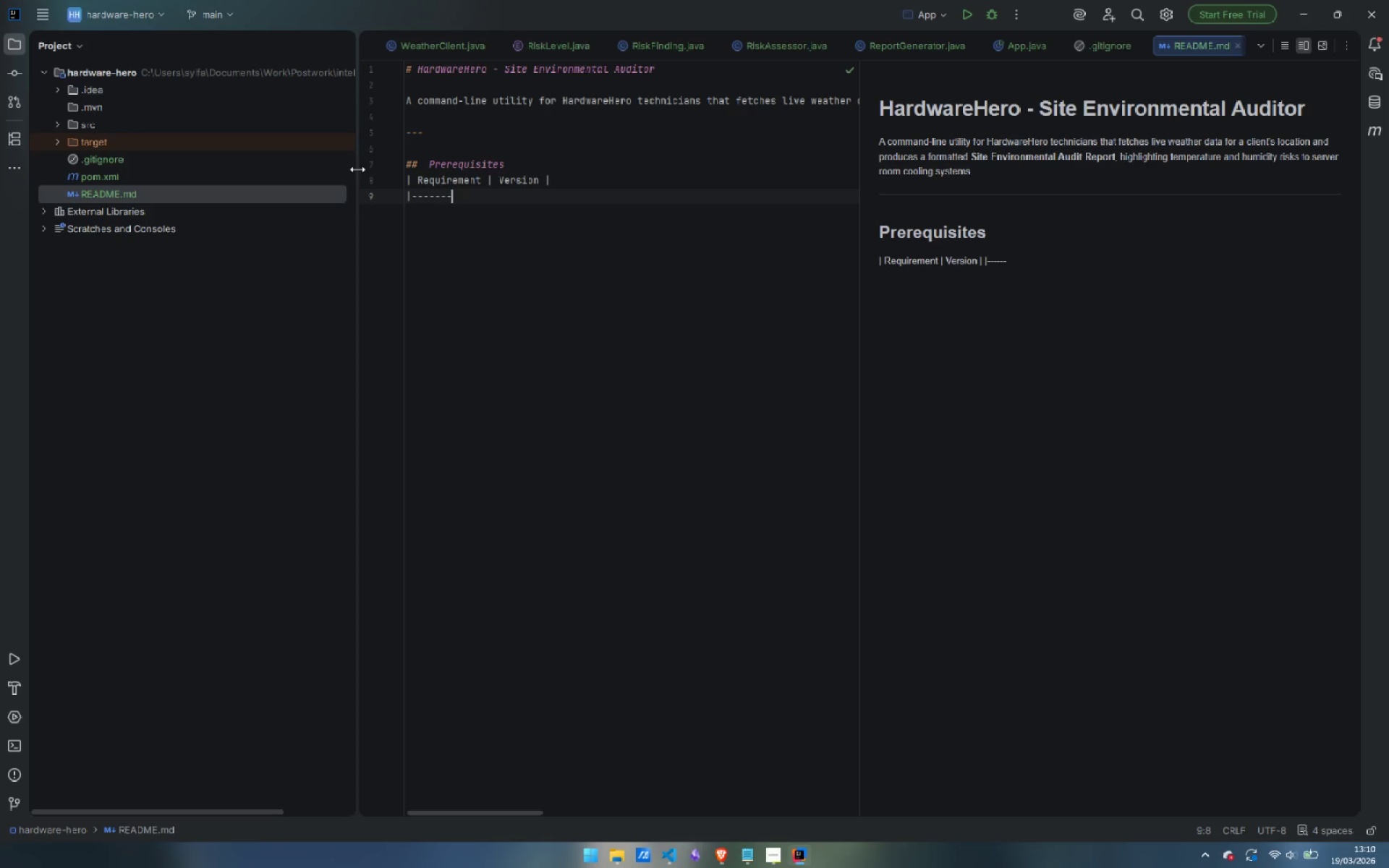 
key(Minus)
 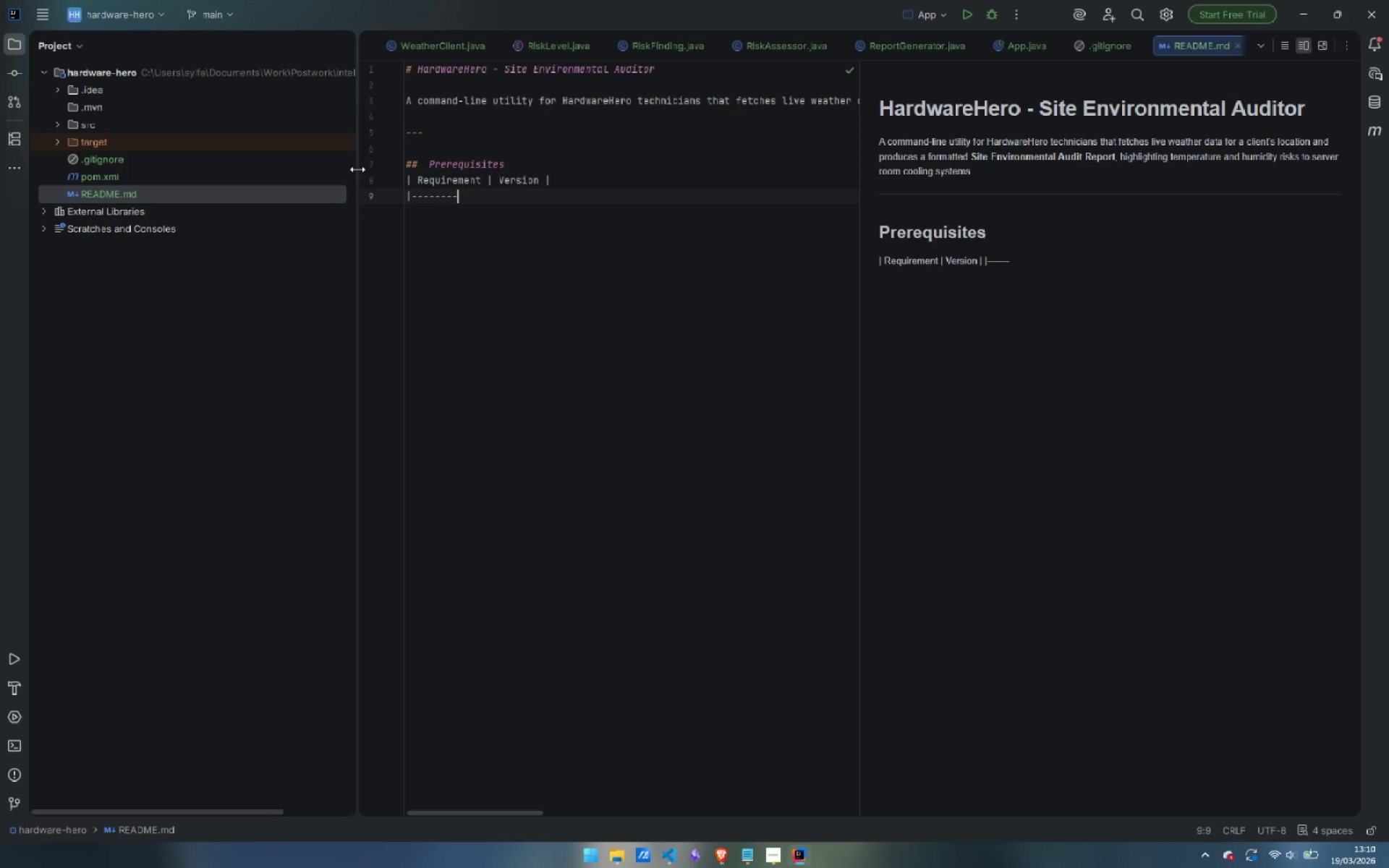 
key(Minus)
 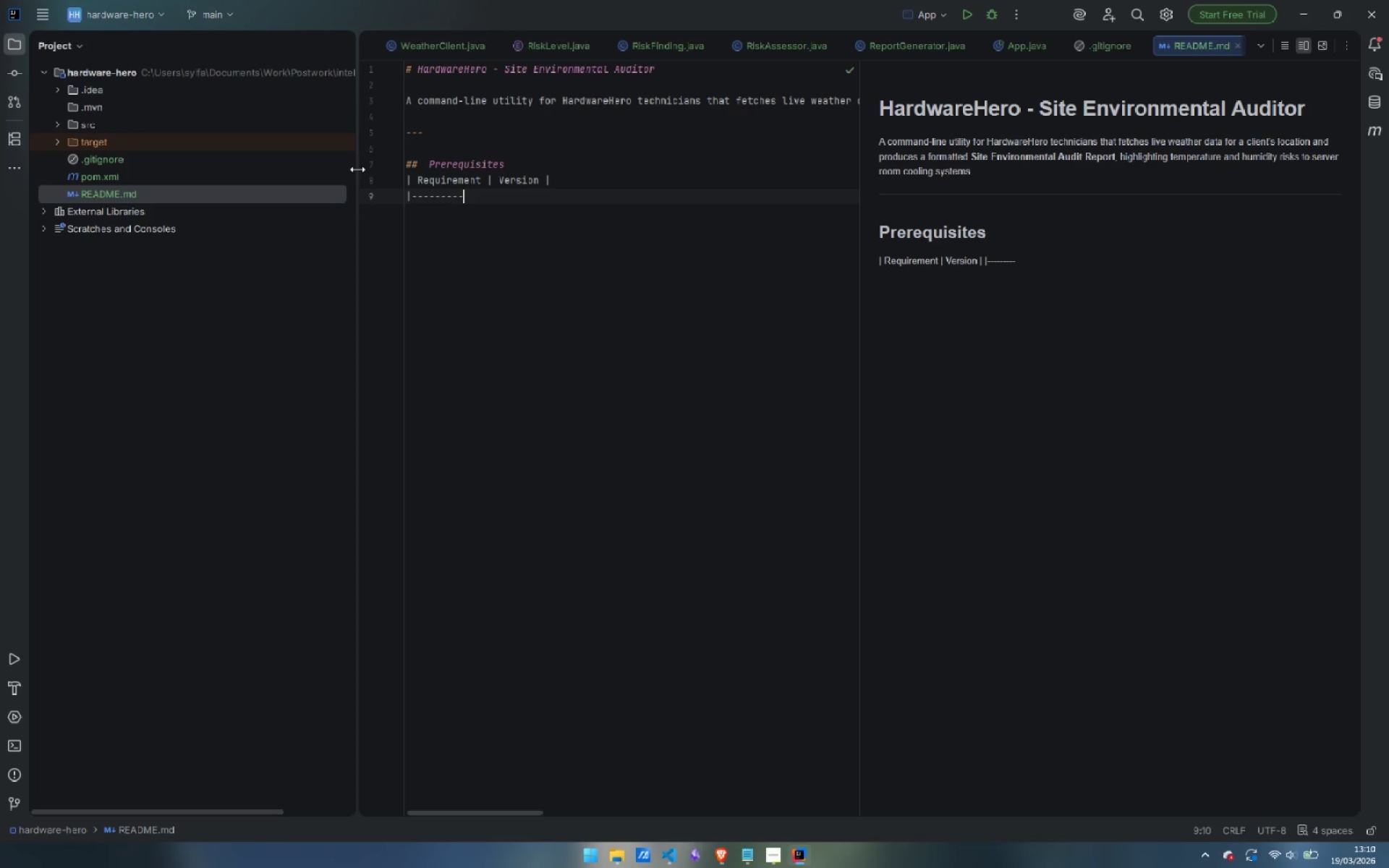 
key(Minus)
 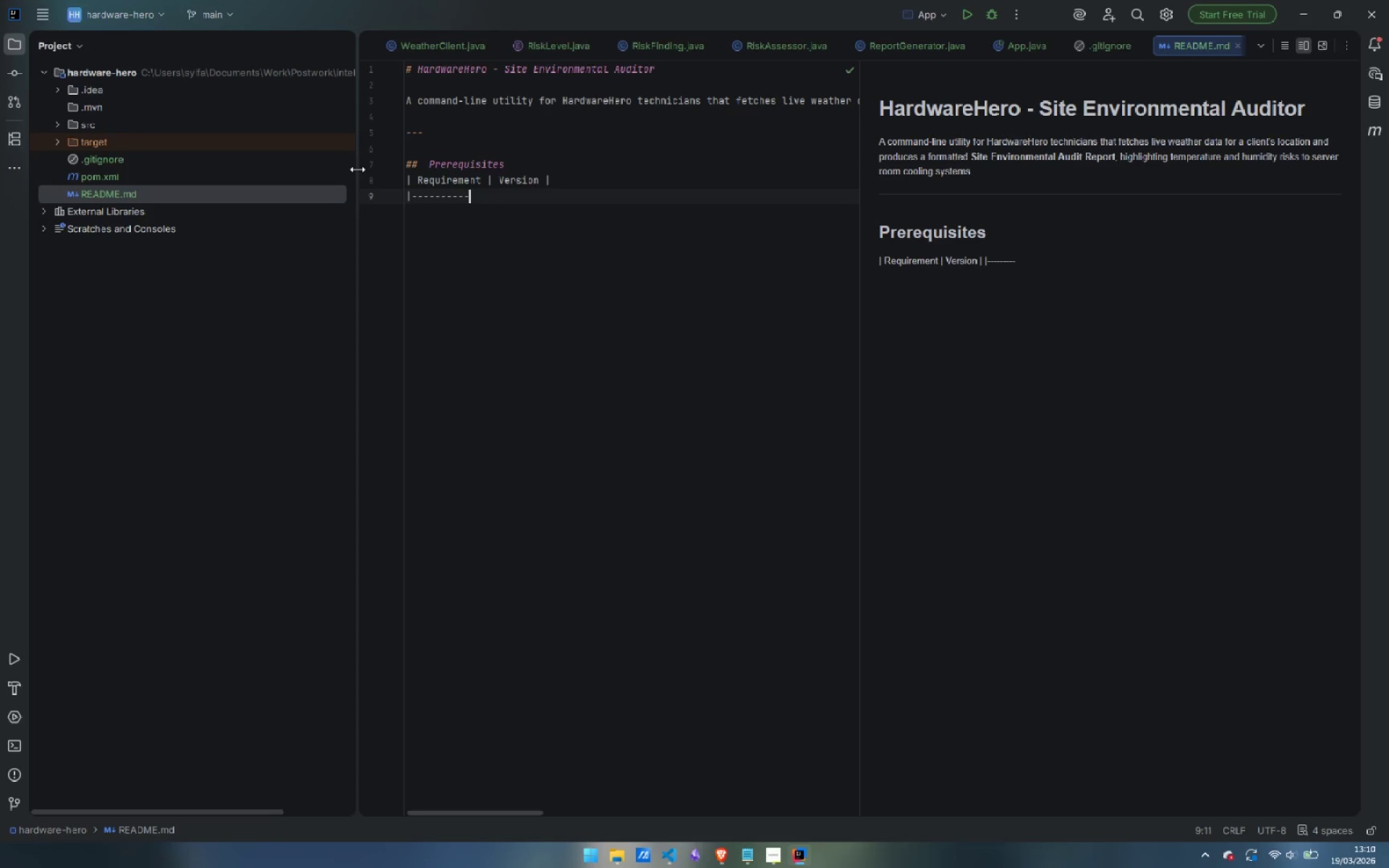 
key(Minus)
 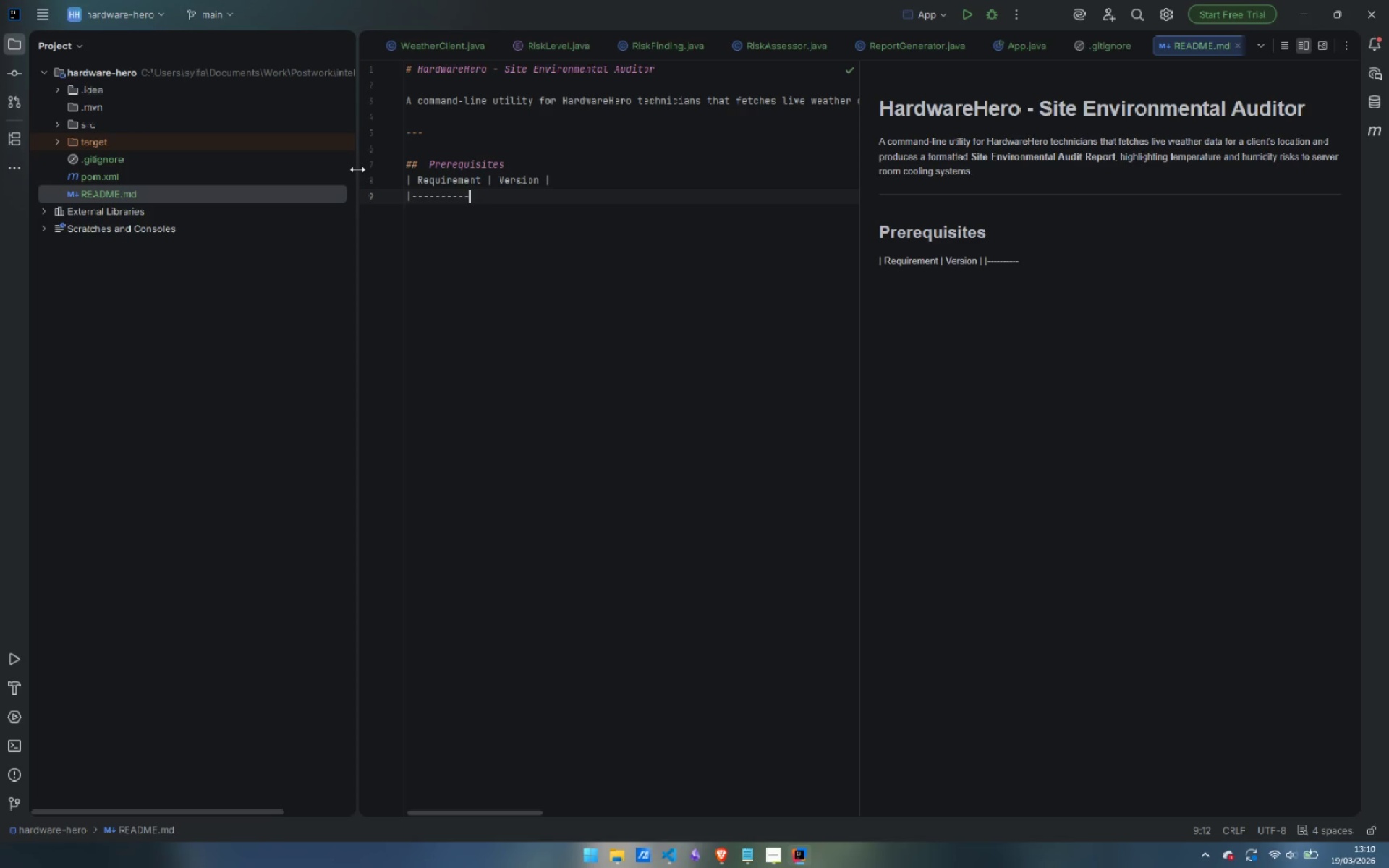 
key(Minus)
 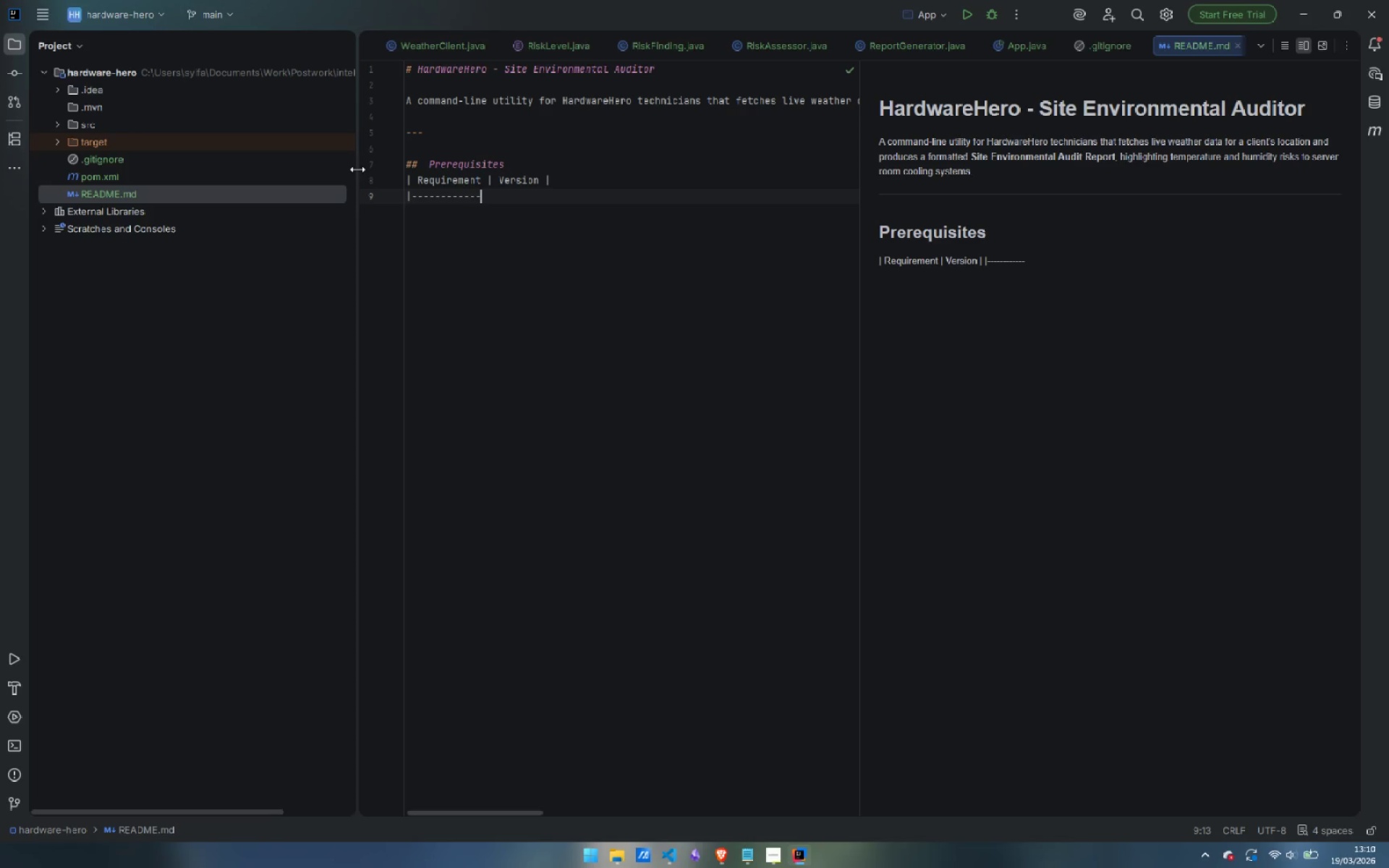 
key(Minus)
 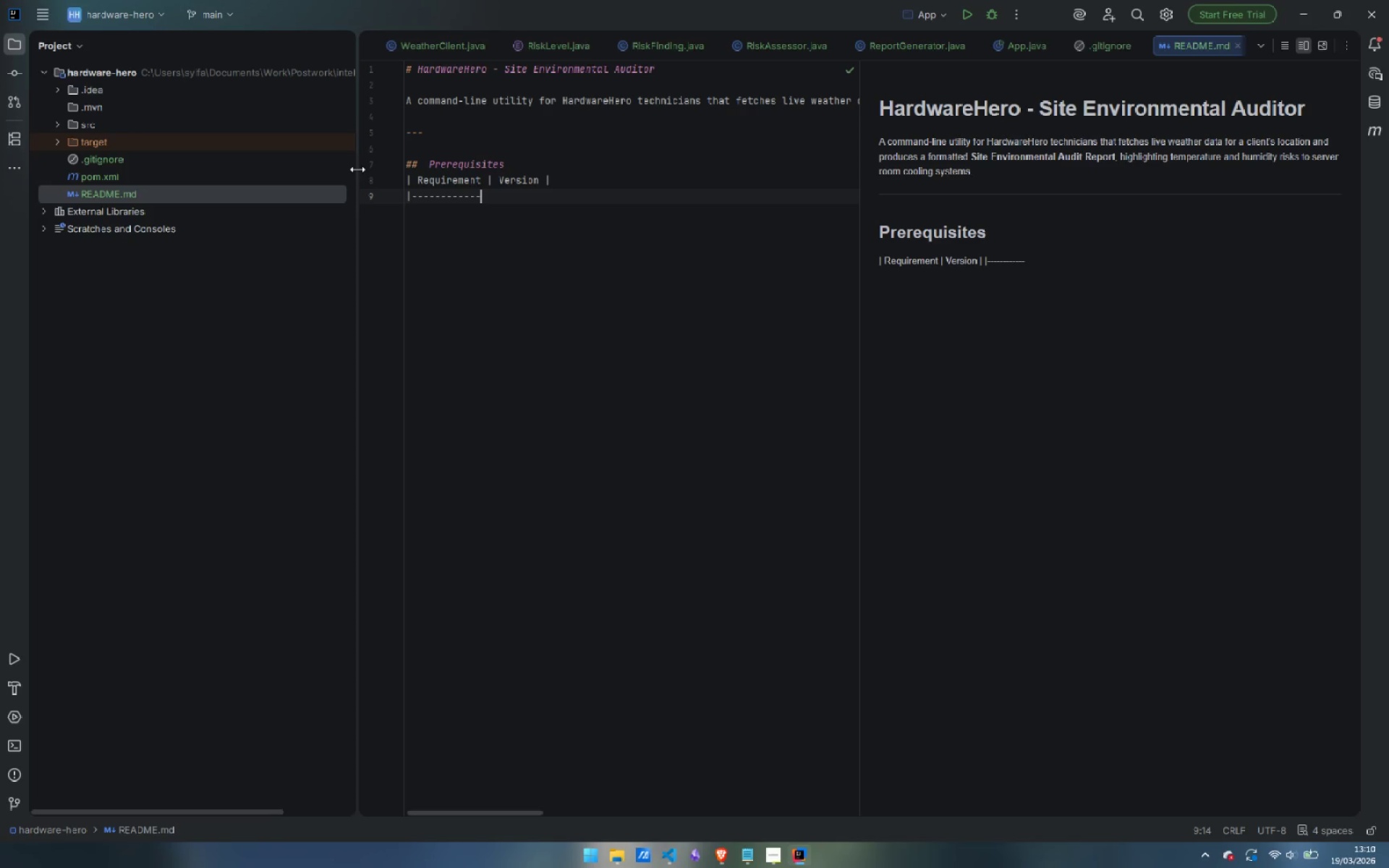 
key(Minus)
 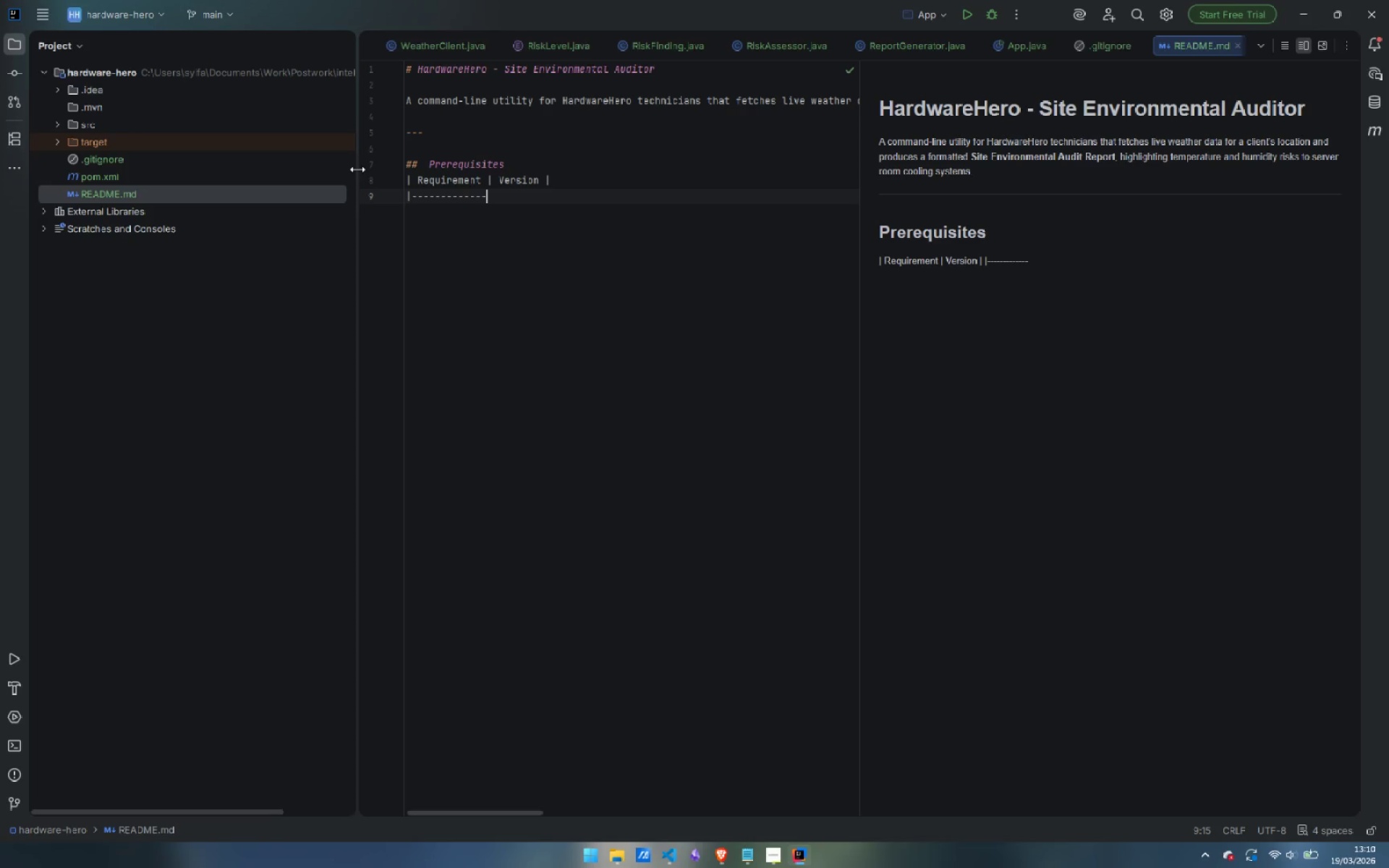 
key(Shift+Backslash)
 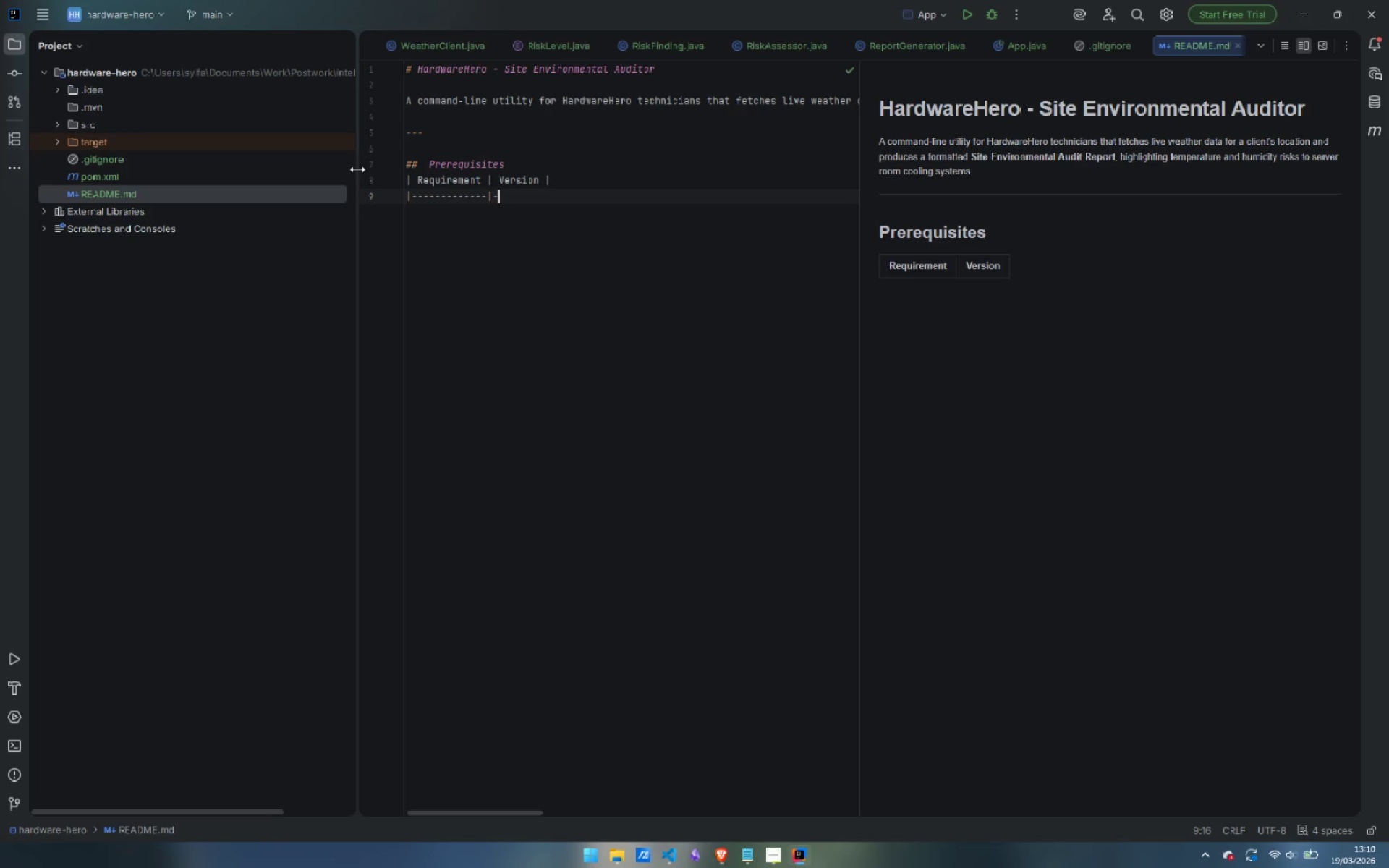 
key(Minus)
 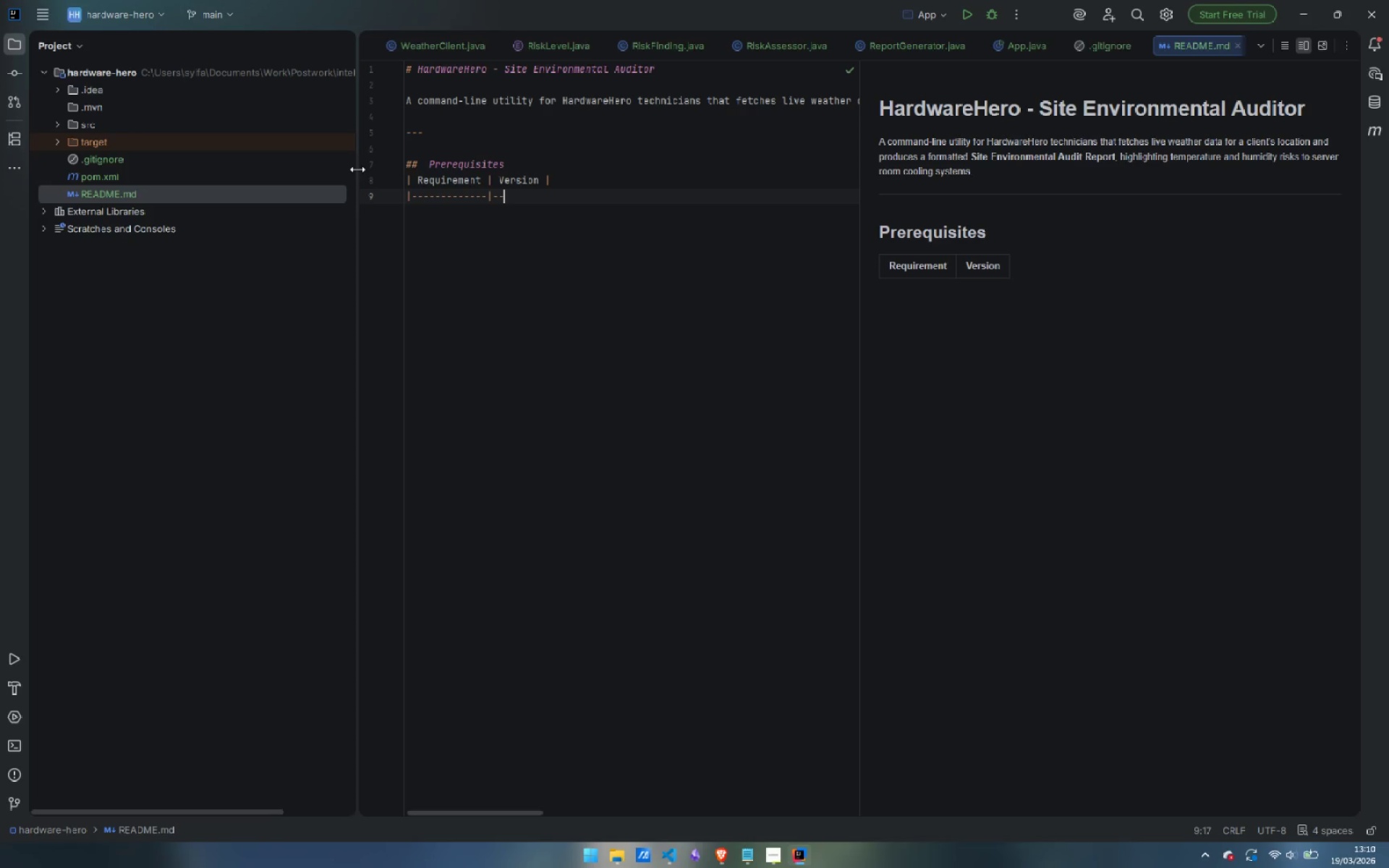 
key(Minus)
 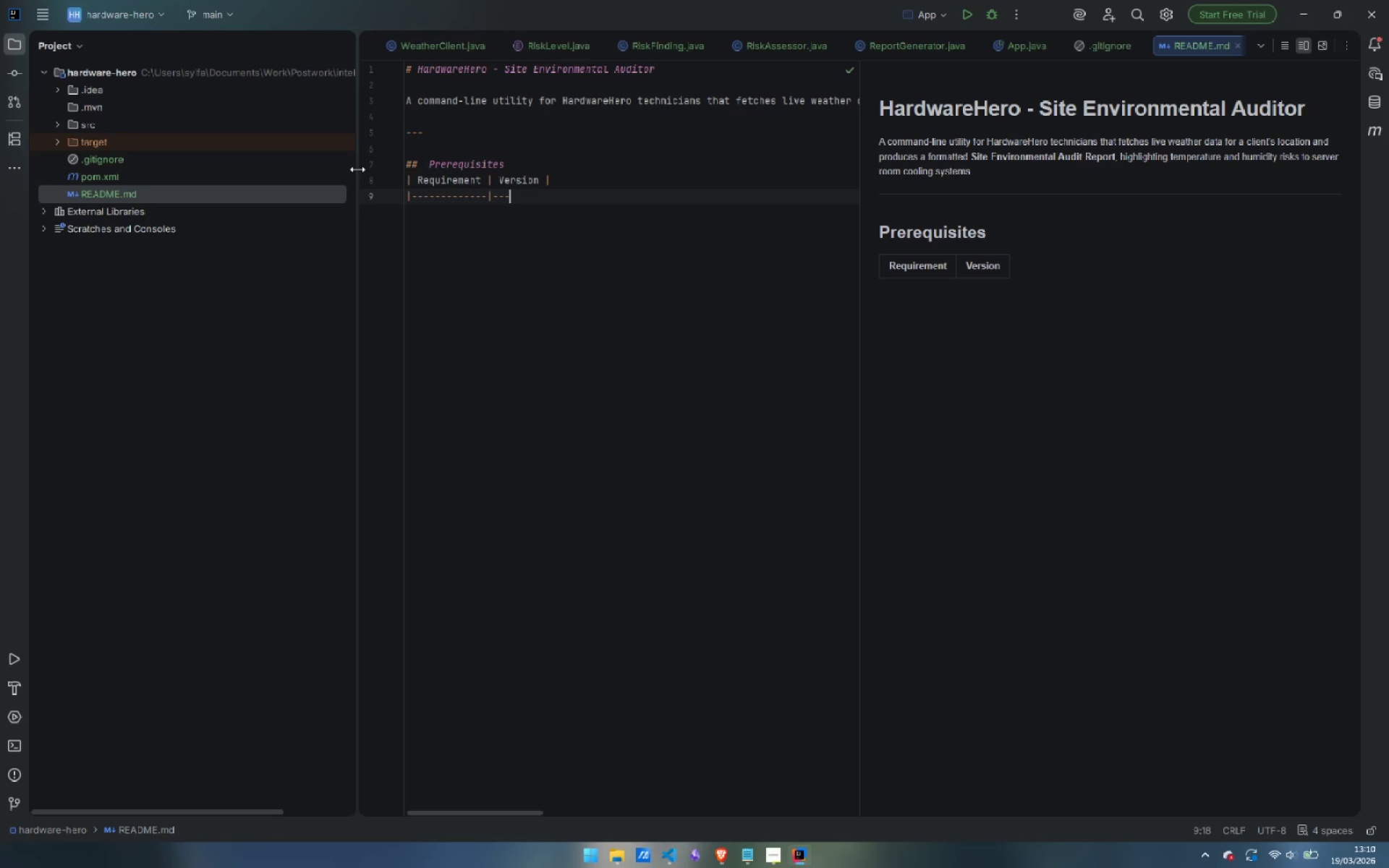 
key(Minus)
 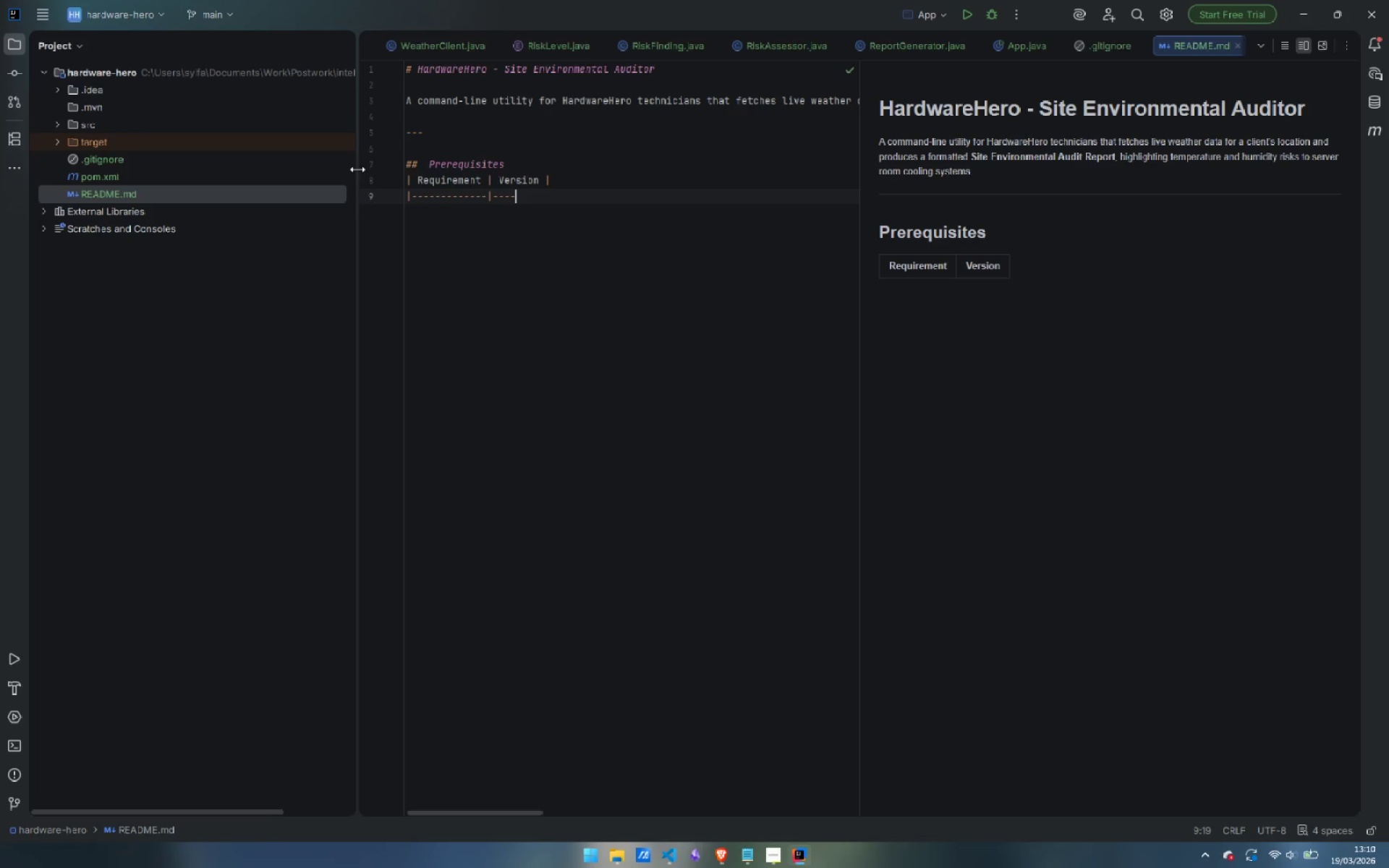 
key(Minus)
 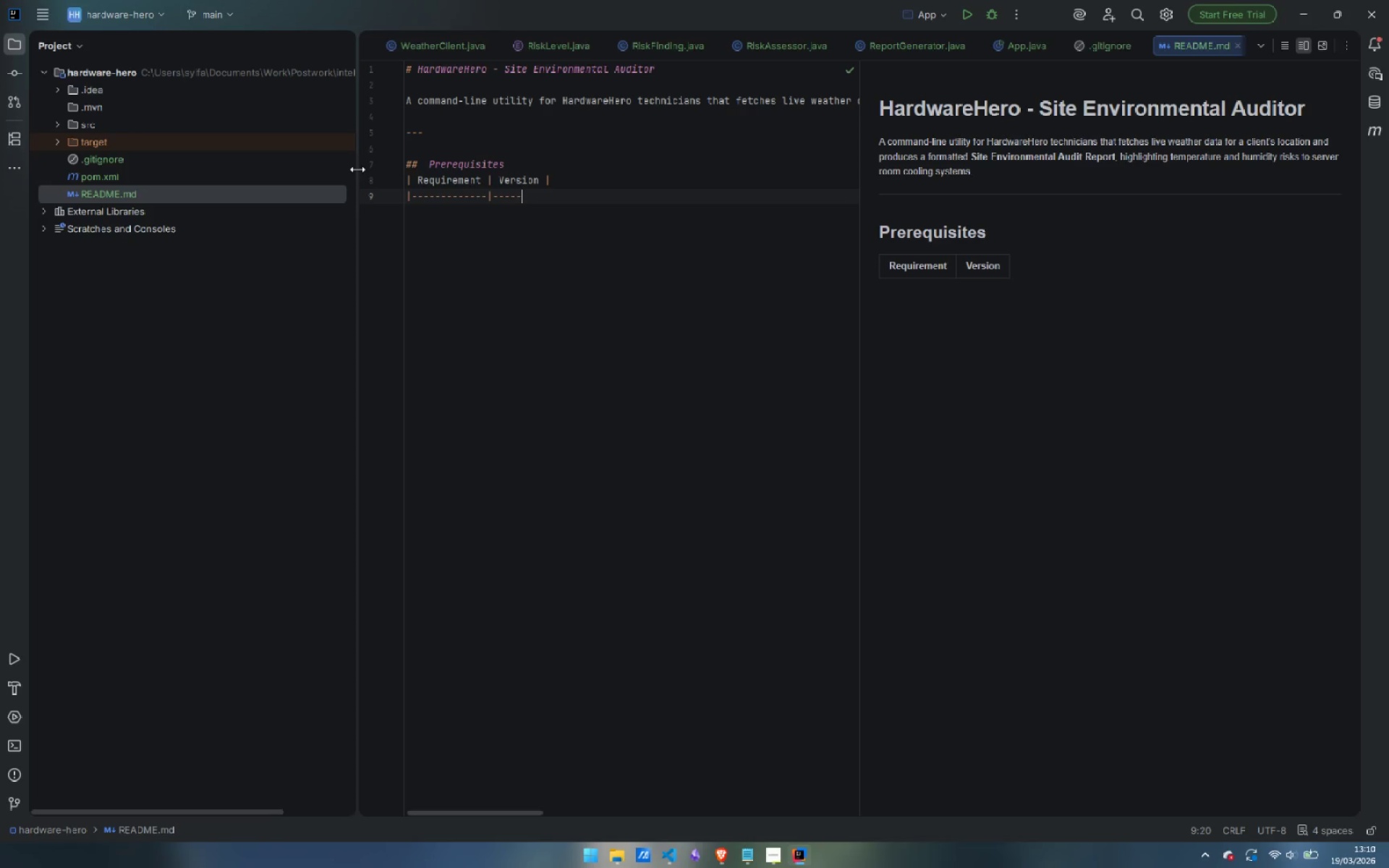 
key(Minus)
 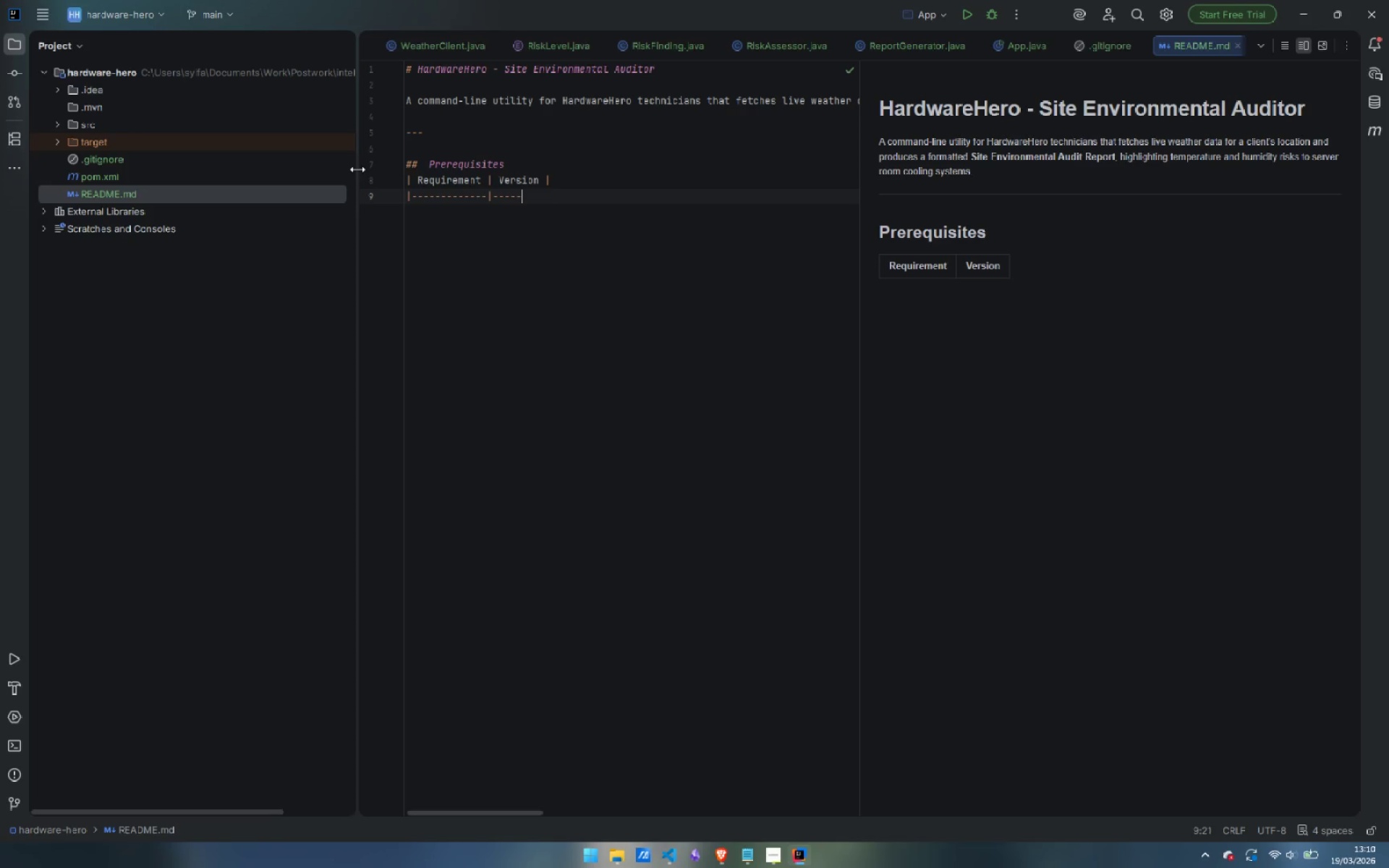 
key(Minus)
 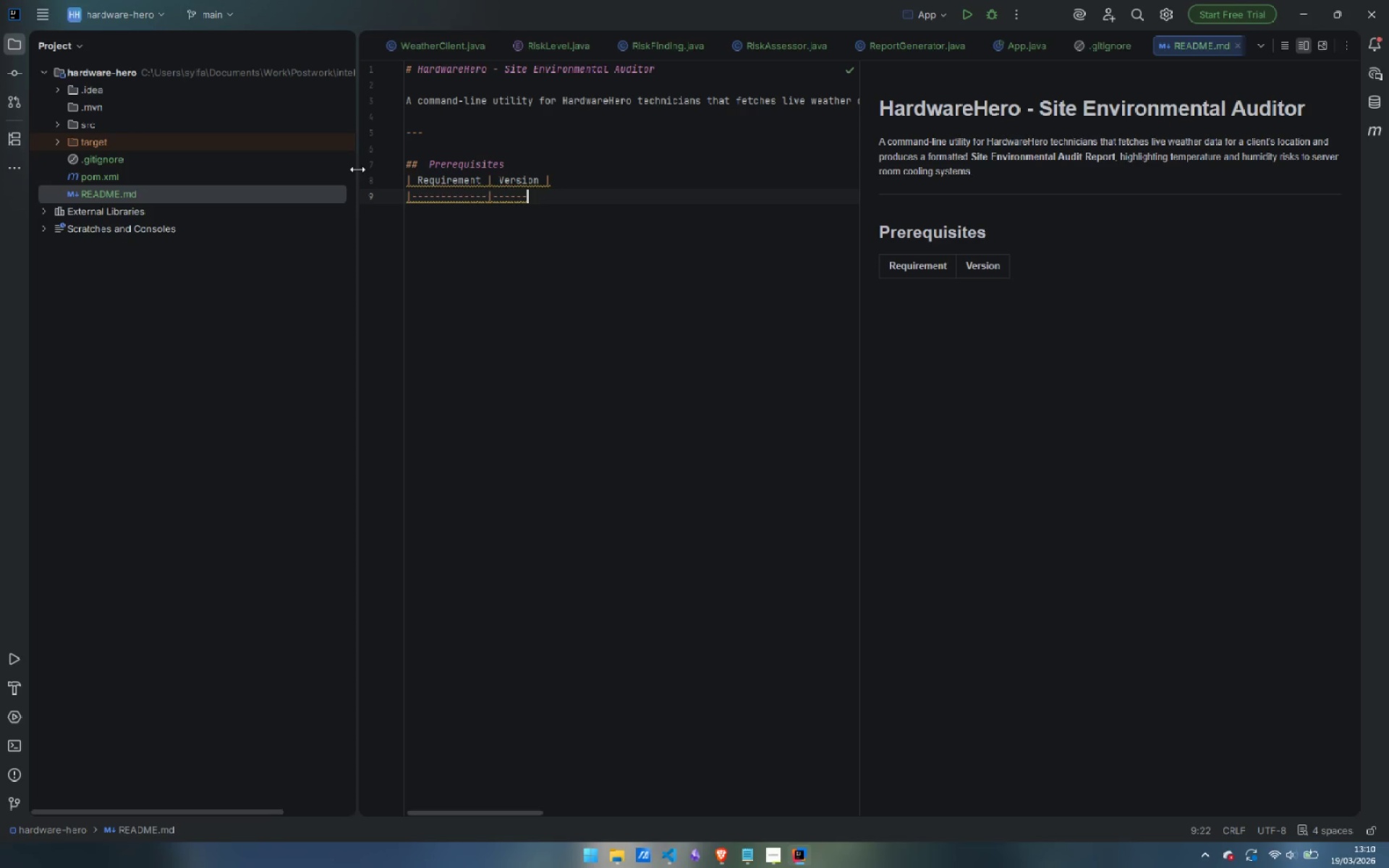 
key(Minus)
 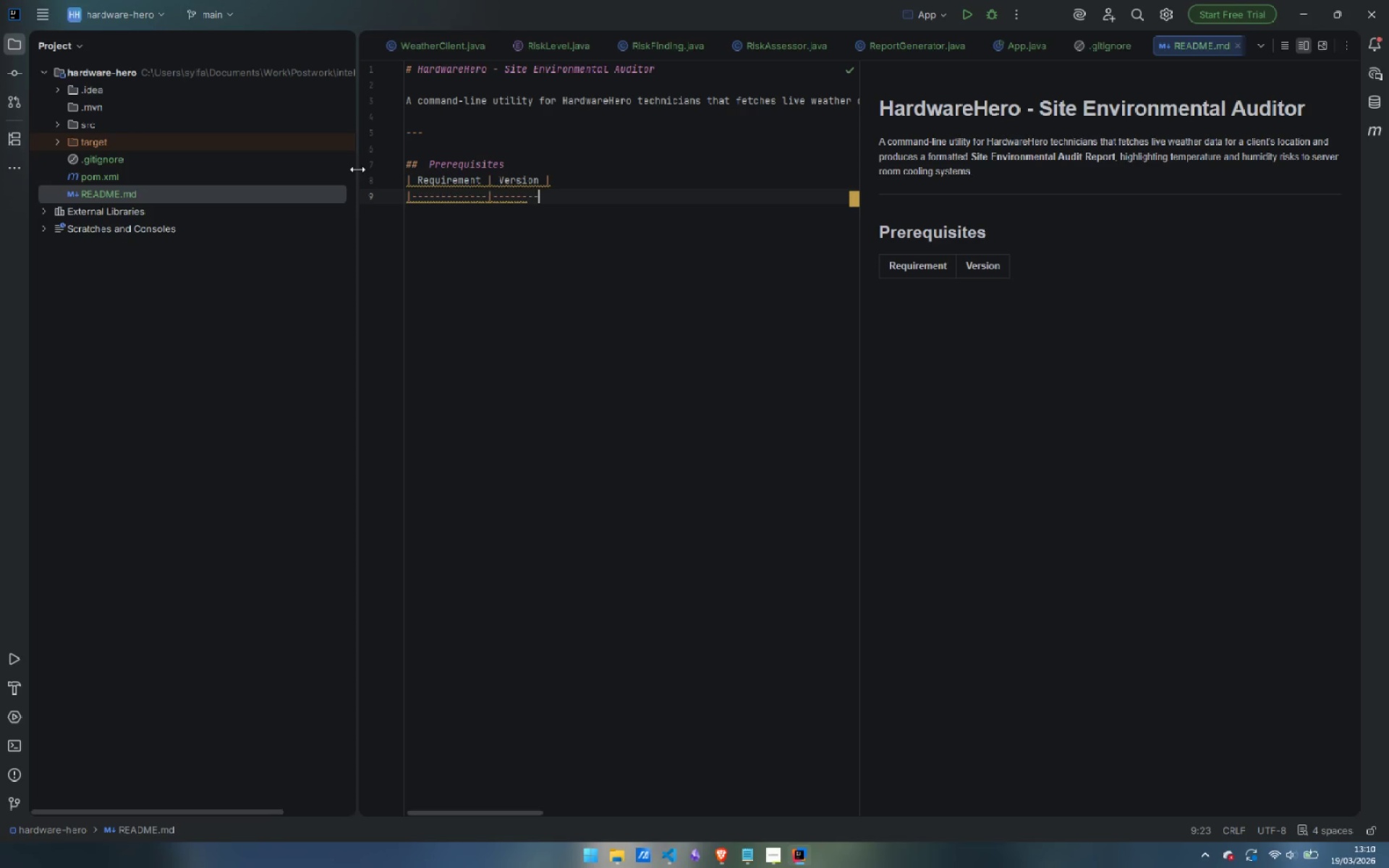 
key(Minus)
 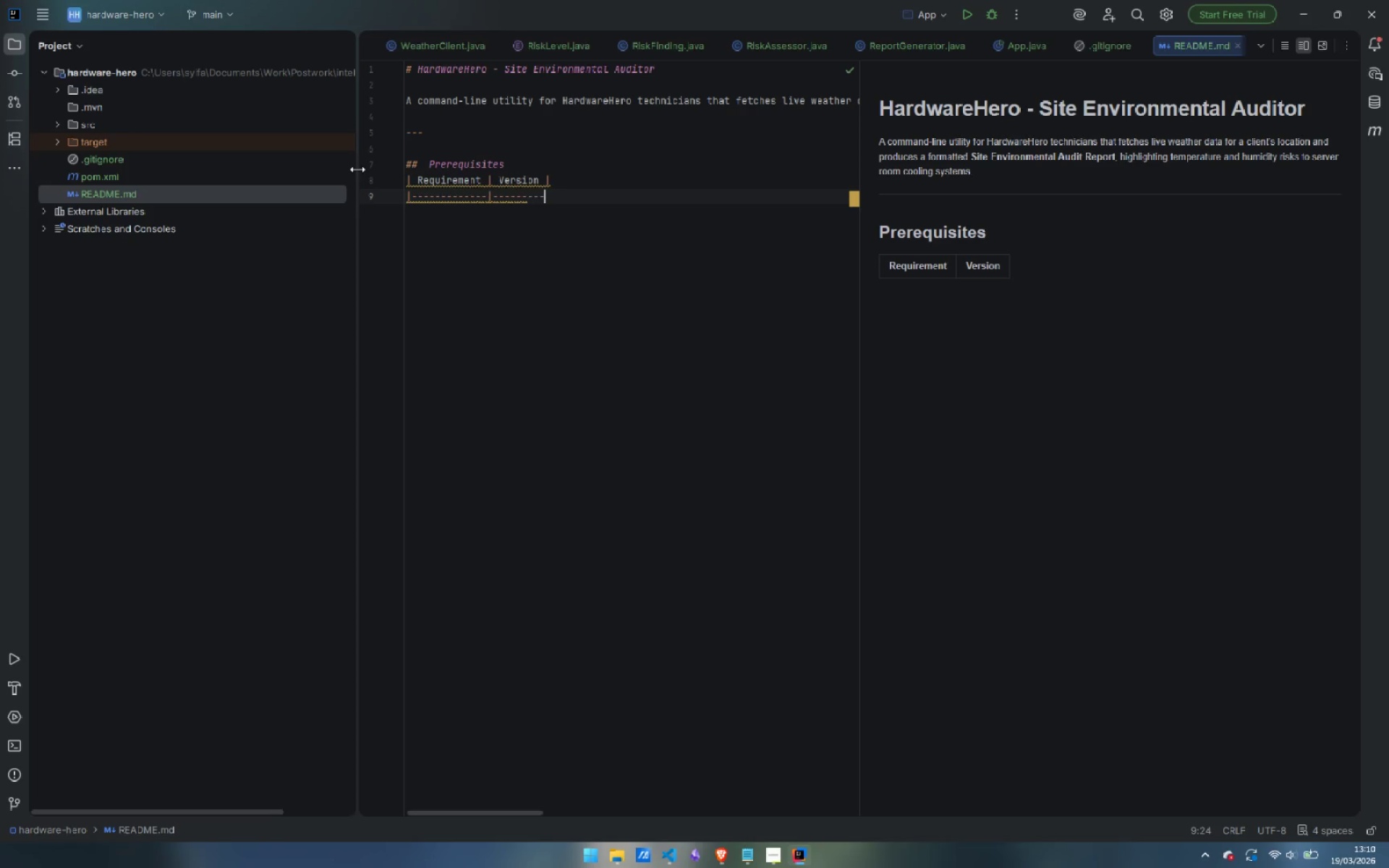 
key(Minus)
 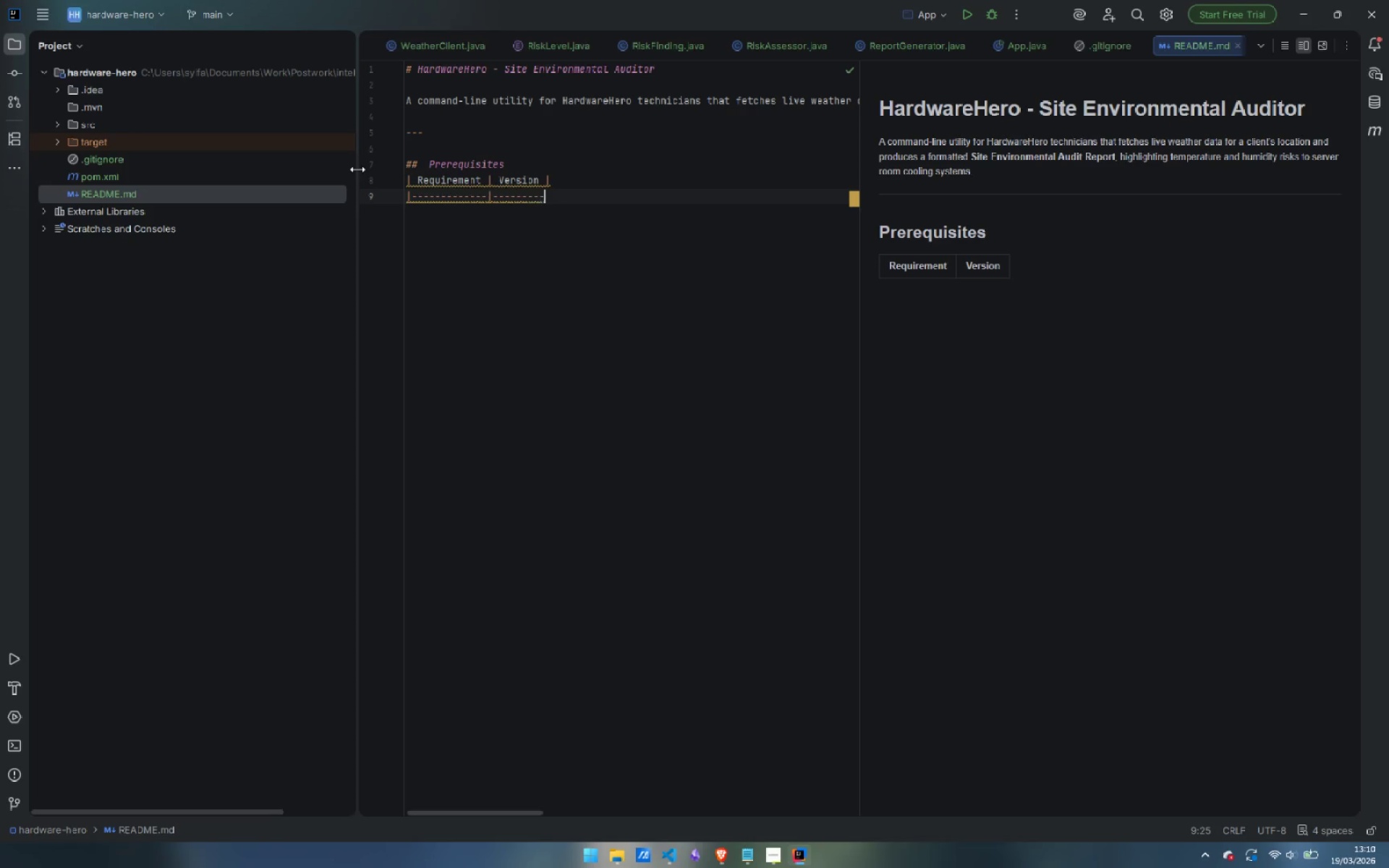 
key(Shift+Backslash)
 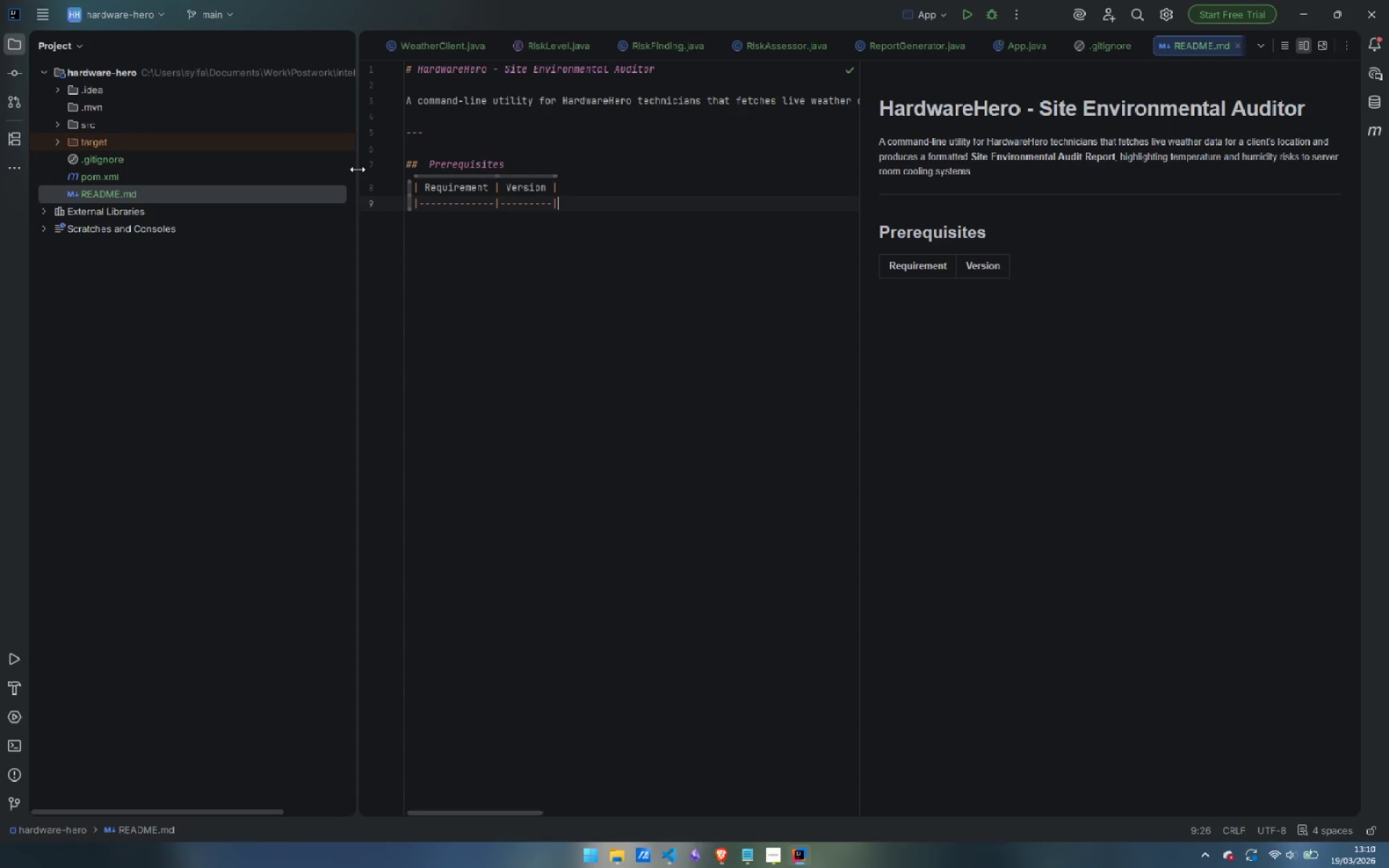 
key(Enter)
 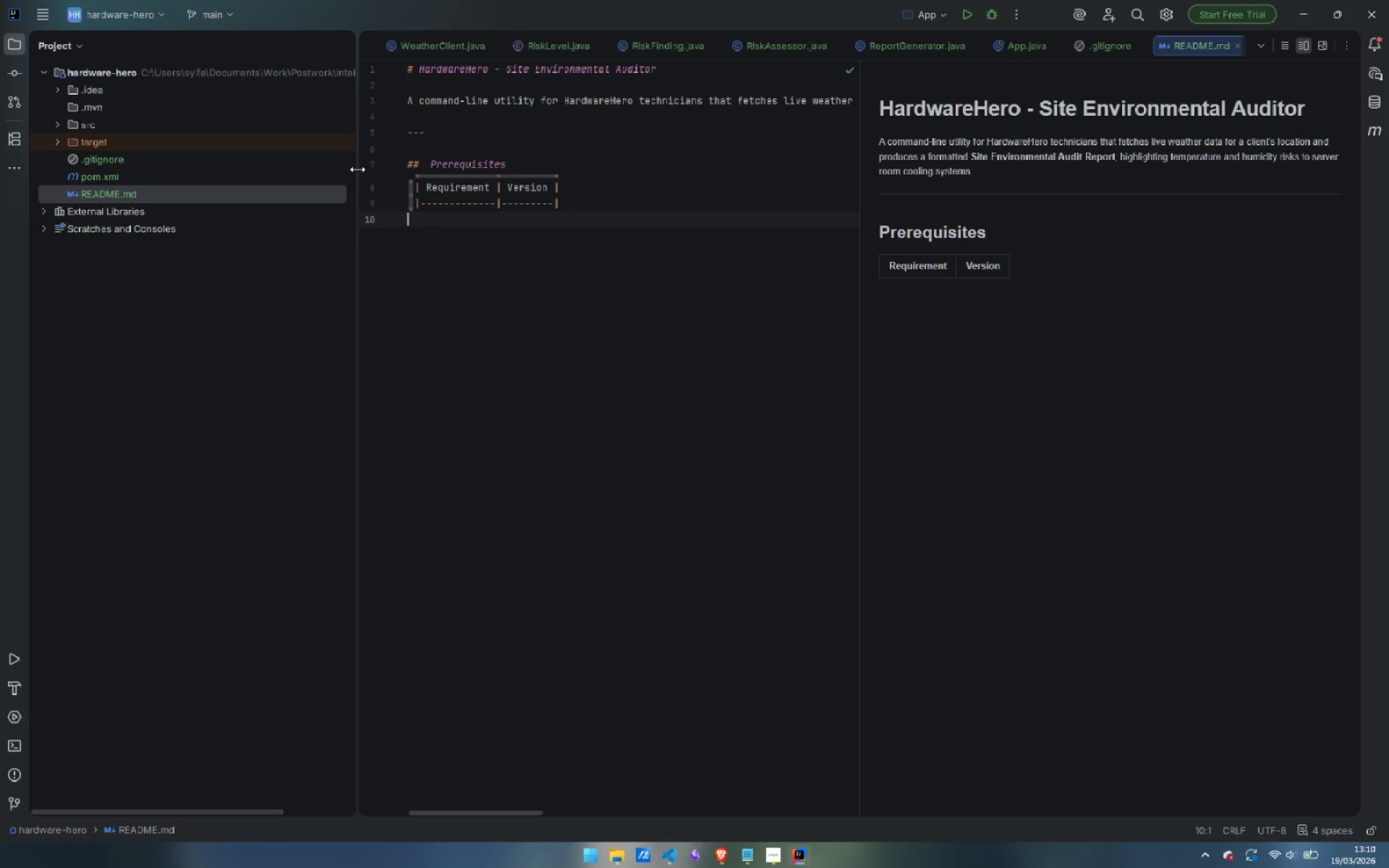 
type(| Java JDS)
key(Backspace)
type(K    | 17 or later |)
 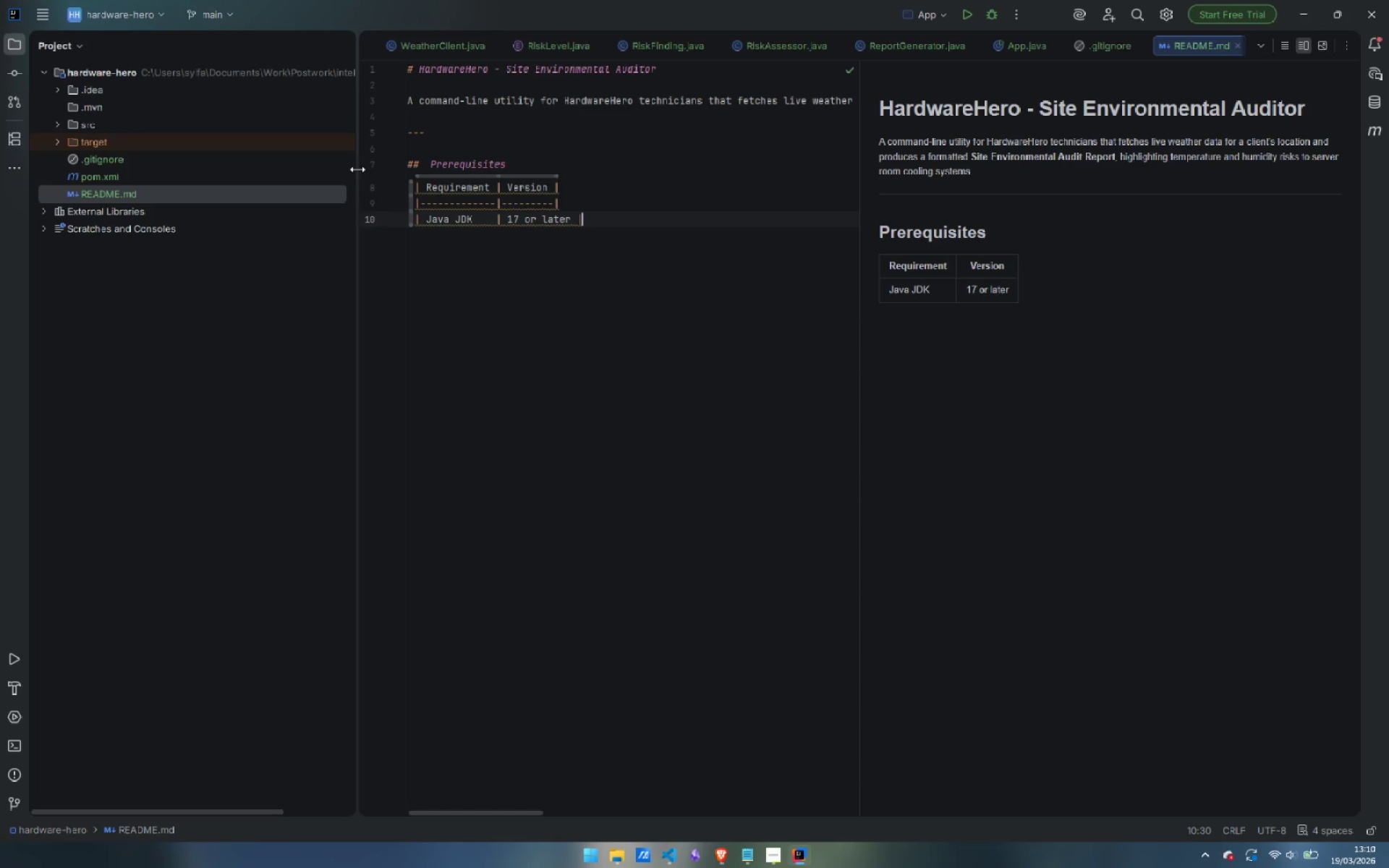 
key(Enter)
 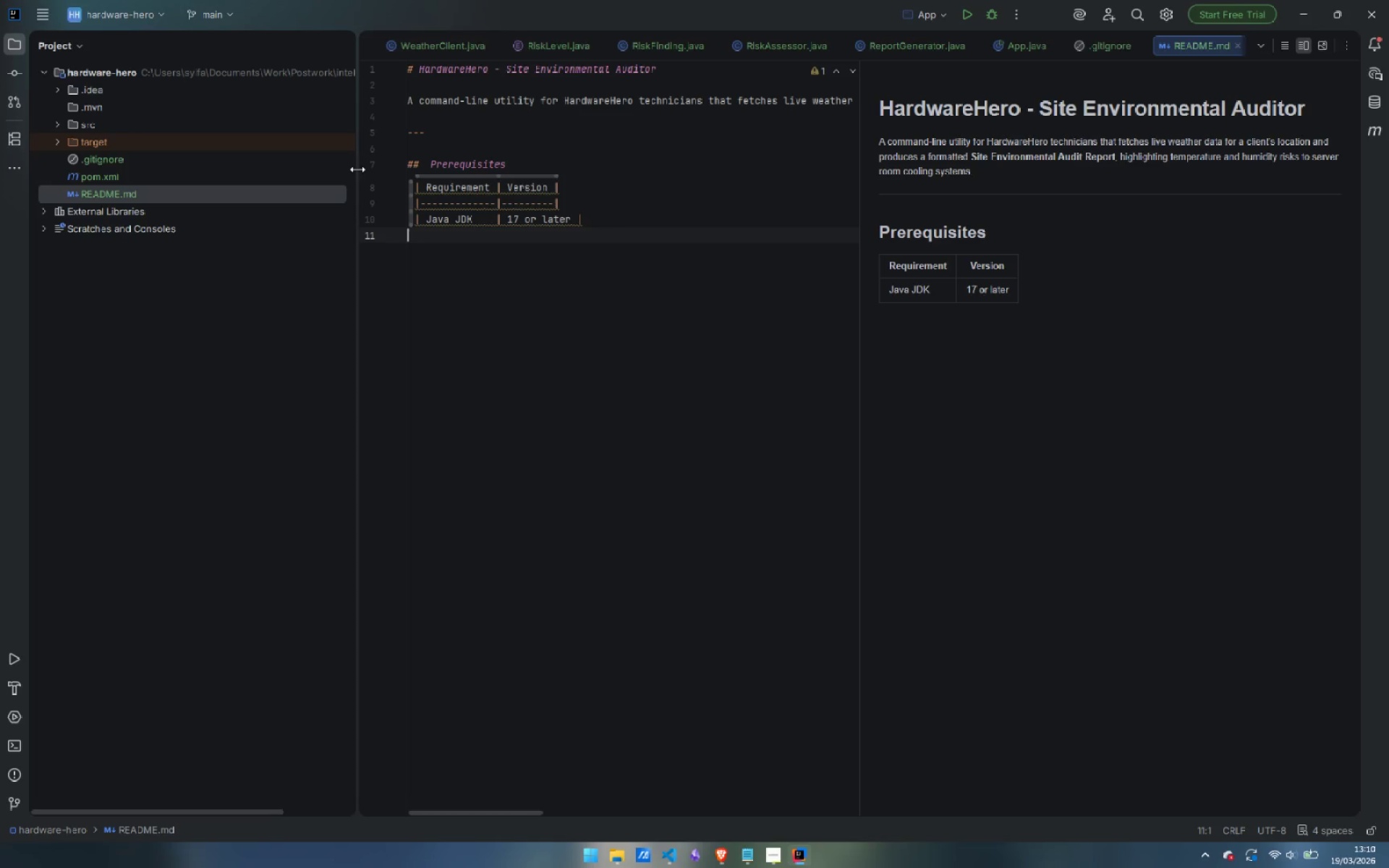 
type(| Apache ver)
key(Backspace)
key(Backspace)
key(Backspace)
type(Maven| 3.8 or later | )
 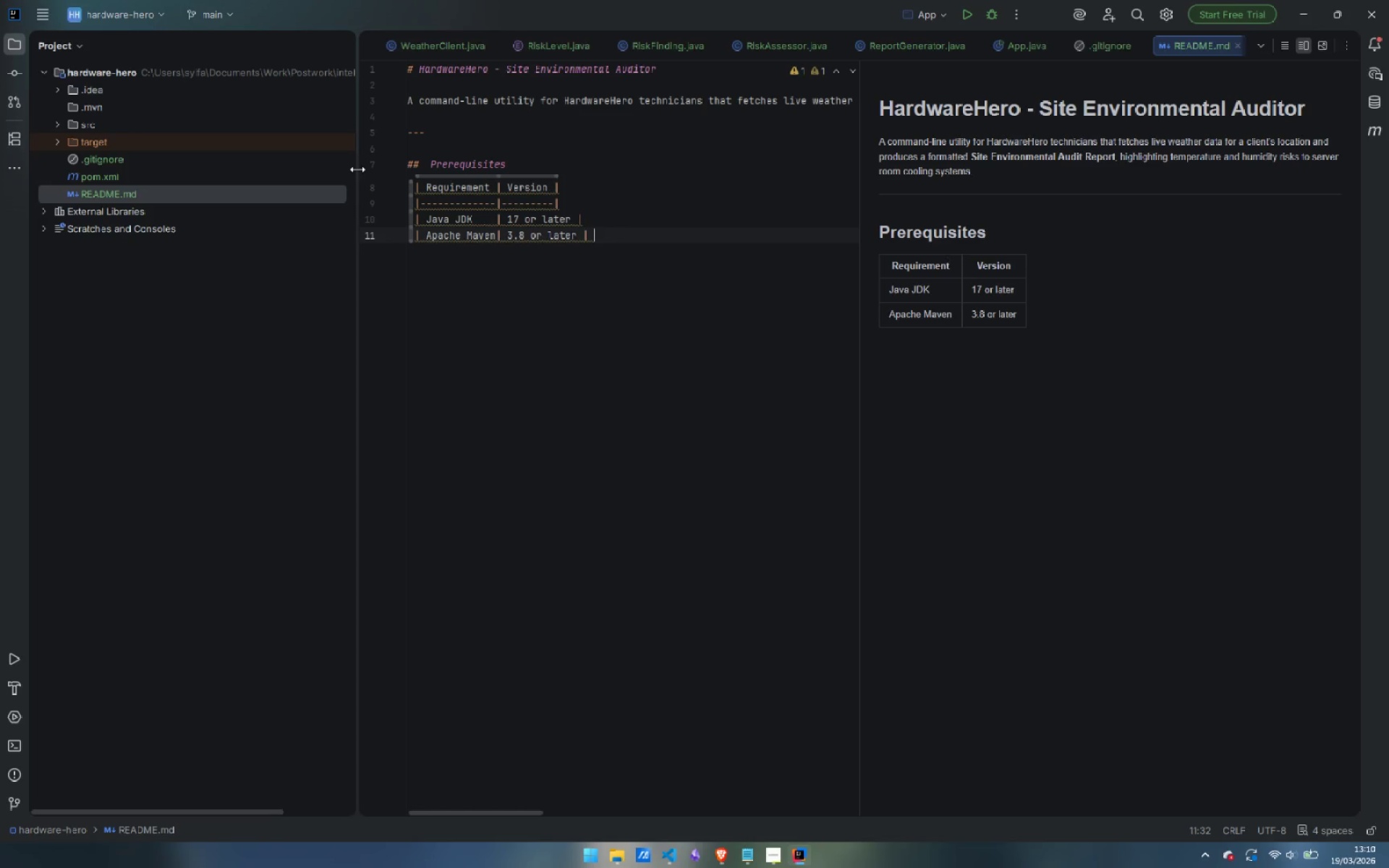 
key(Enter)
 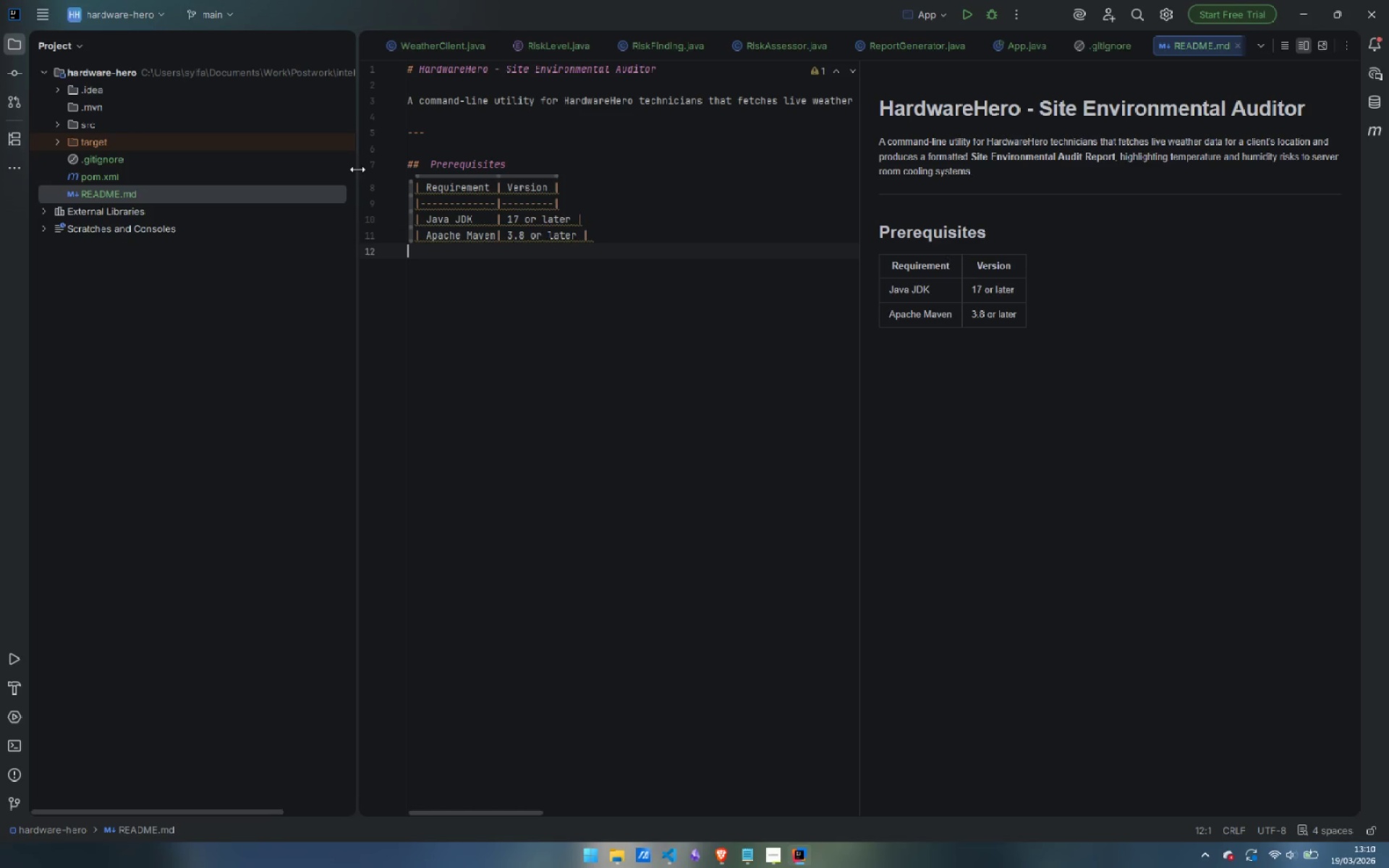 
type(| IntelliJ IDEA | Any edition (Community or Ultimate) |)
 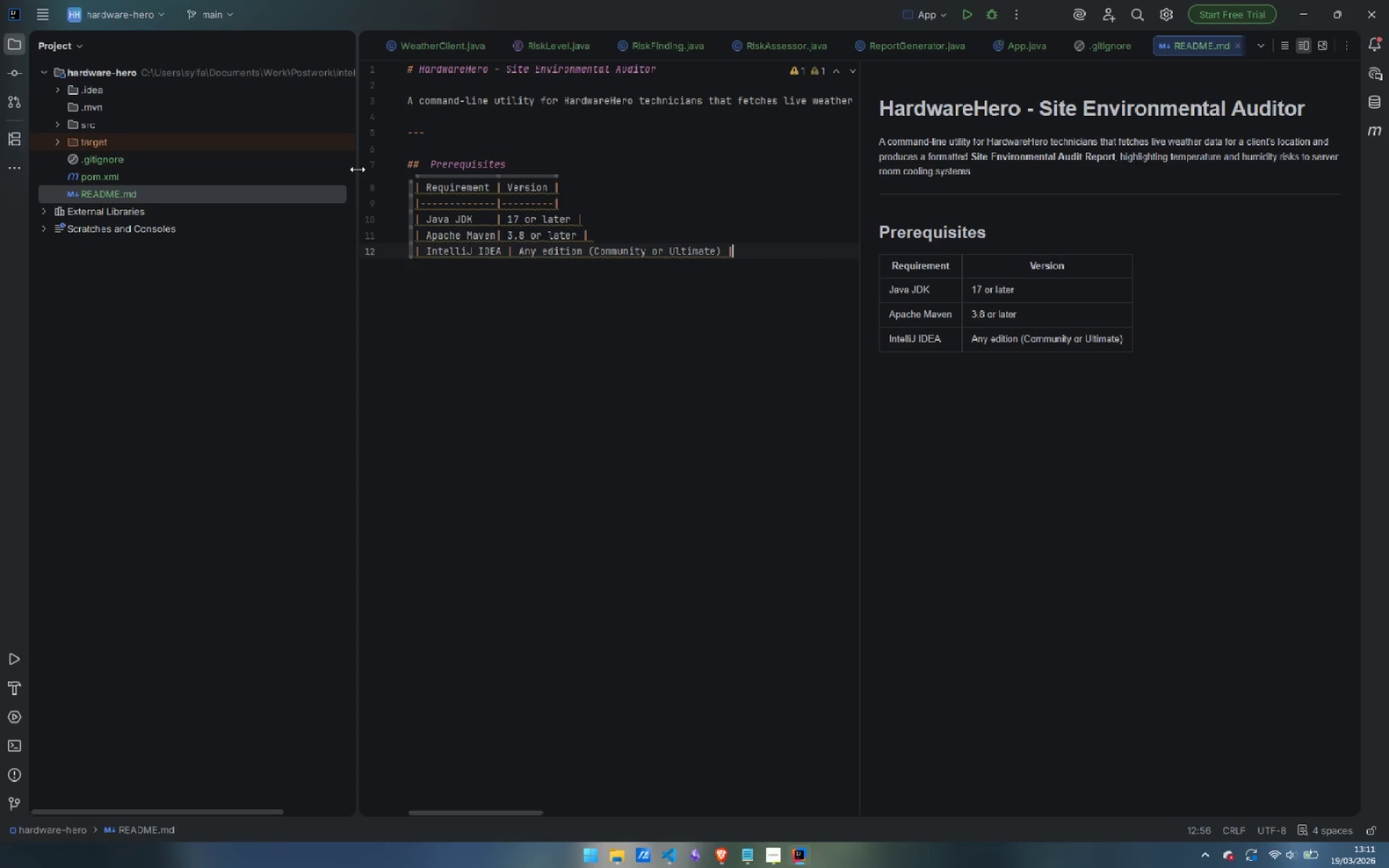 
key(Enter)
 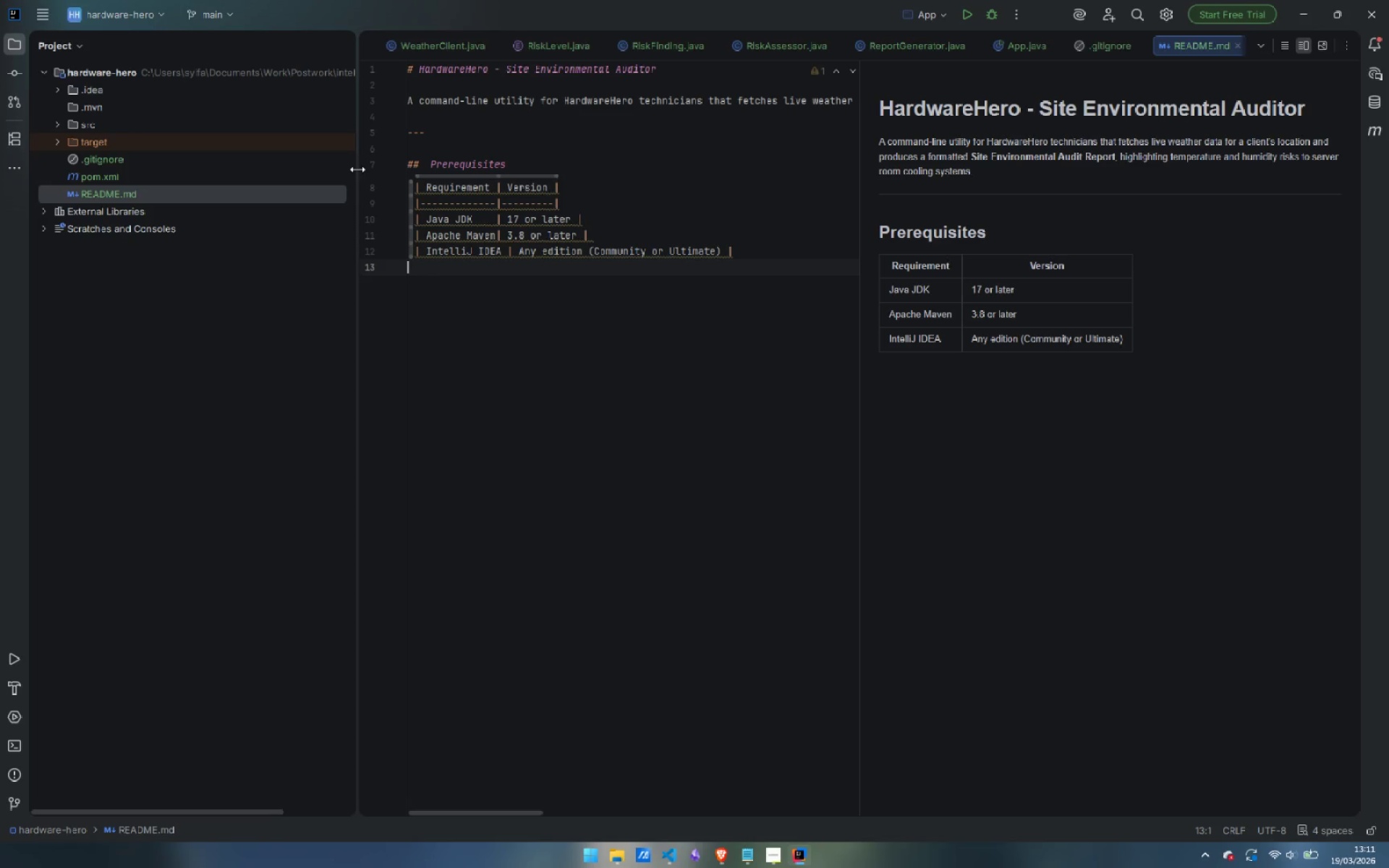 
type(| Internet Access )
 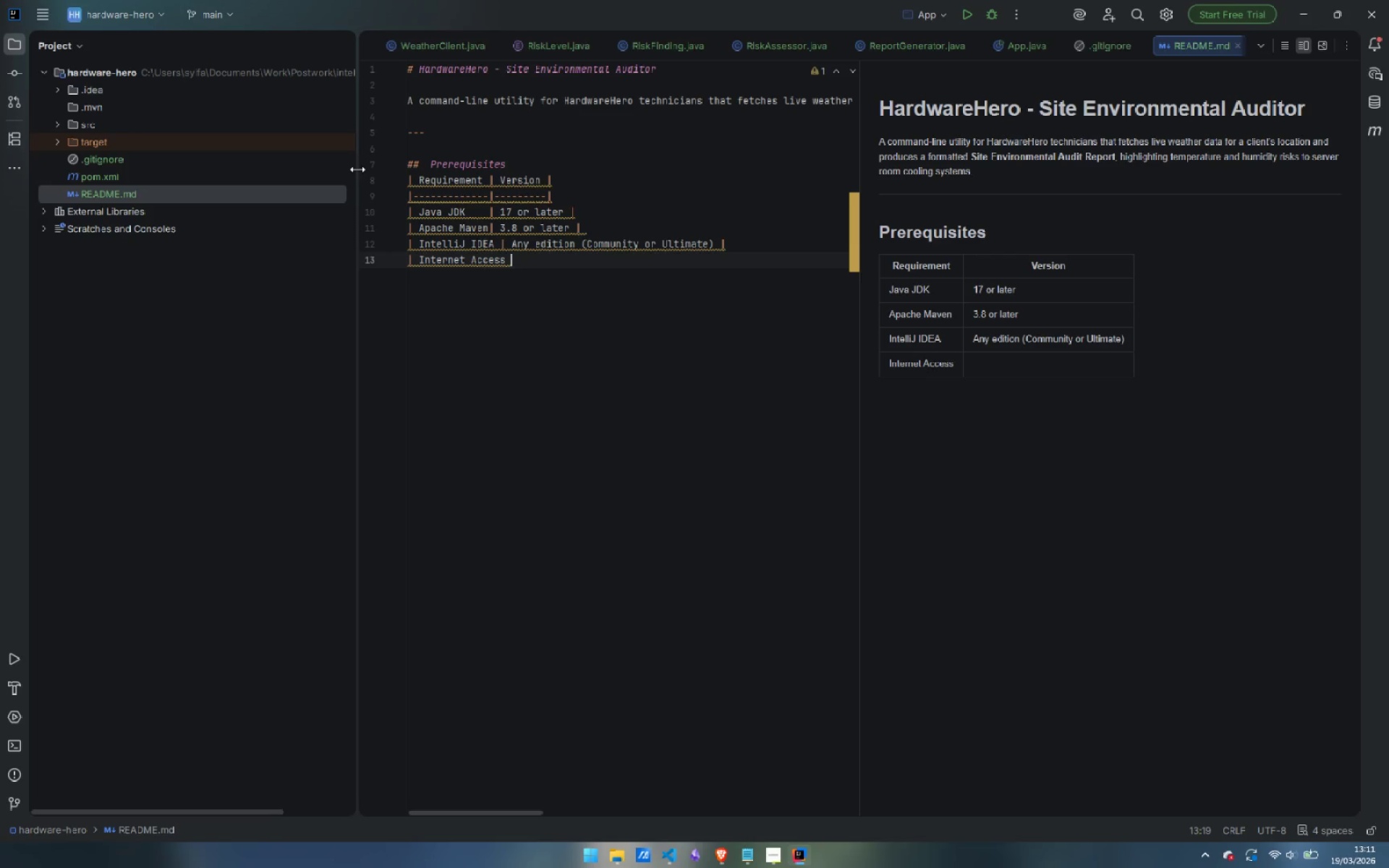 
key(Shift+Backslash)
 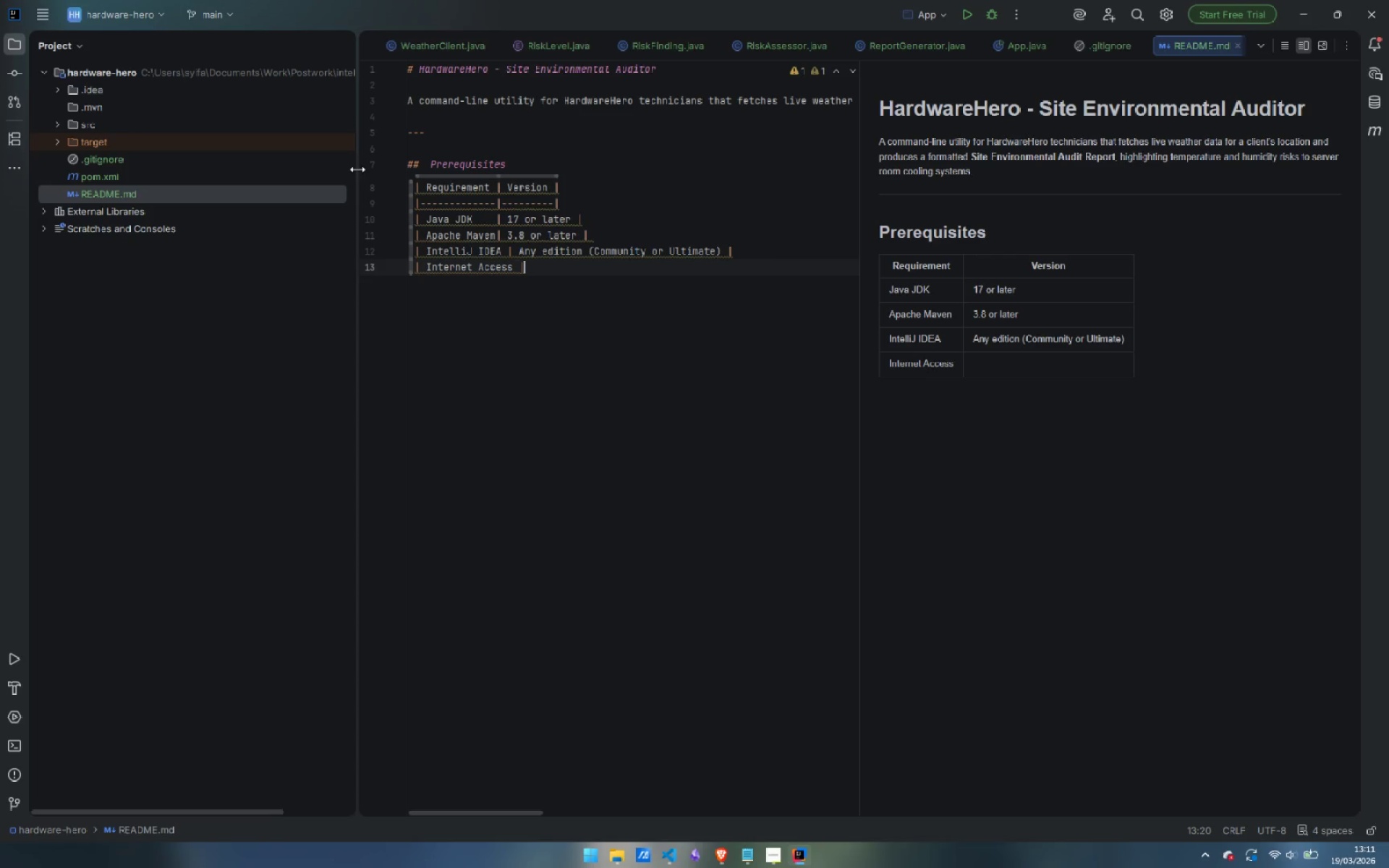 
key(Control+ArrowLeft)
 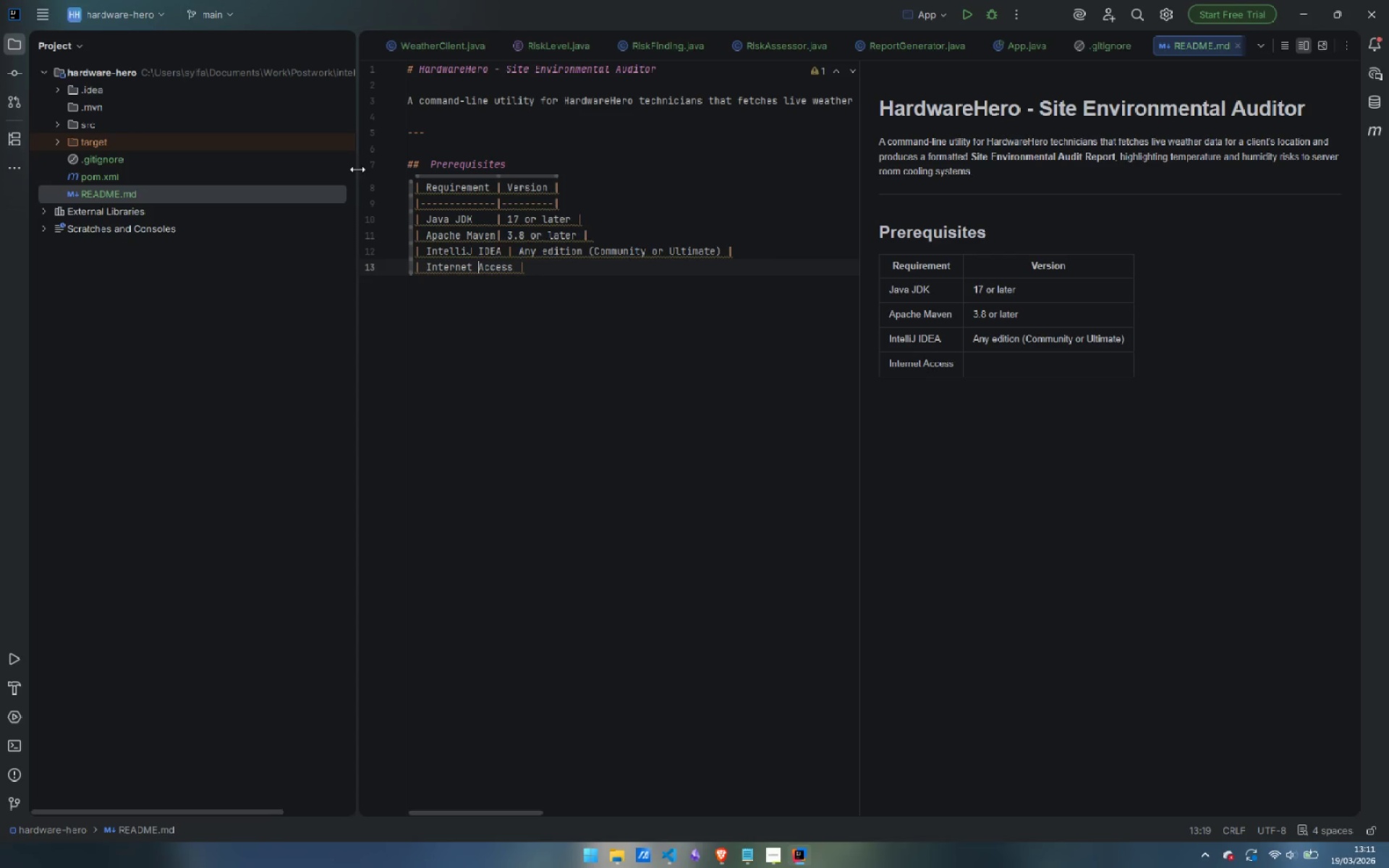 
key(Control+ArrowLeft)
 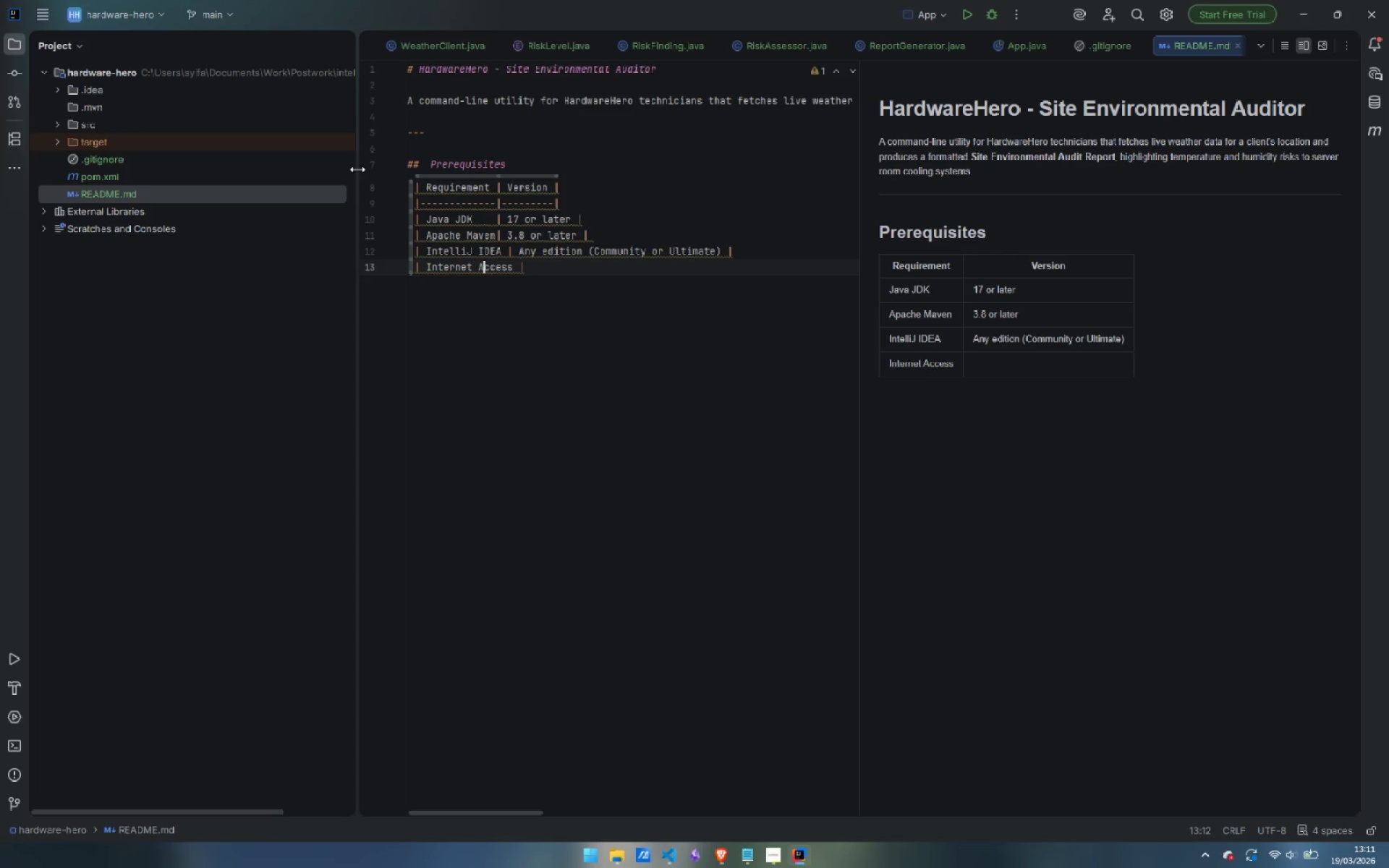 
key(ArrowRight)
 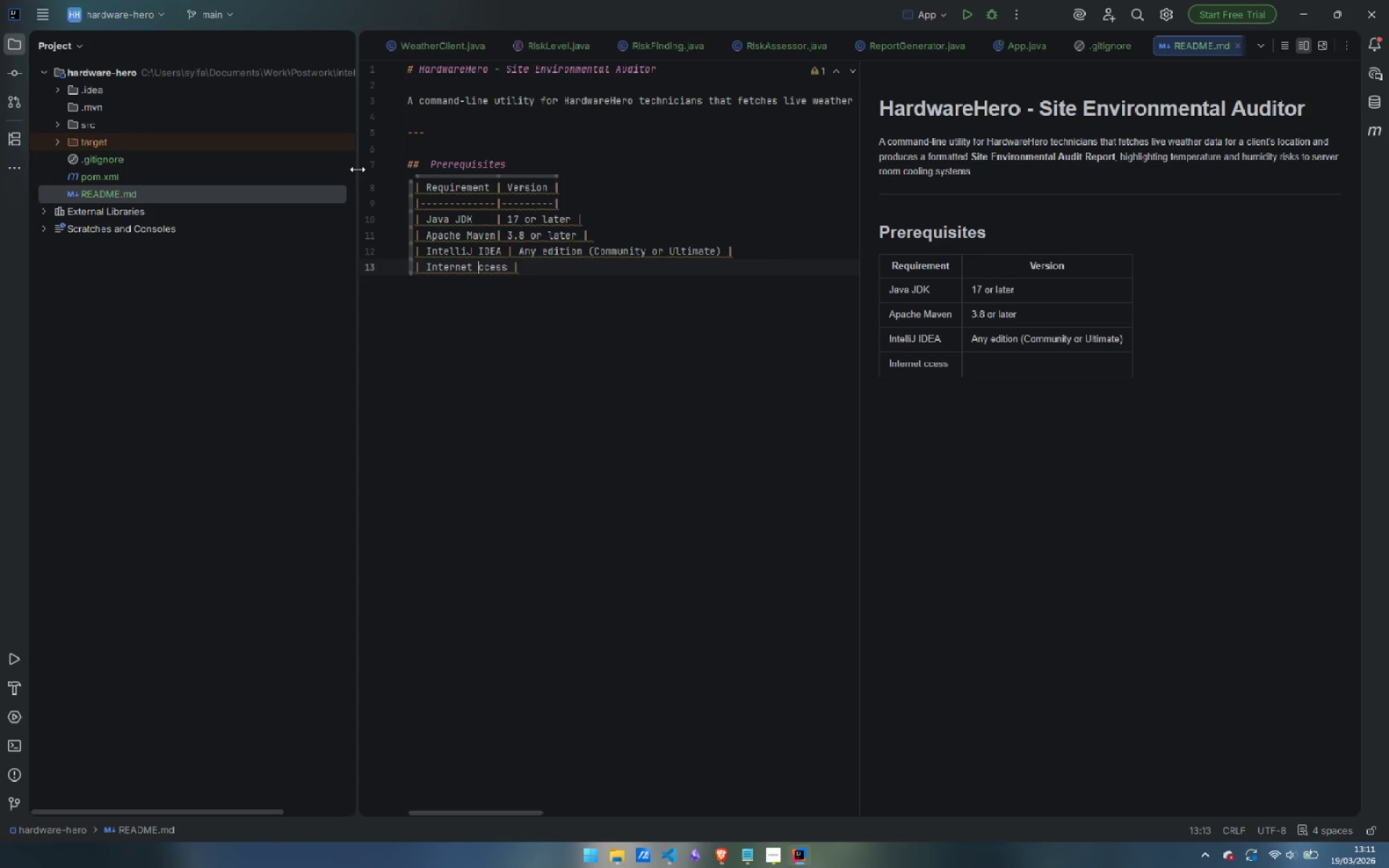 
key(Backspace)
 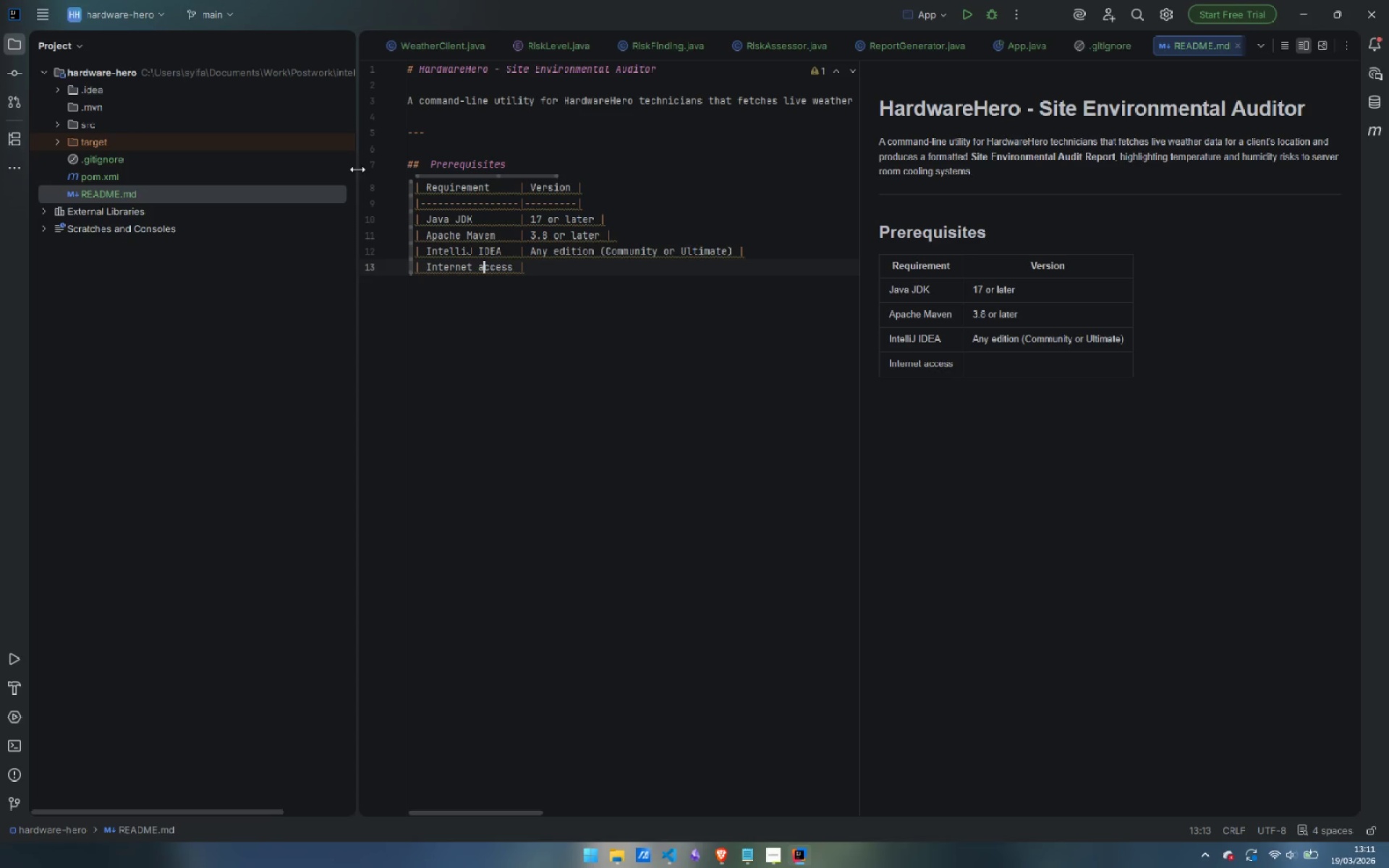 
key(A)
 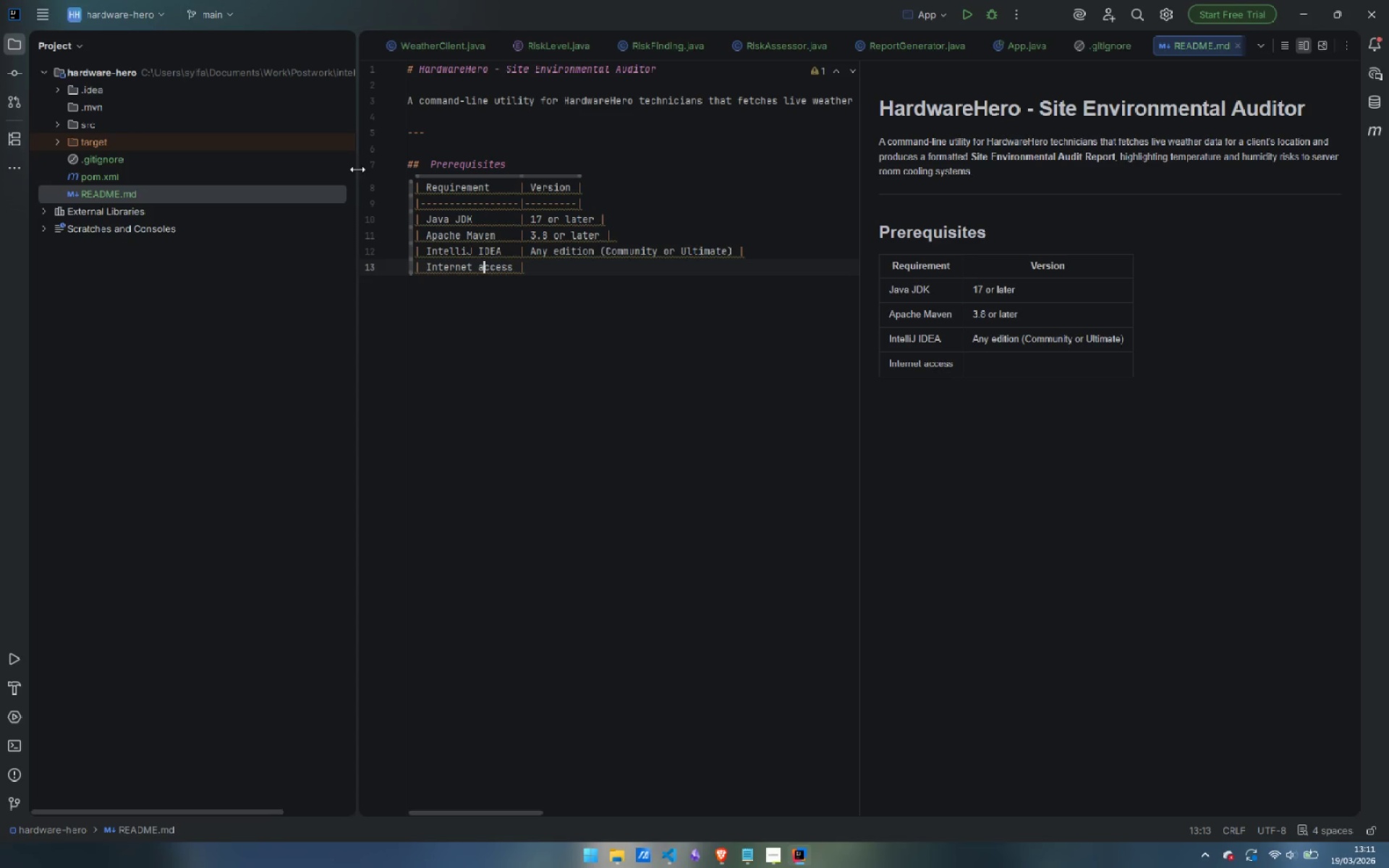 
key(Control+ArrowRight)
 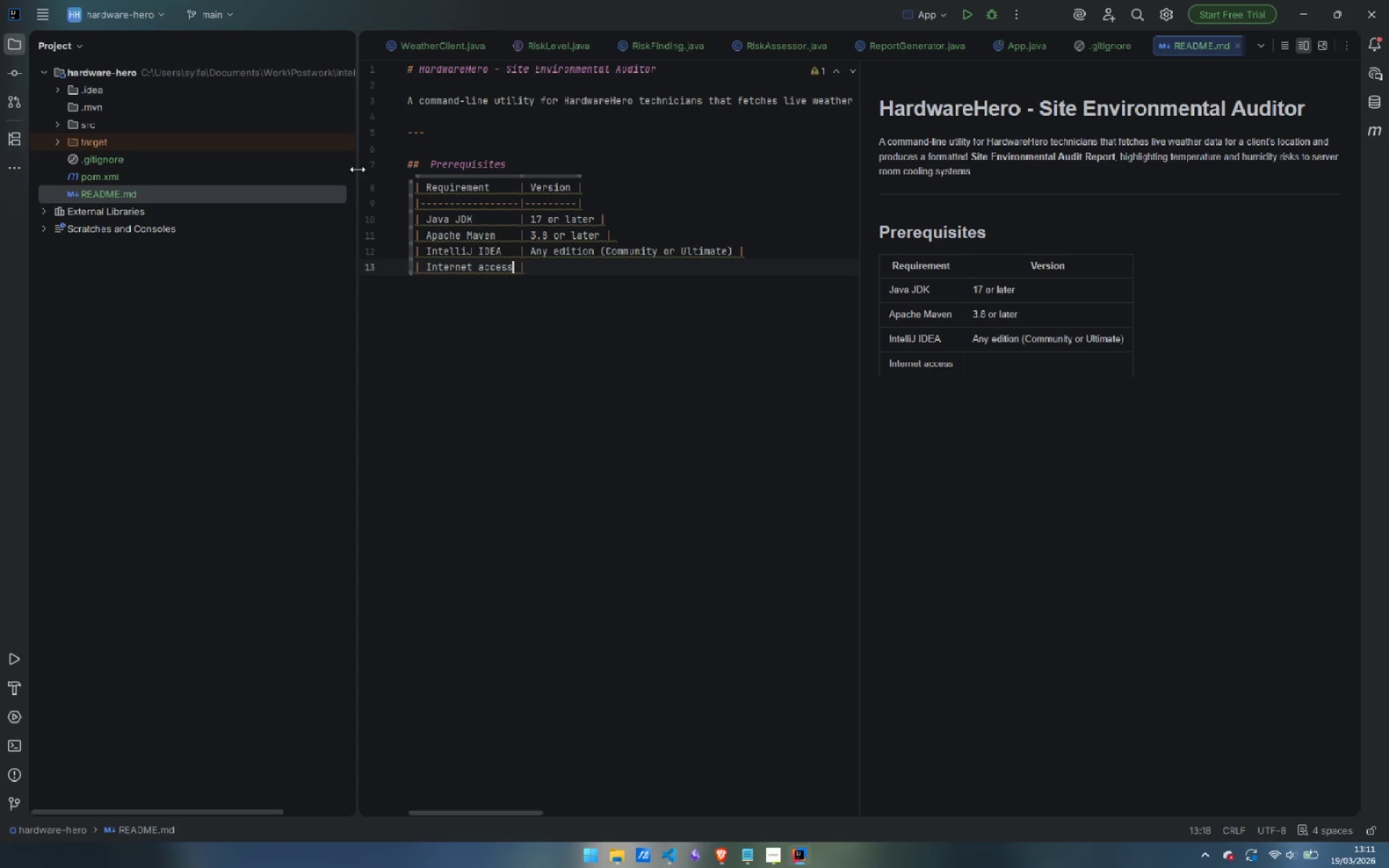 
key(Control+ArrowRight)
 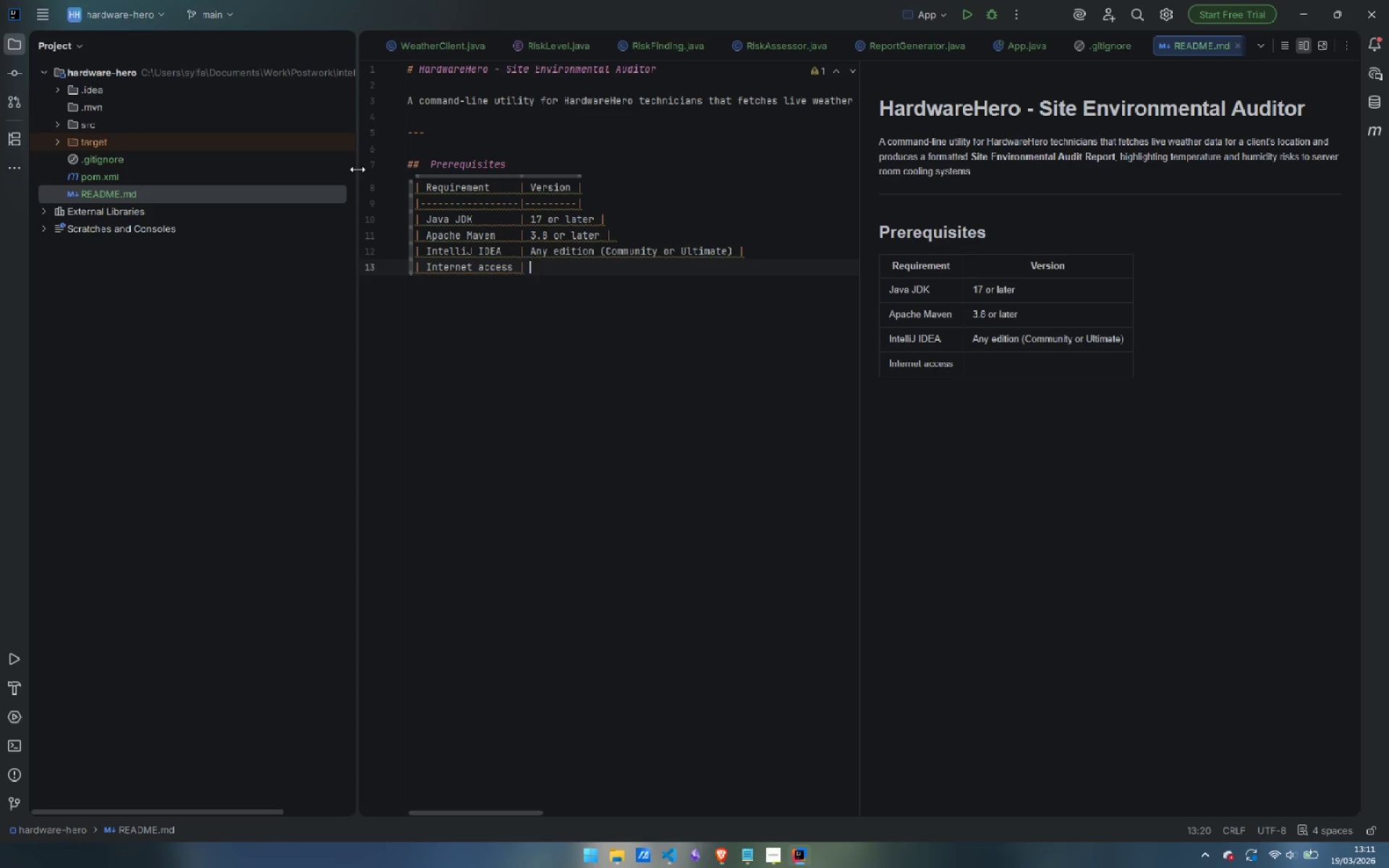 
key(Space)
 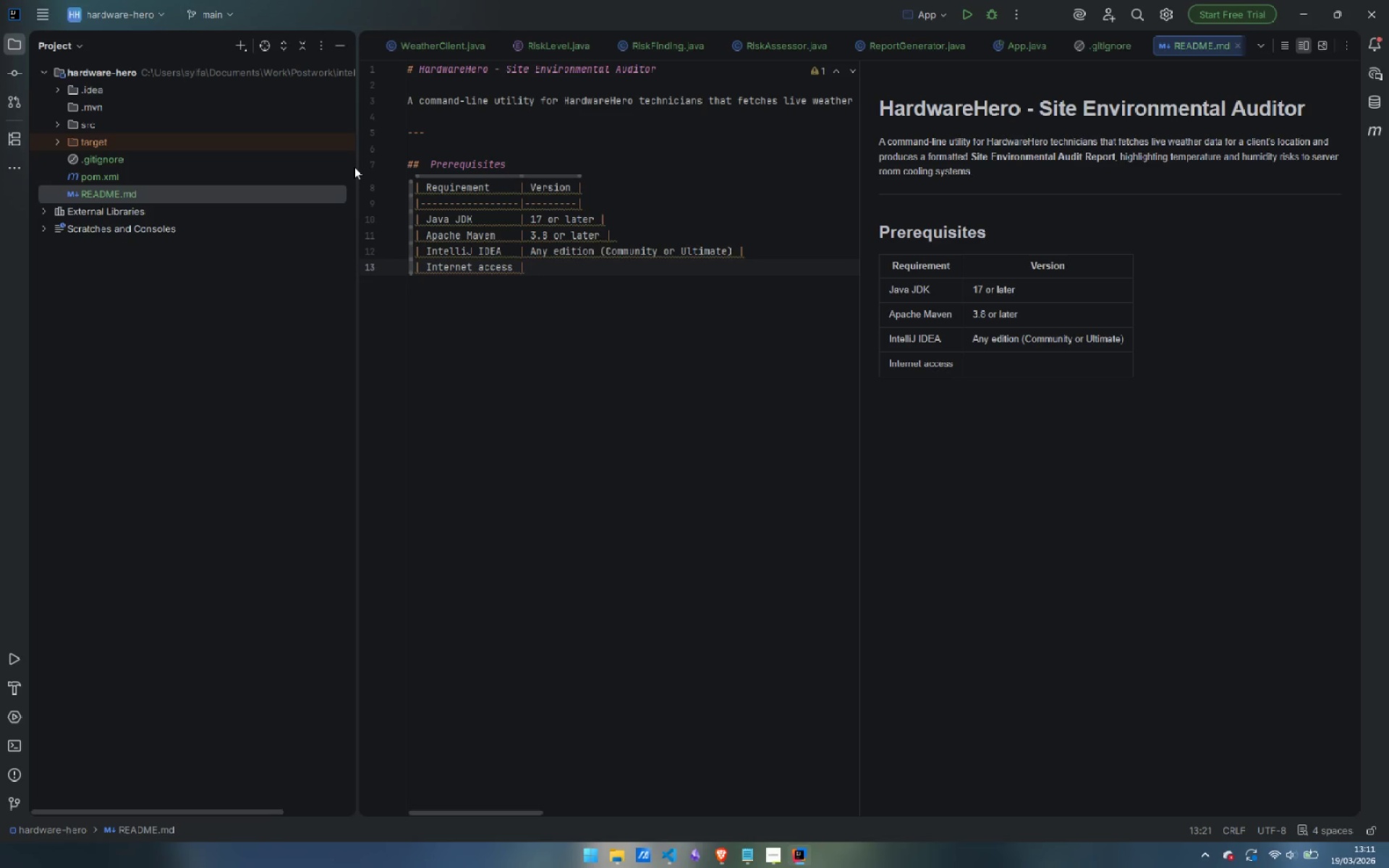 
wait(6.69)
 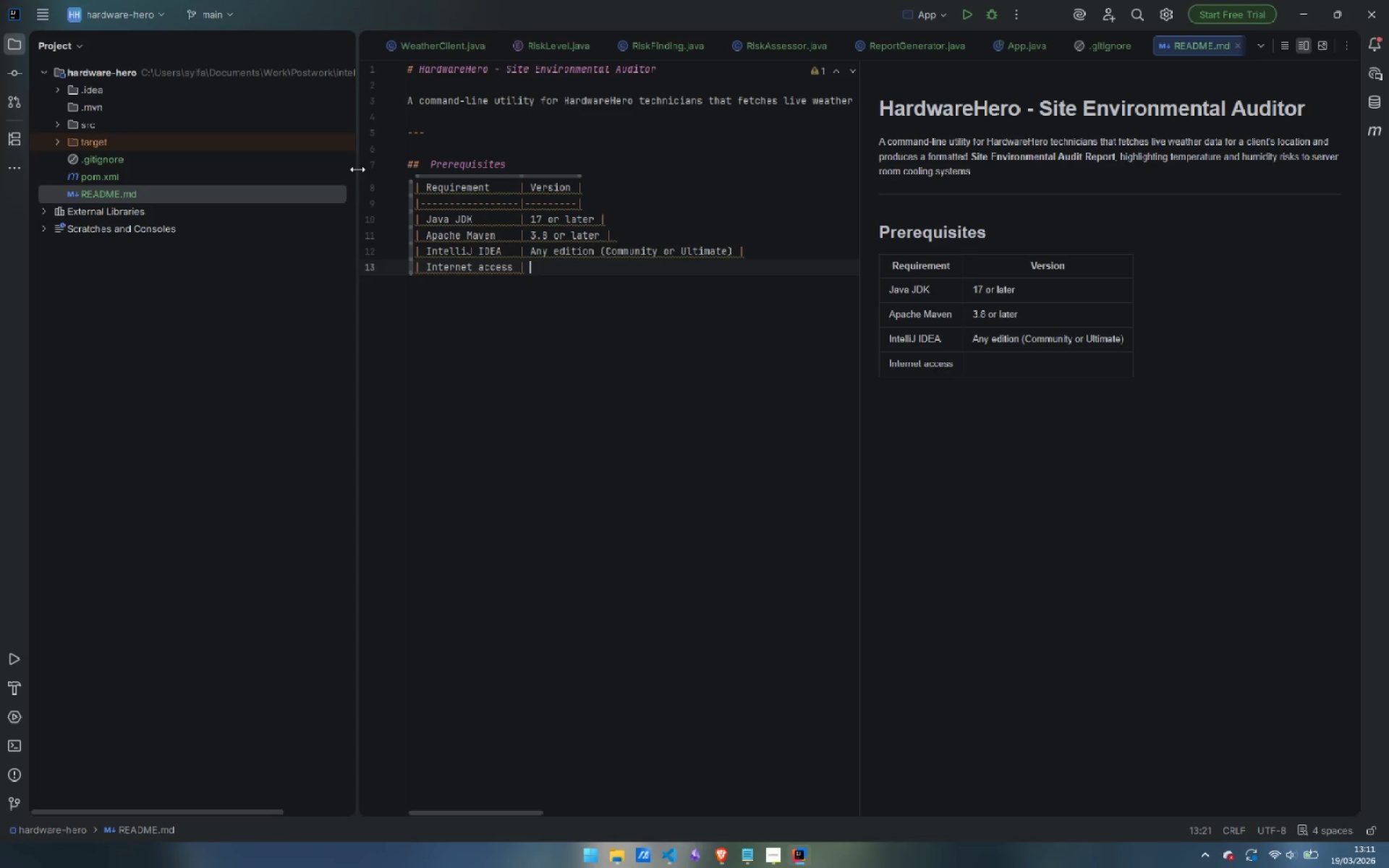 
hold_key(key=ShiftLeft, duration=0.42)
 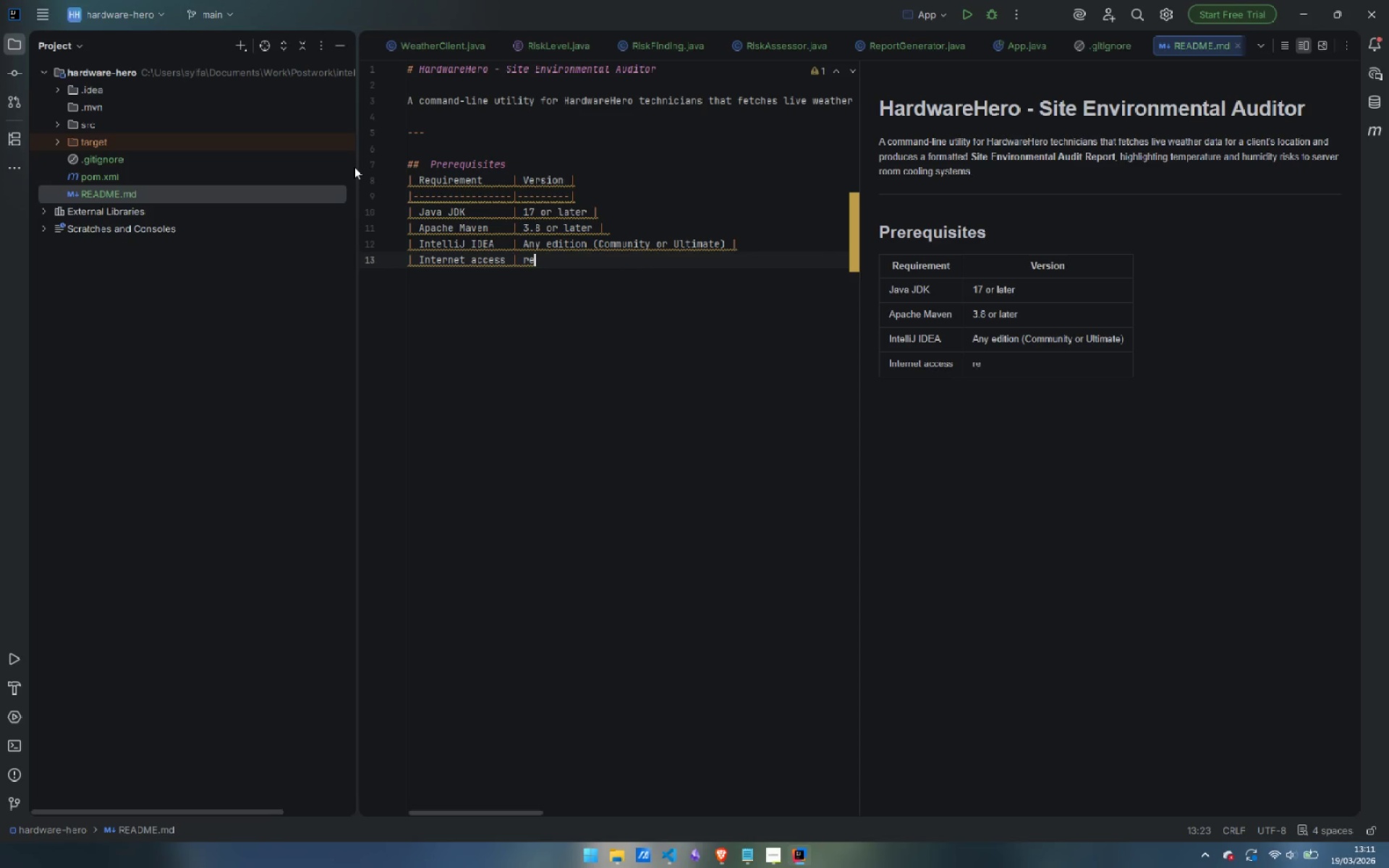 
type(required)
 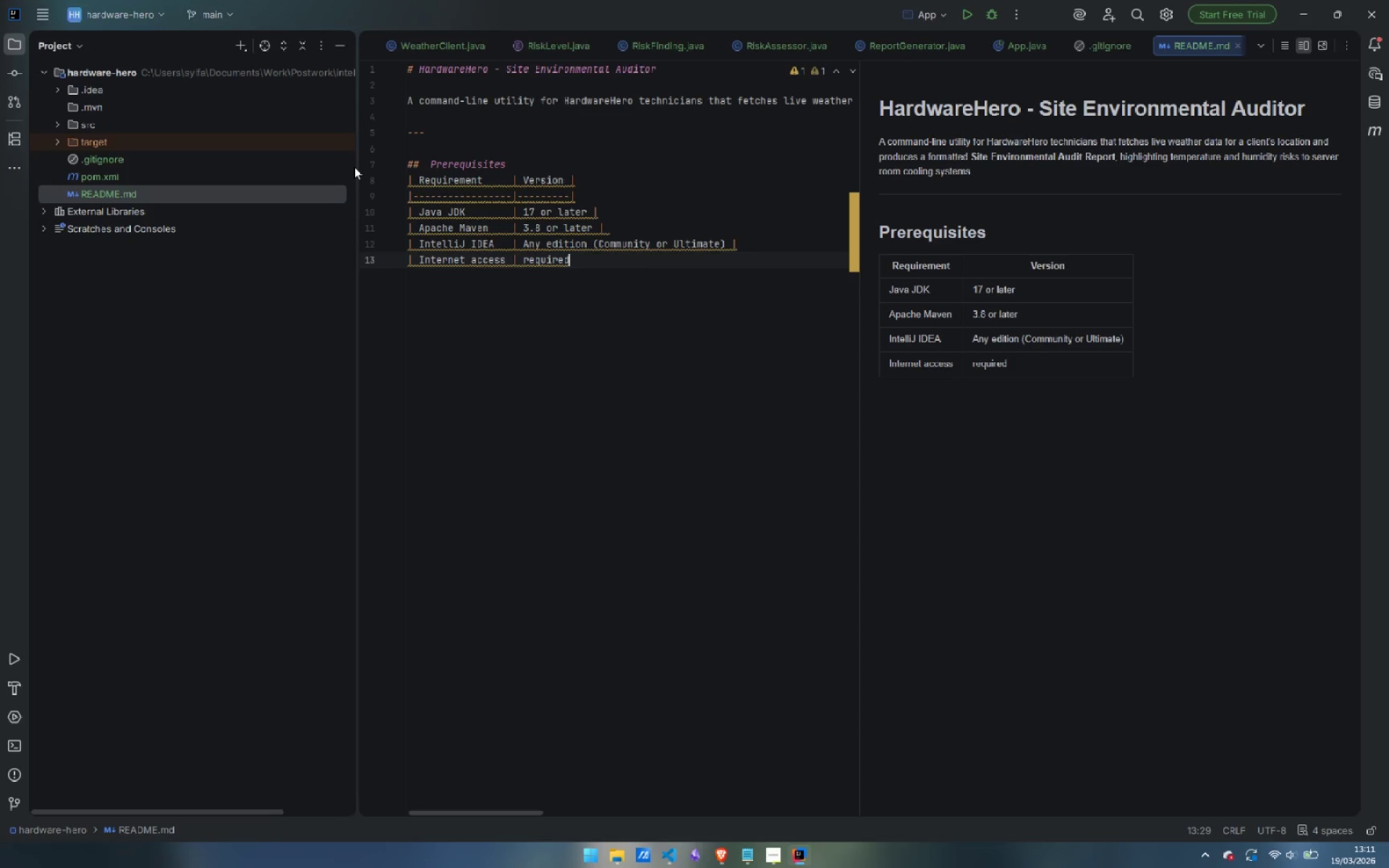 
key(Control+ArrowLeft)
 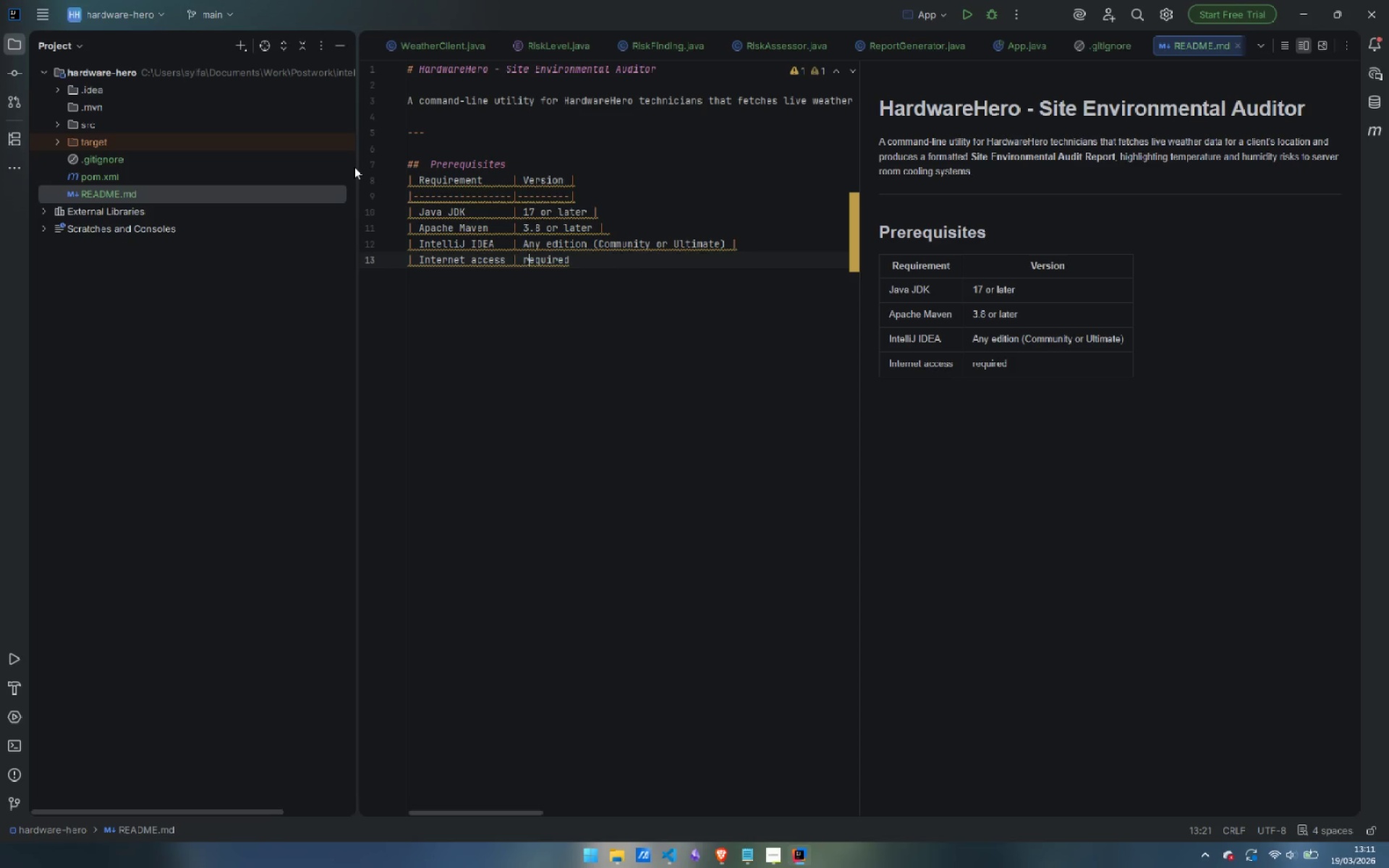 
key(ArrowRight)
 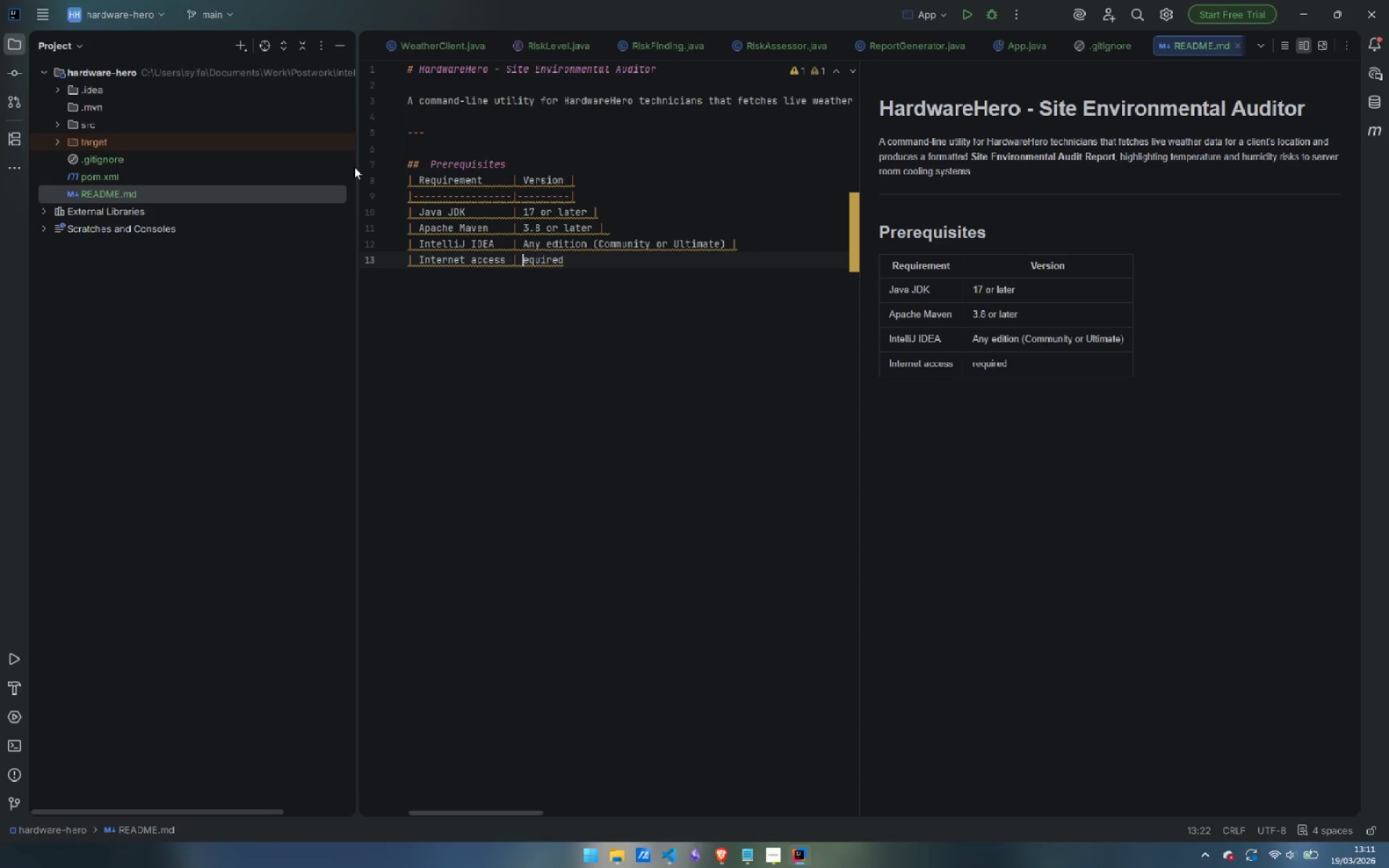 
key(Backspace)
 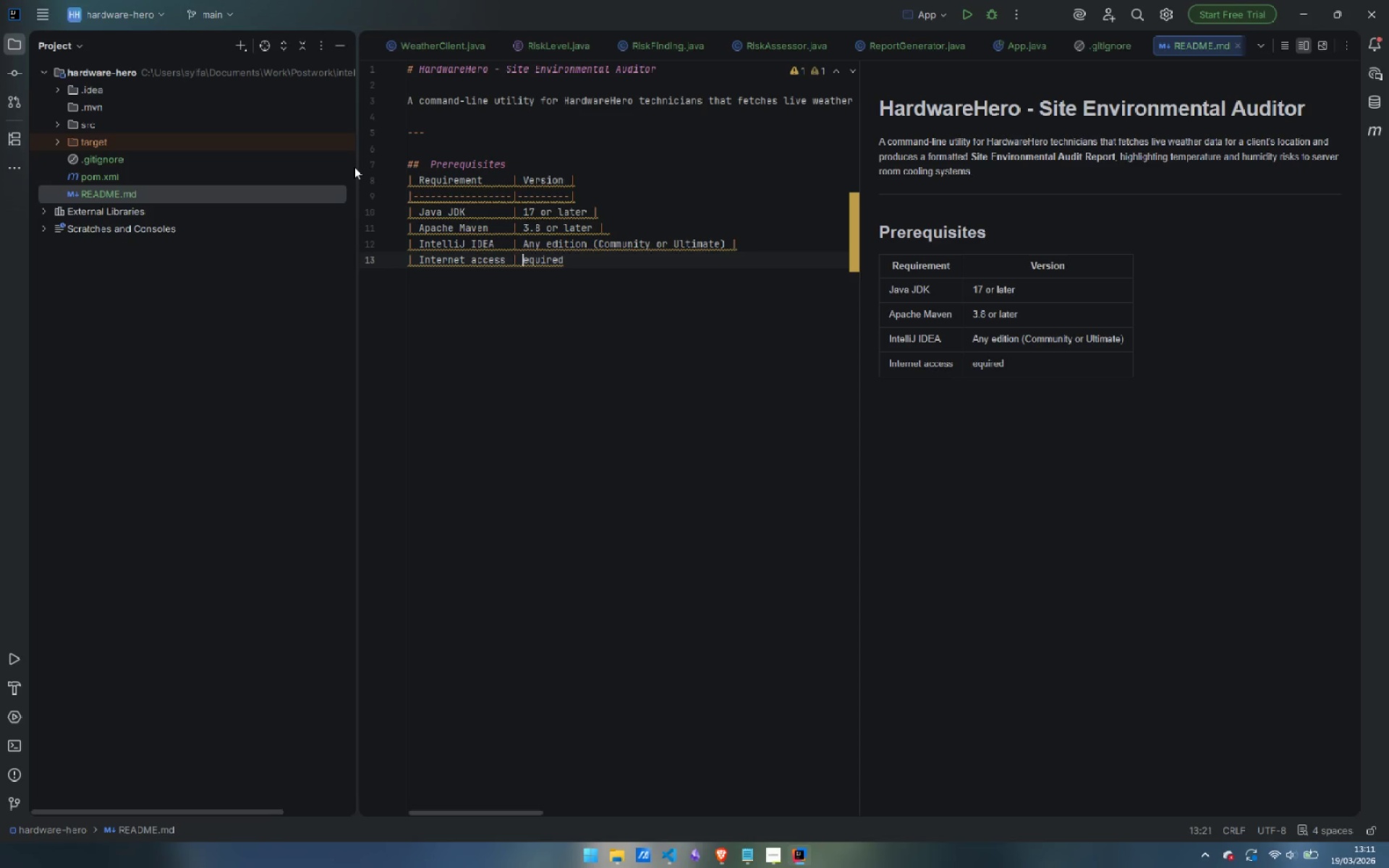 
key(Shift+ShiftLeft)
 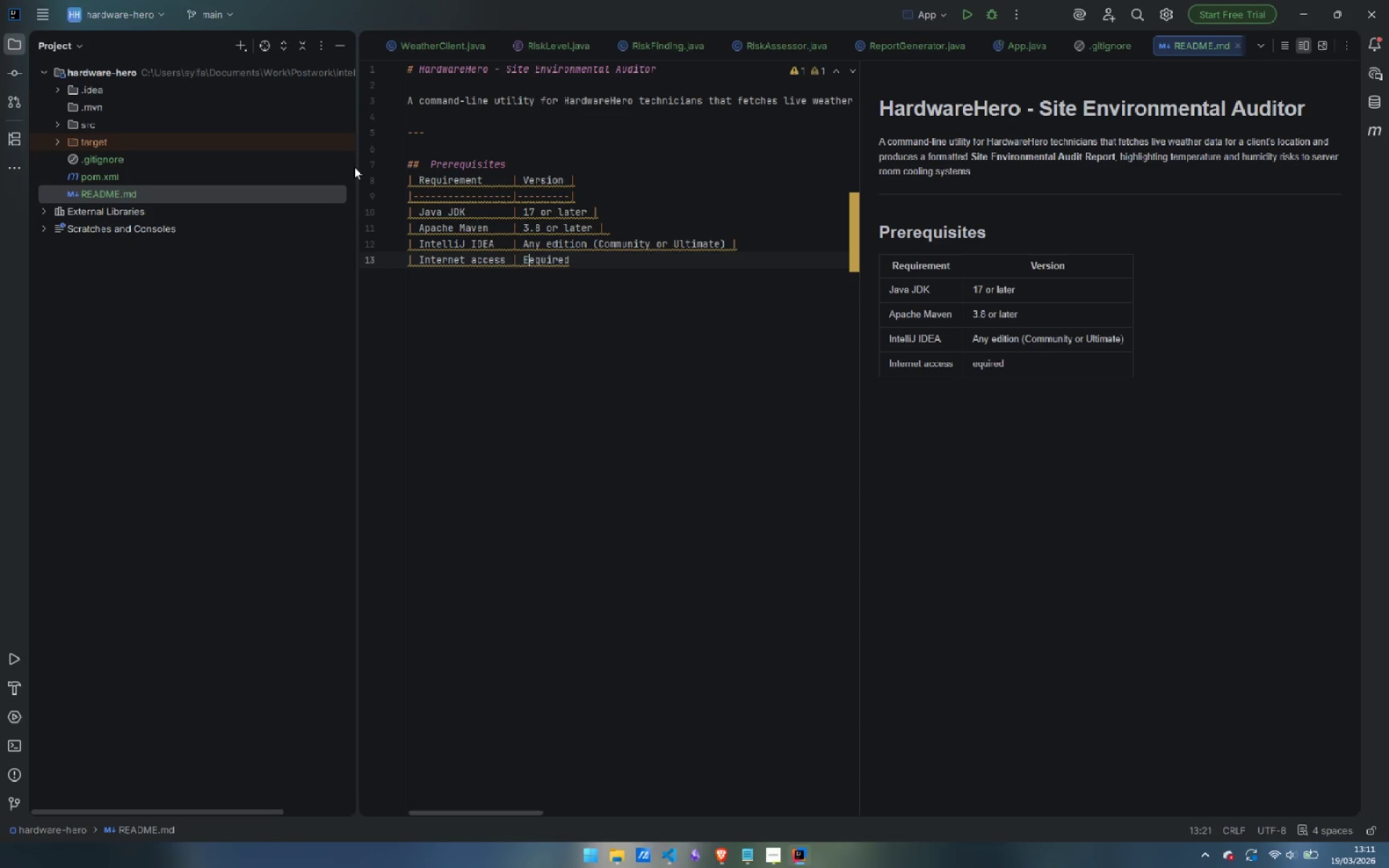 
key(Shift+E)
 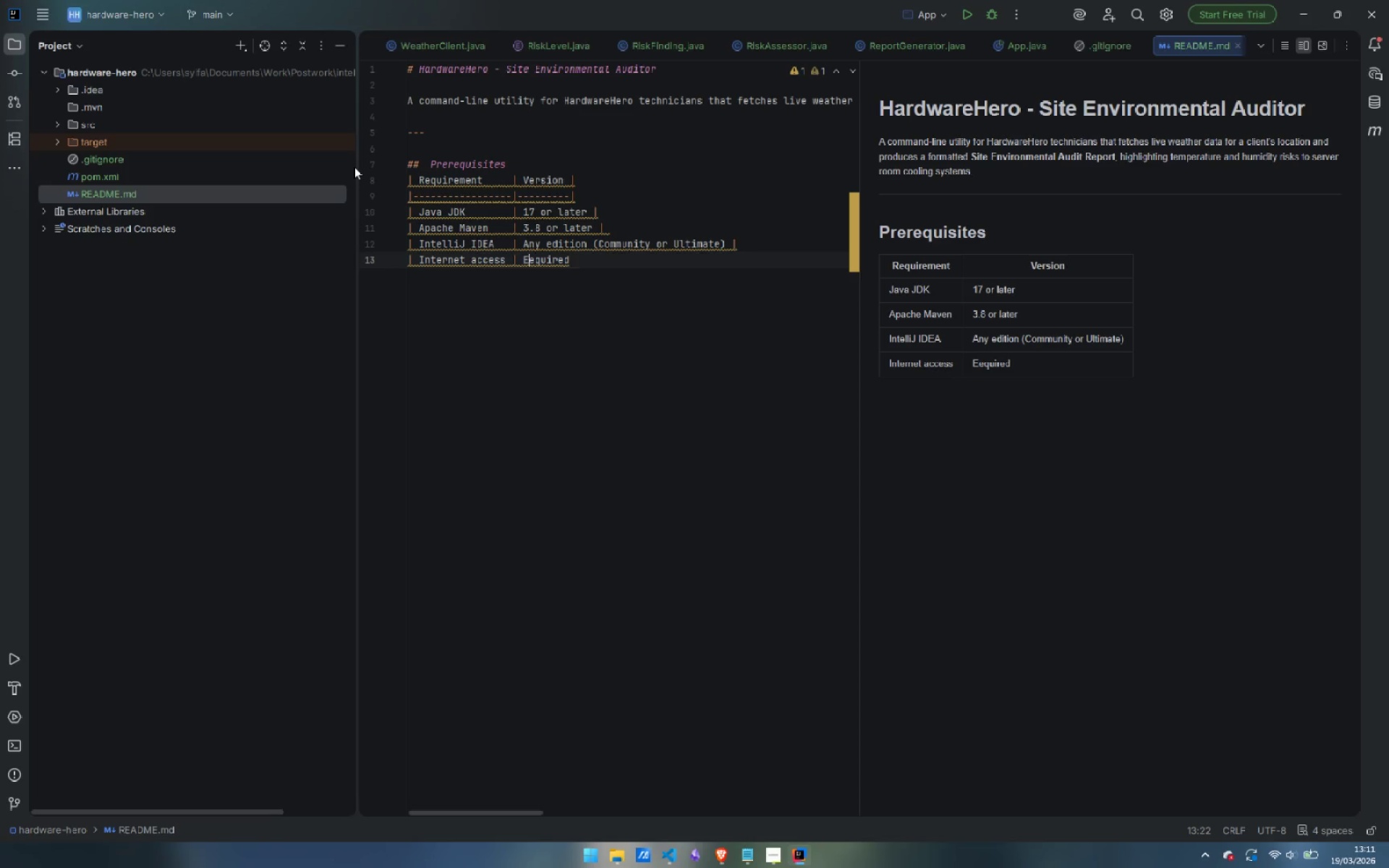 
key(Control+ControlLeft)
 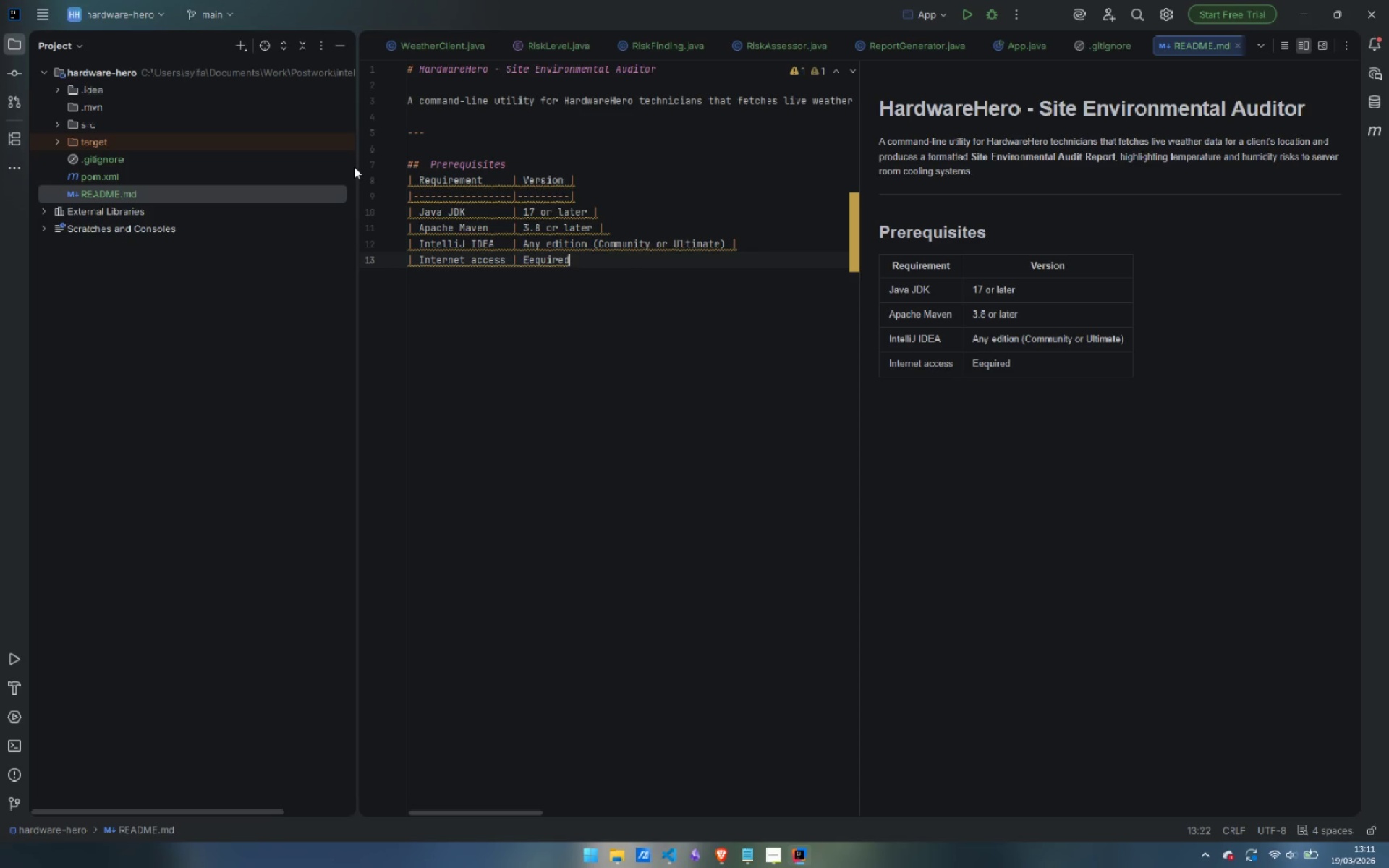 
key(Control+ArrowRight)
 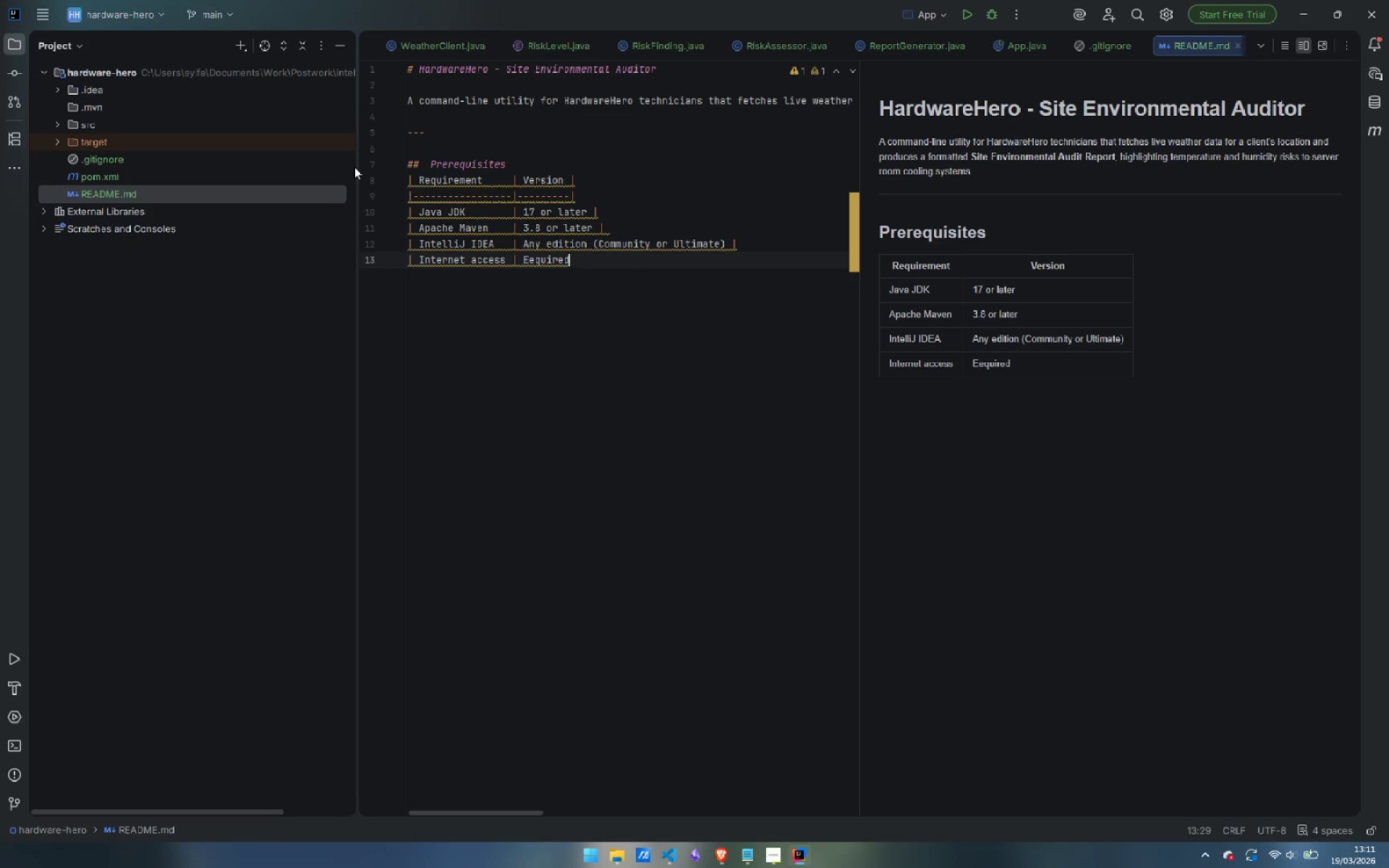 
key(Control+ControlLeft)
 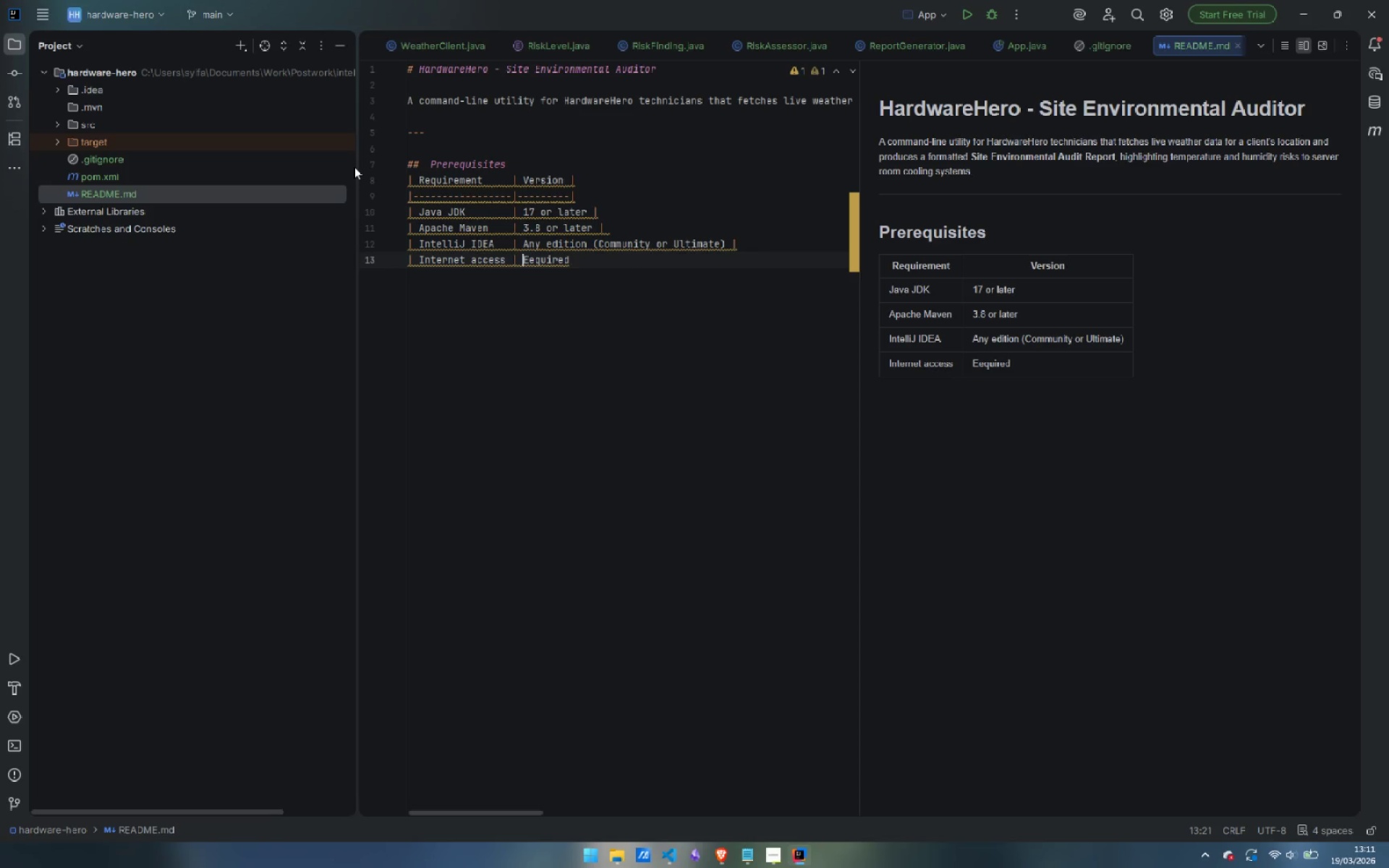 
key(Control+ArrowLeft)
 